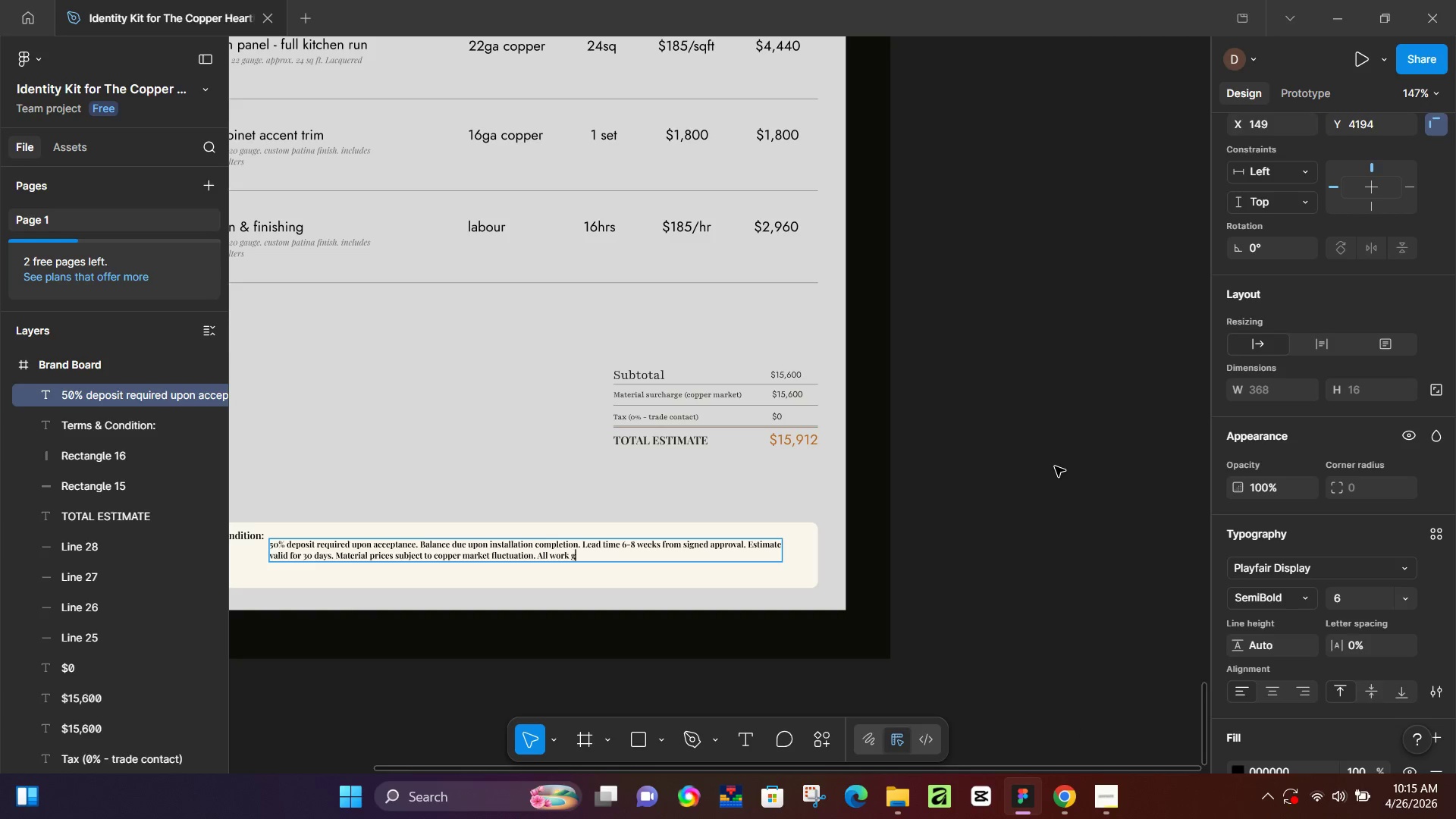 
key(U)
 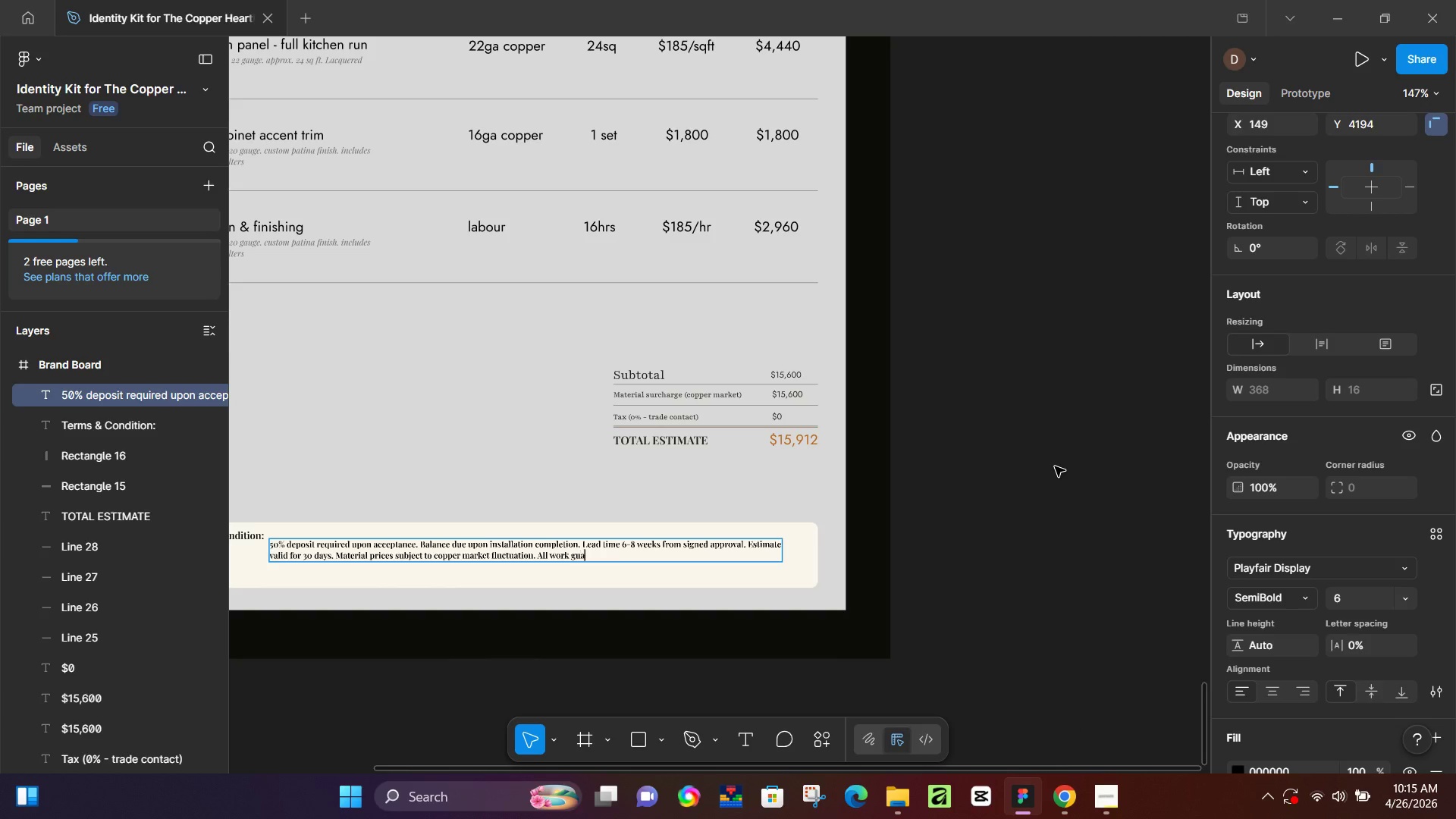 
type(aranteed)
 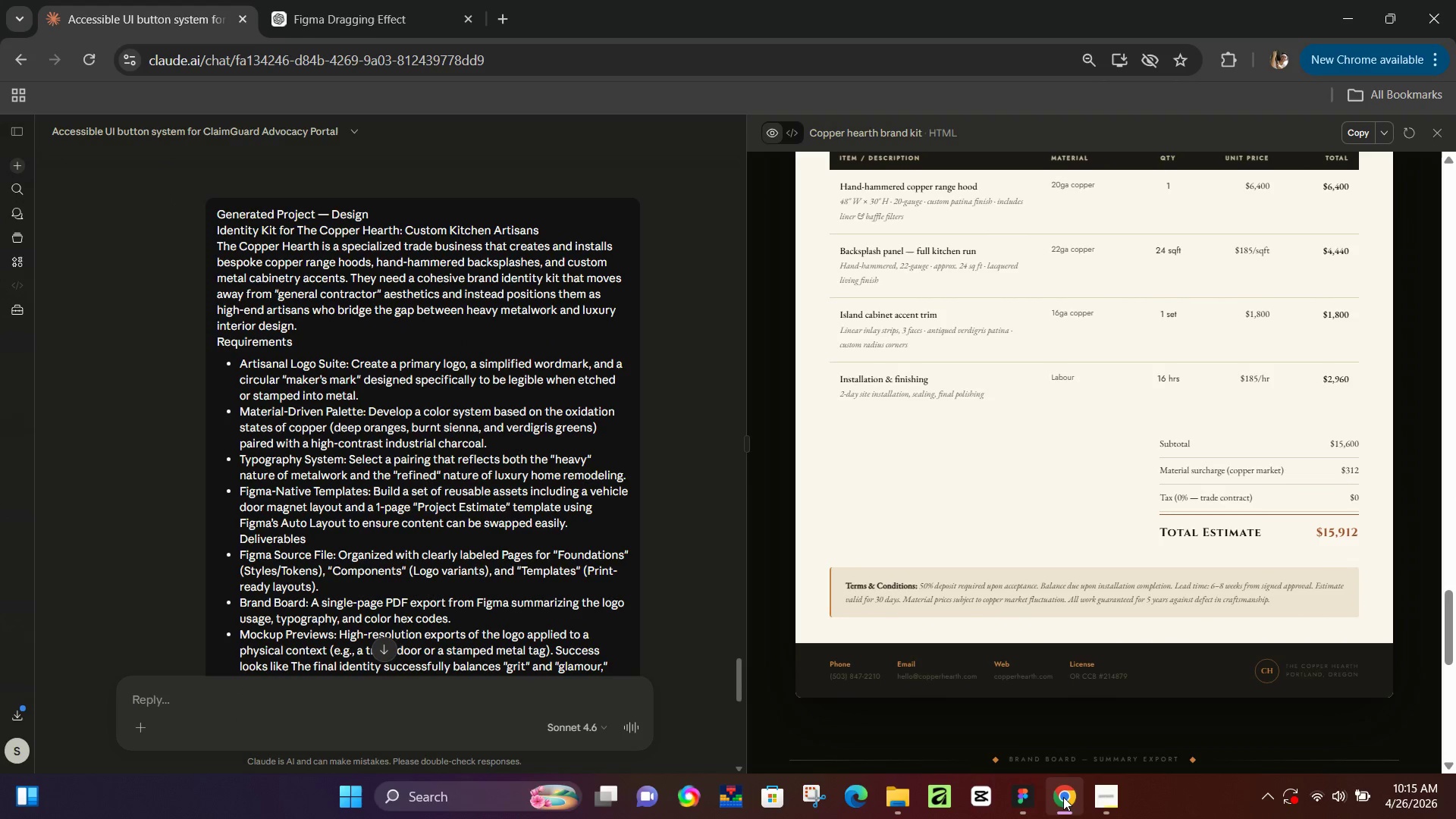 
left_click([1063, 797])
 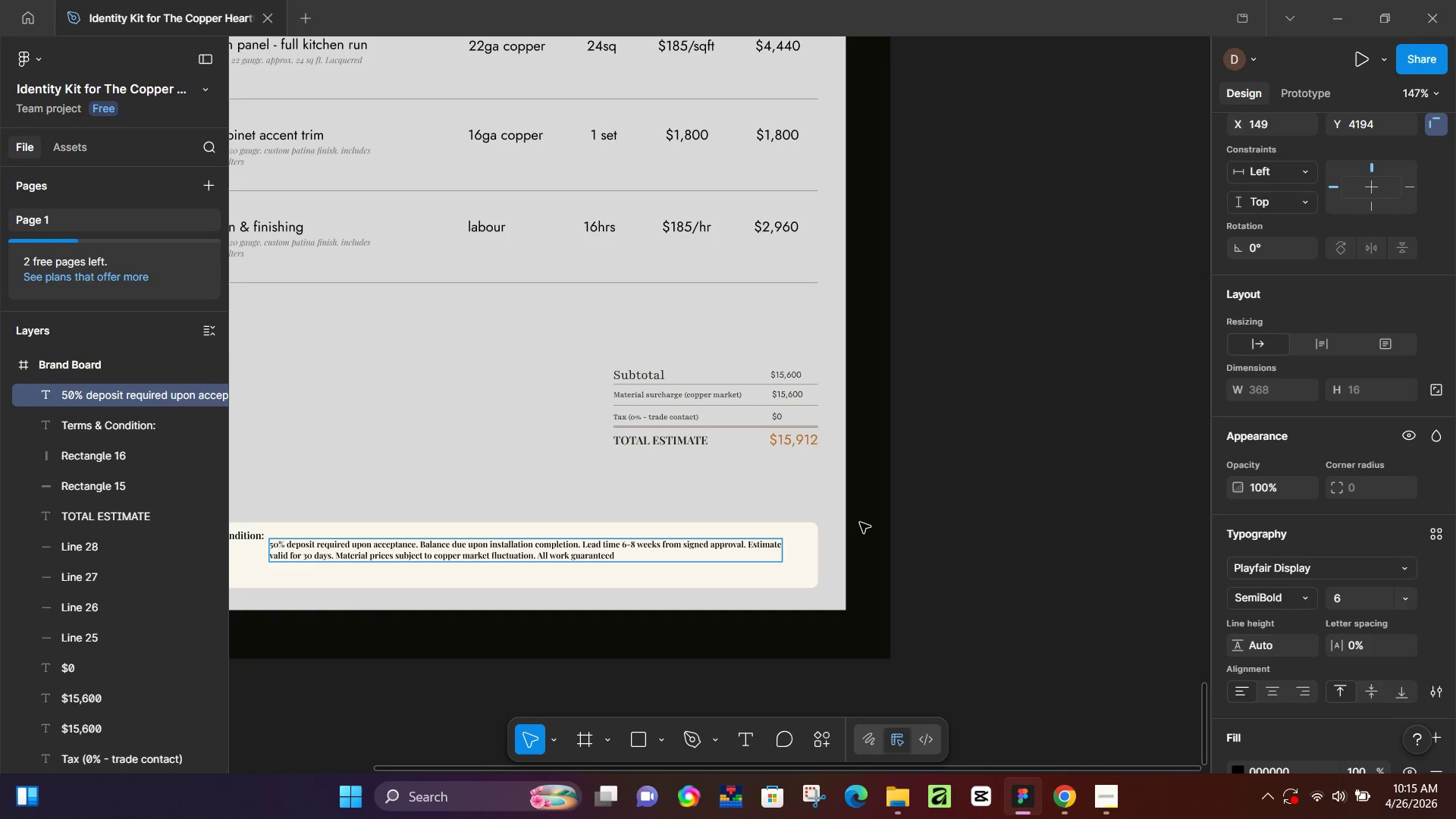 
key(Space)
 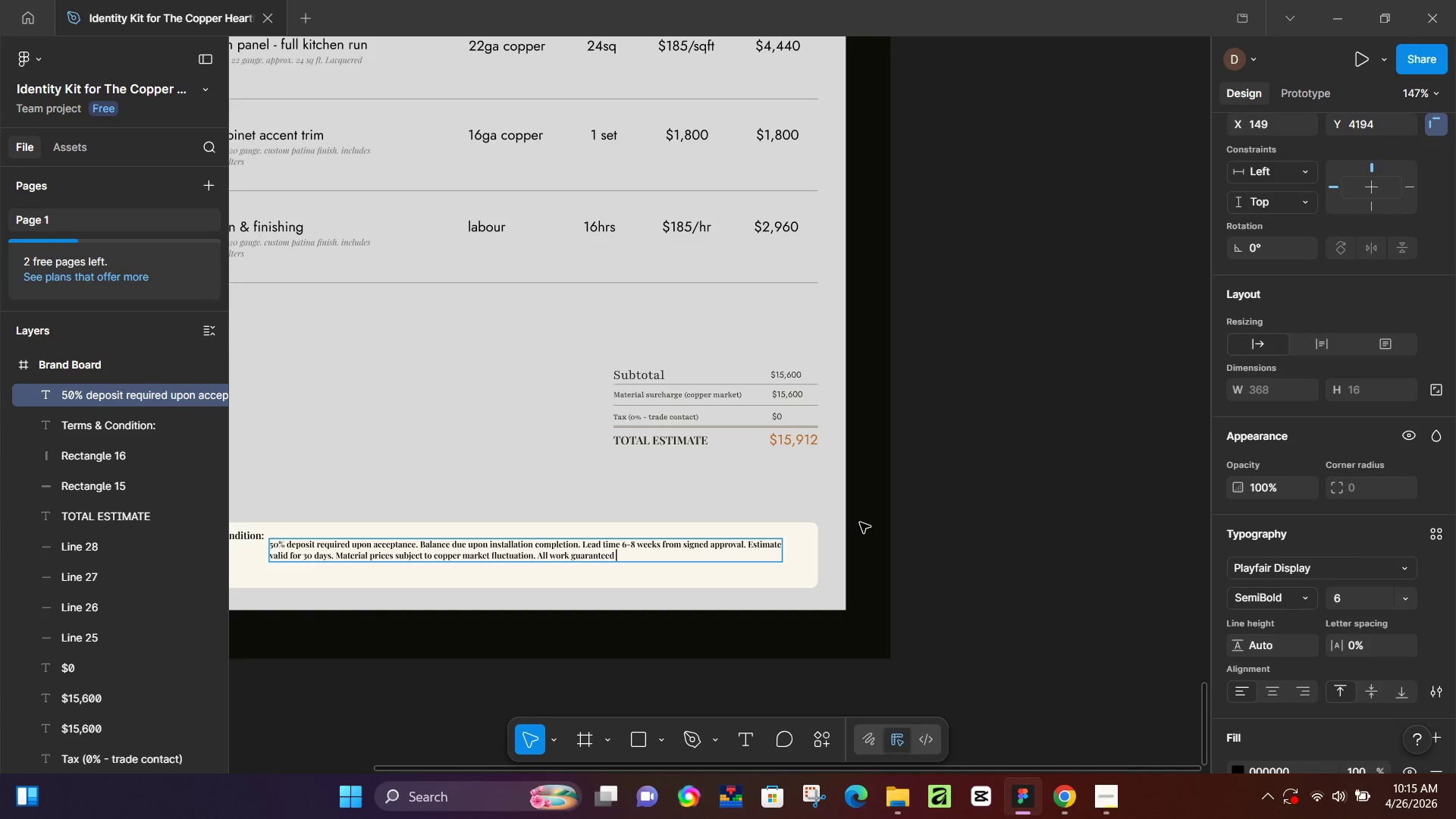 
key(F)
 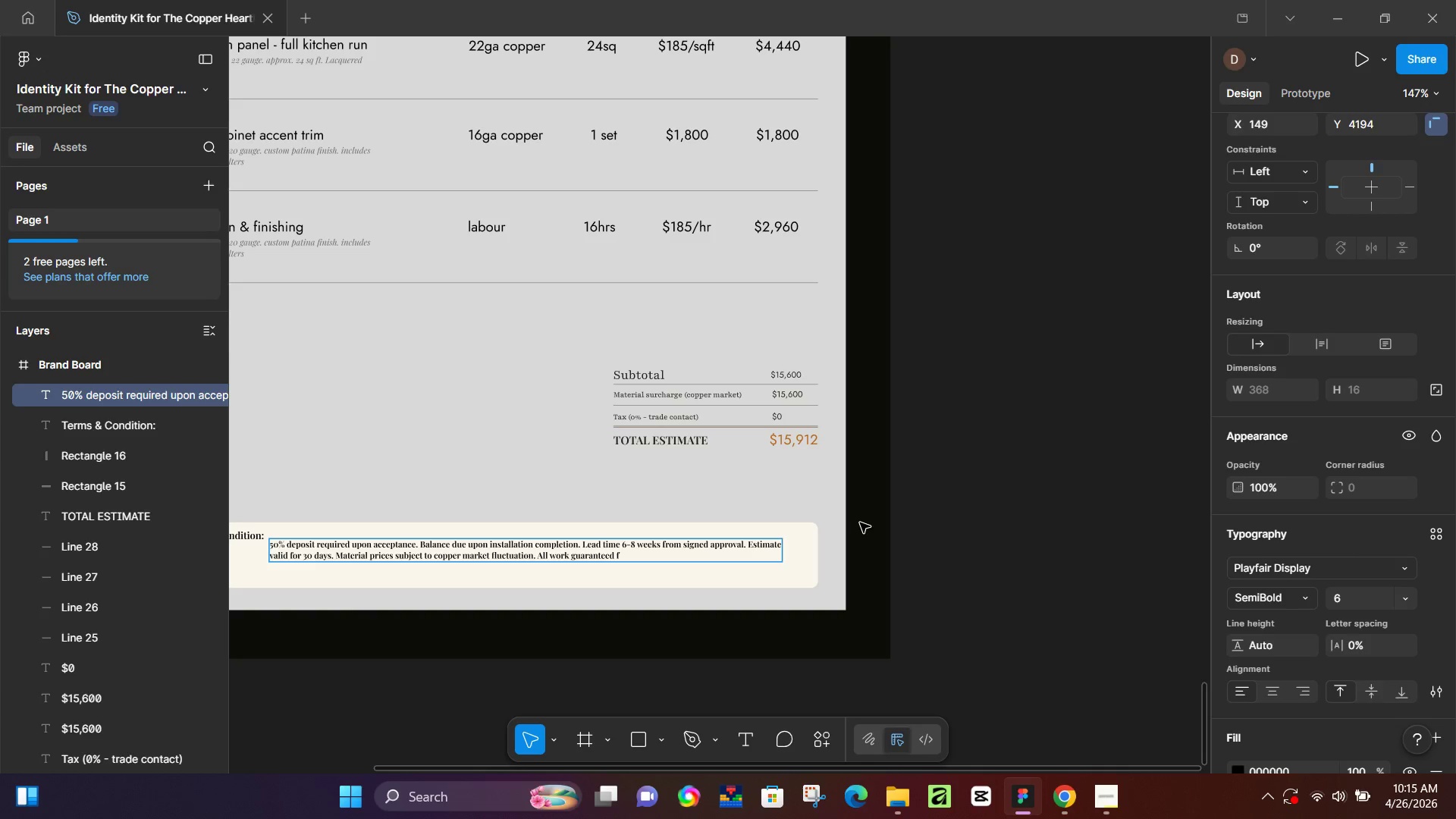 
type(or 5 years )
 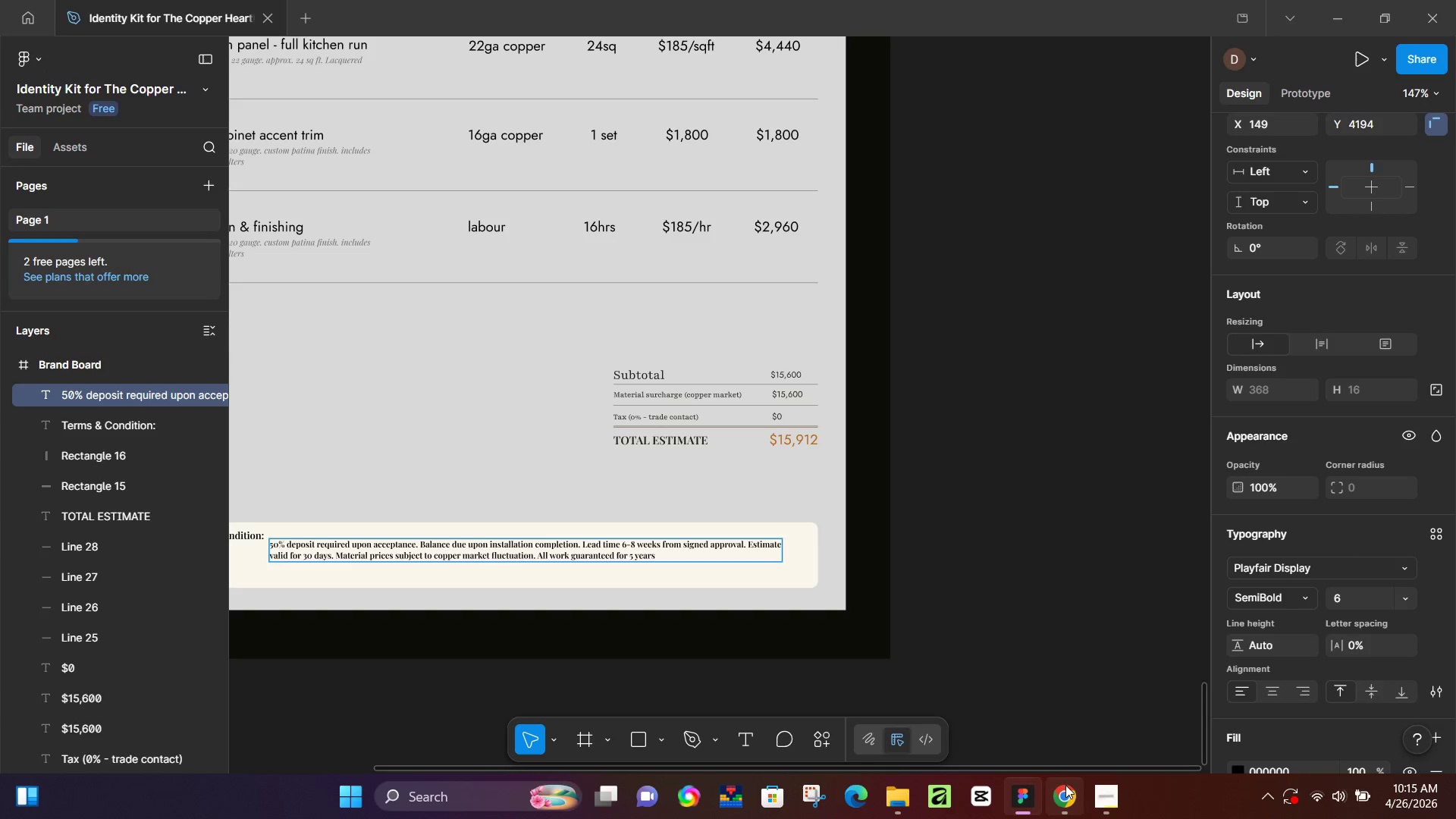 
left_click([1066, 792])
 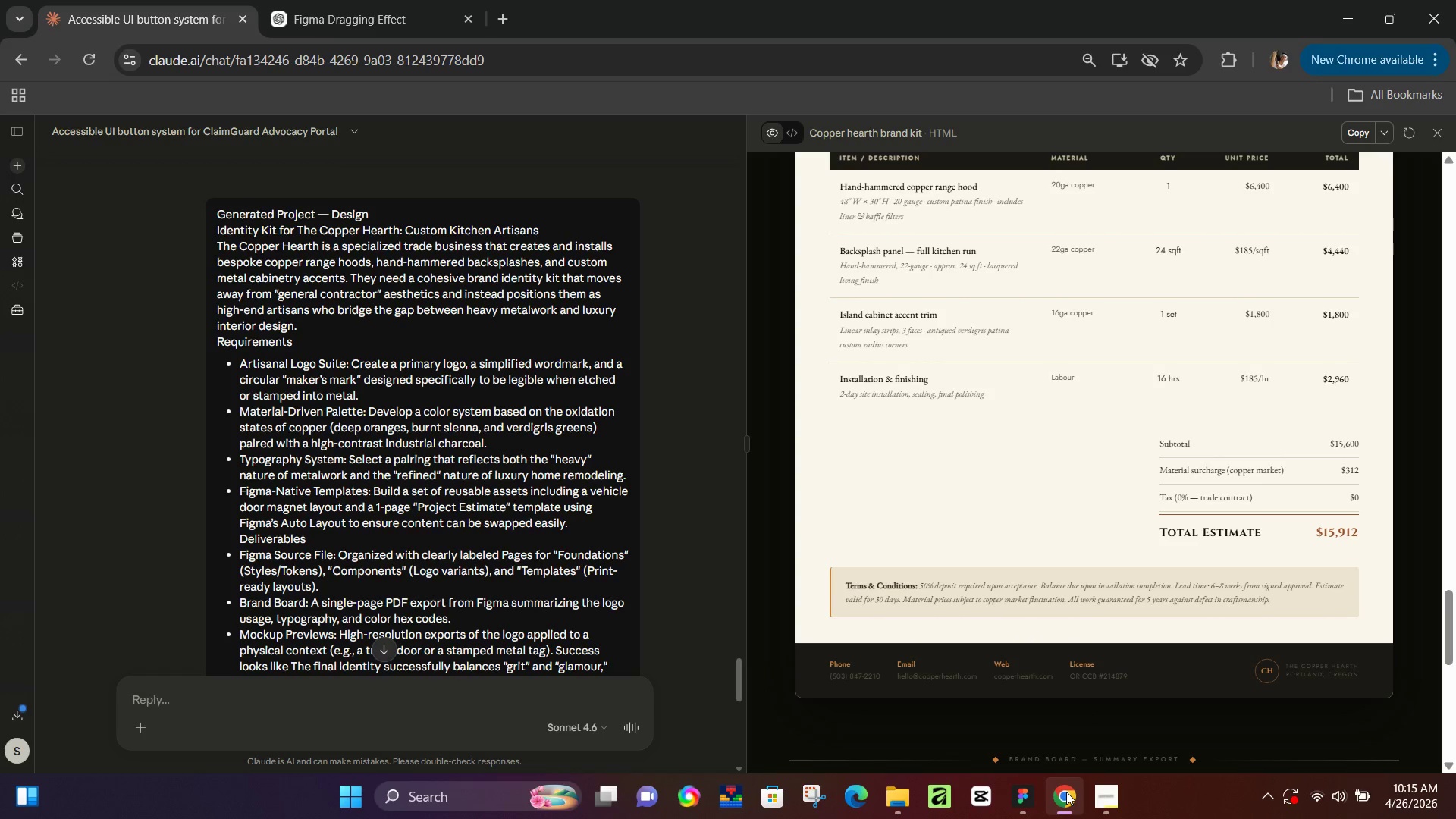 
left_click([1066, 792])
 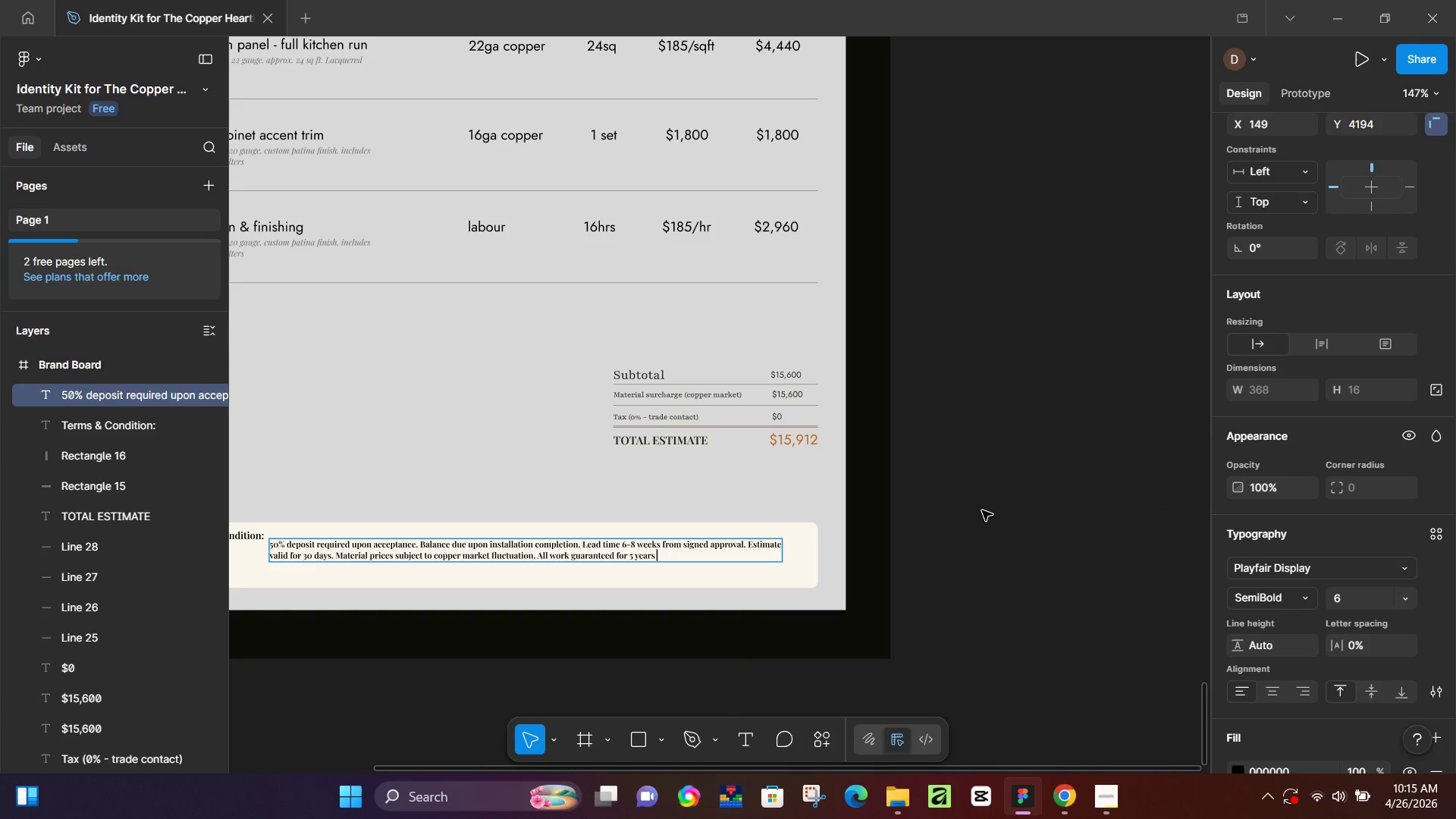 
key(A)
 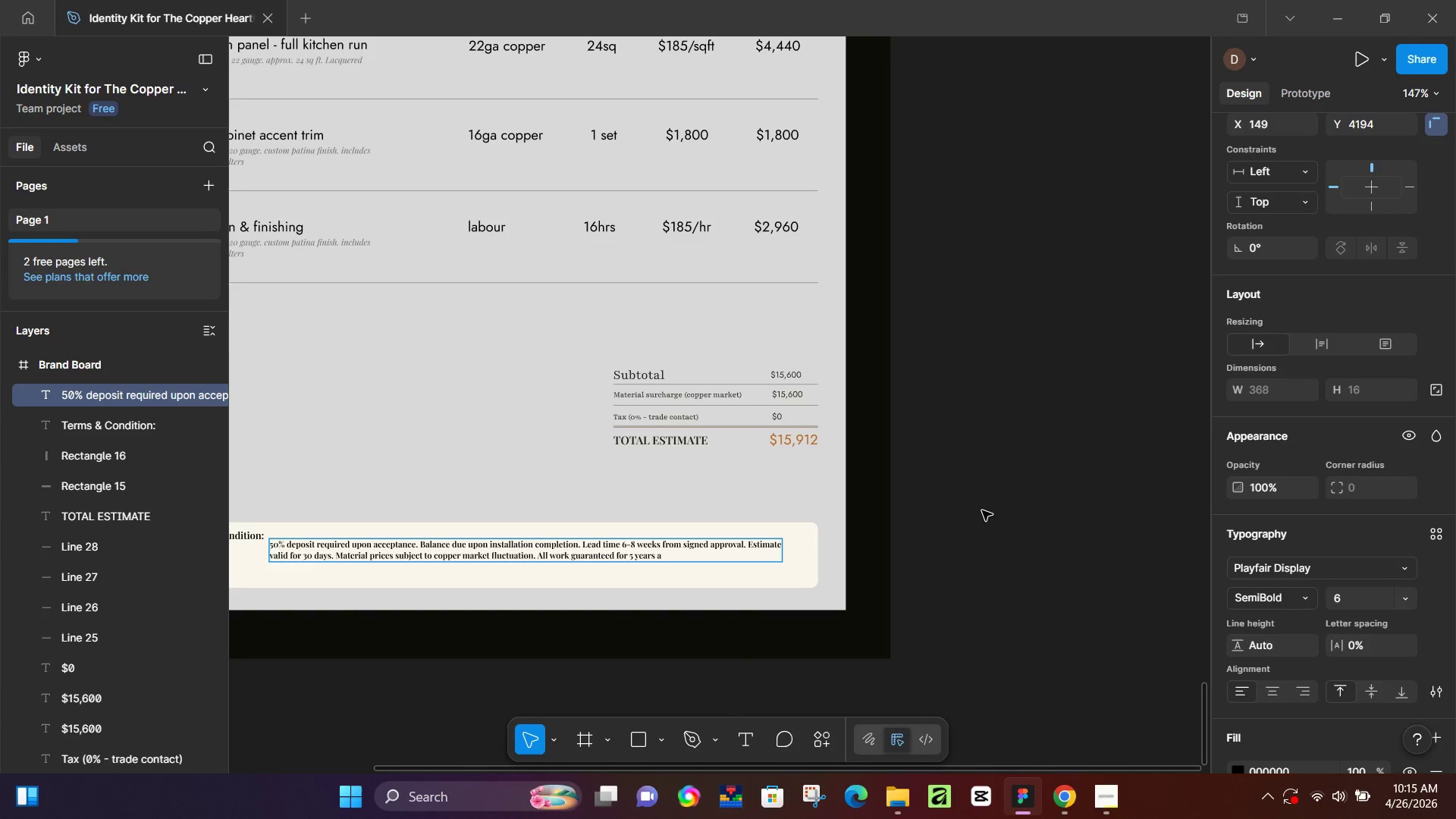 
type(gainst defen)
key(Backspace)
type(ct )
 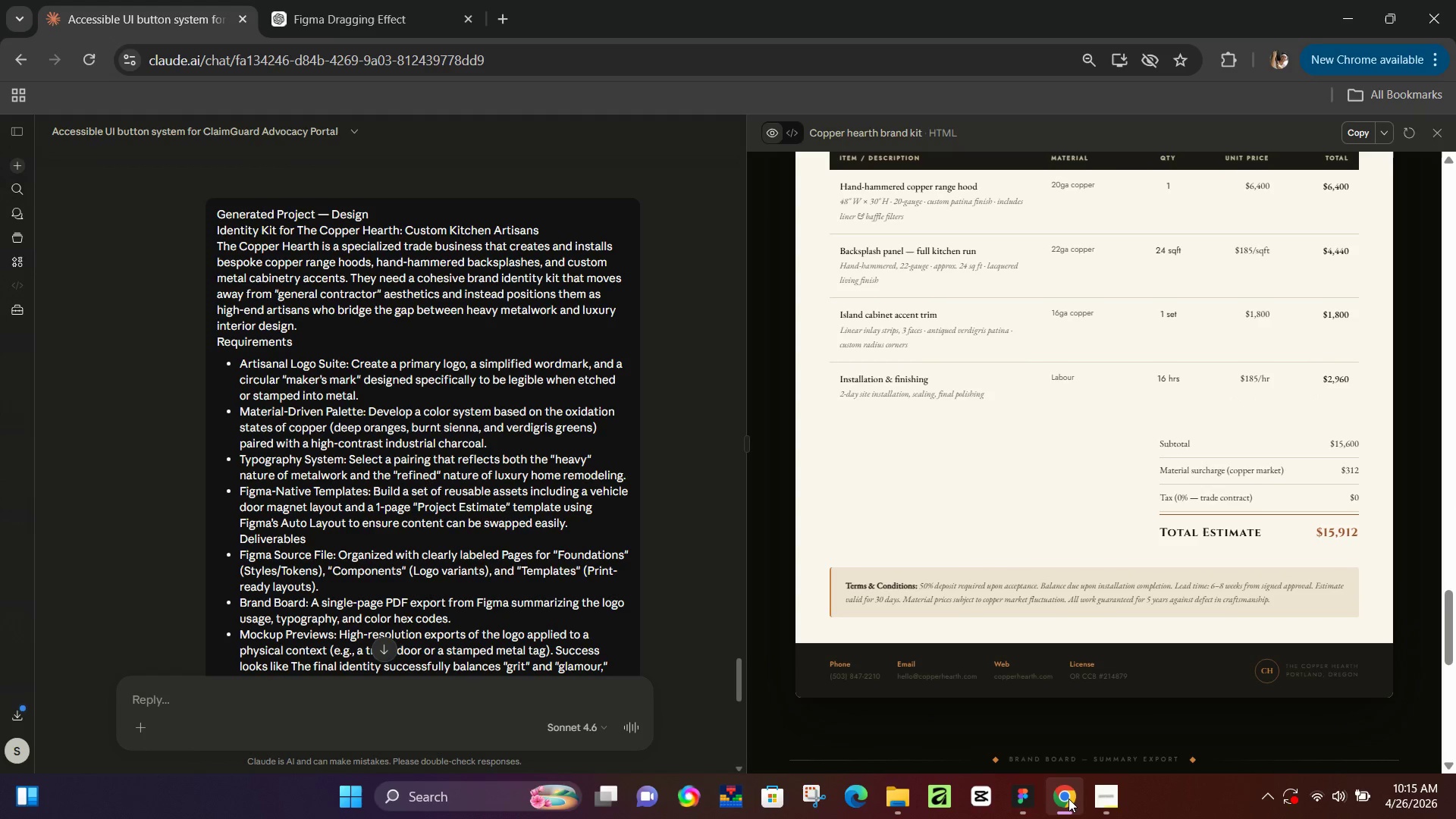 
left_click([1068, 799])
 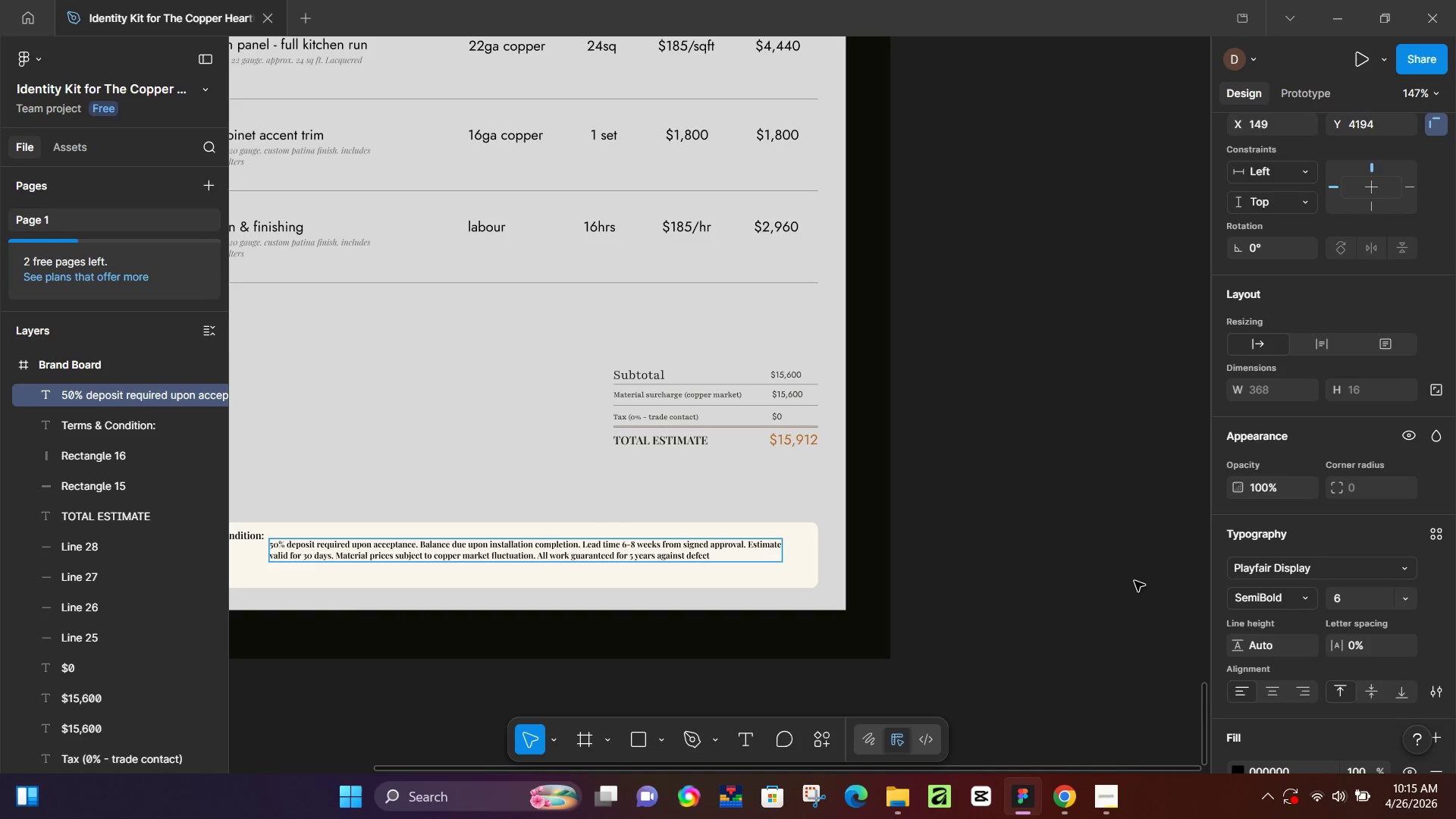 
type(in)
 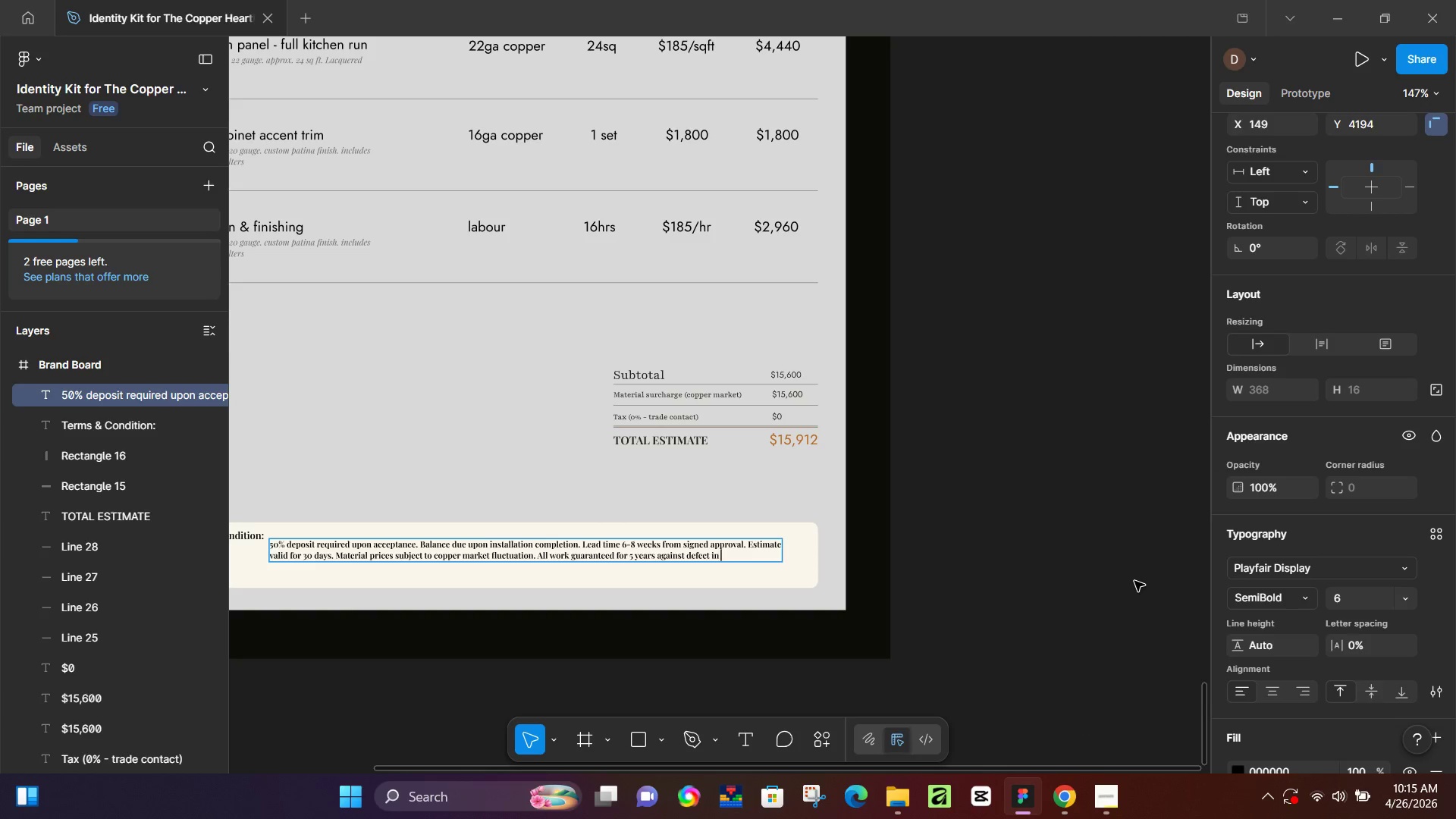 
type( craftmansj)
key(Backspace)
type(j)
key(Backspace)
type(hip)
 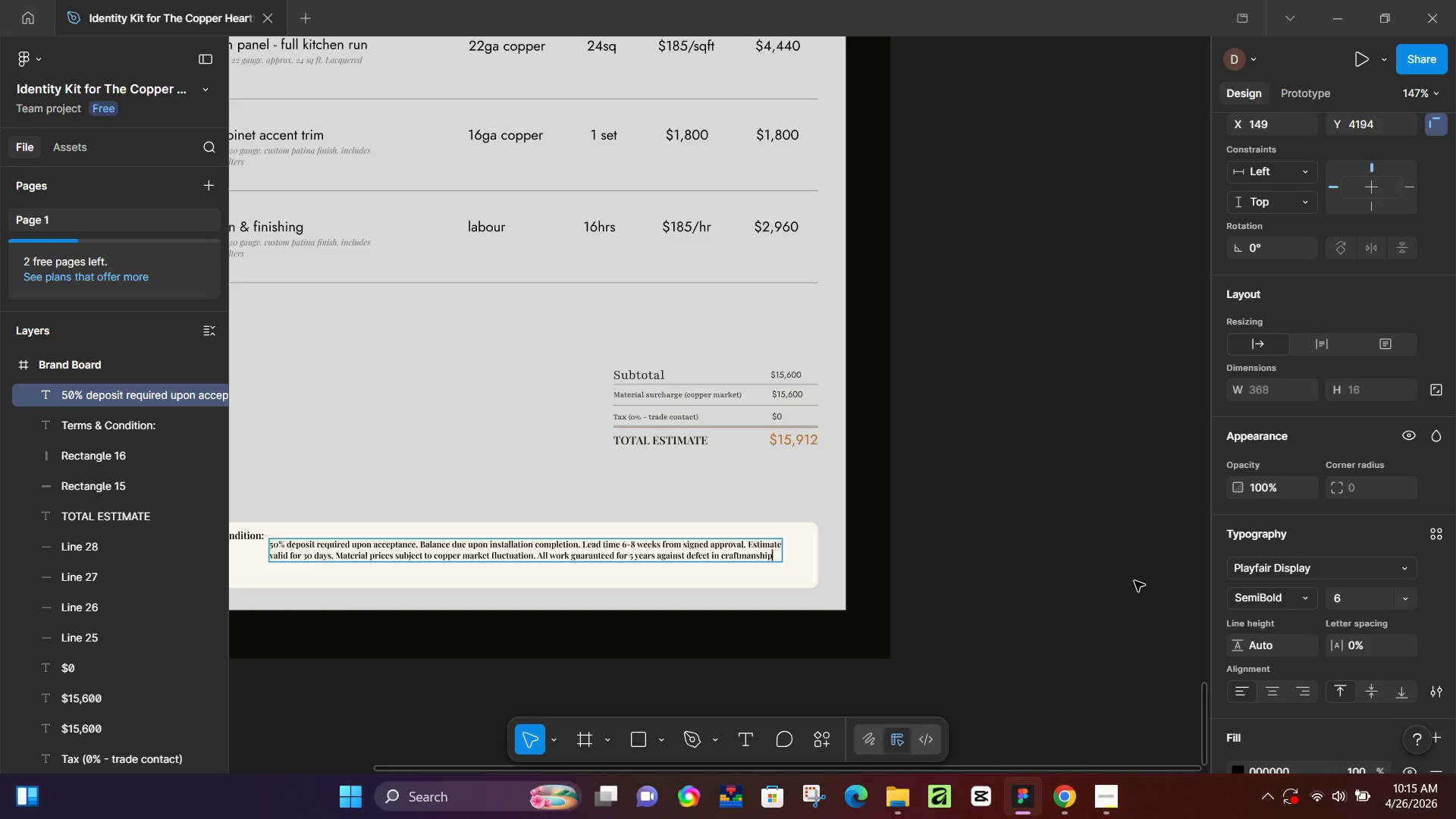 
key(Control+A)
 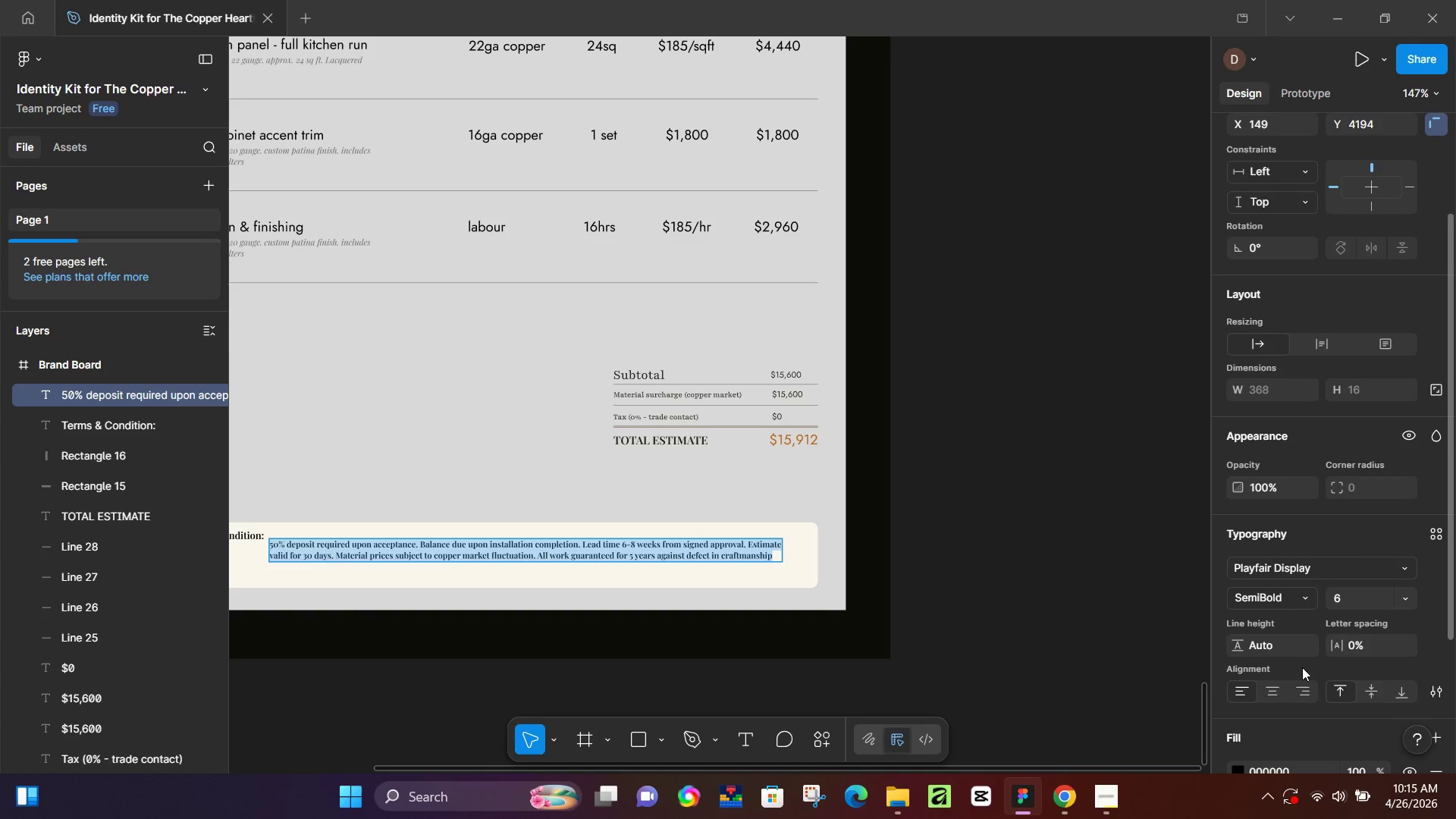 
left_click([1300, 601])
 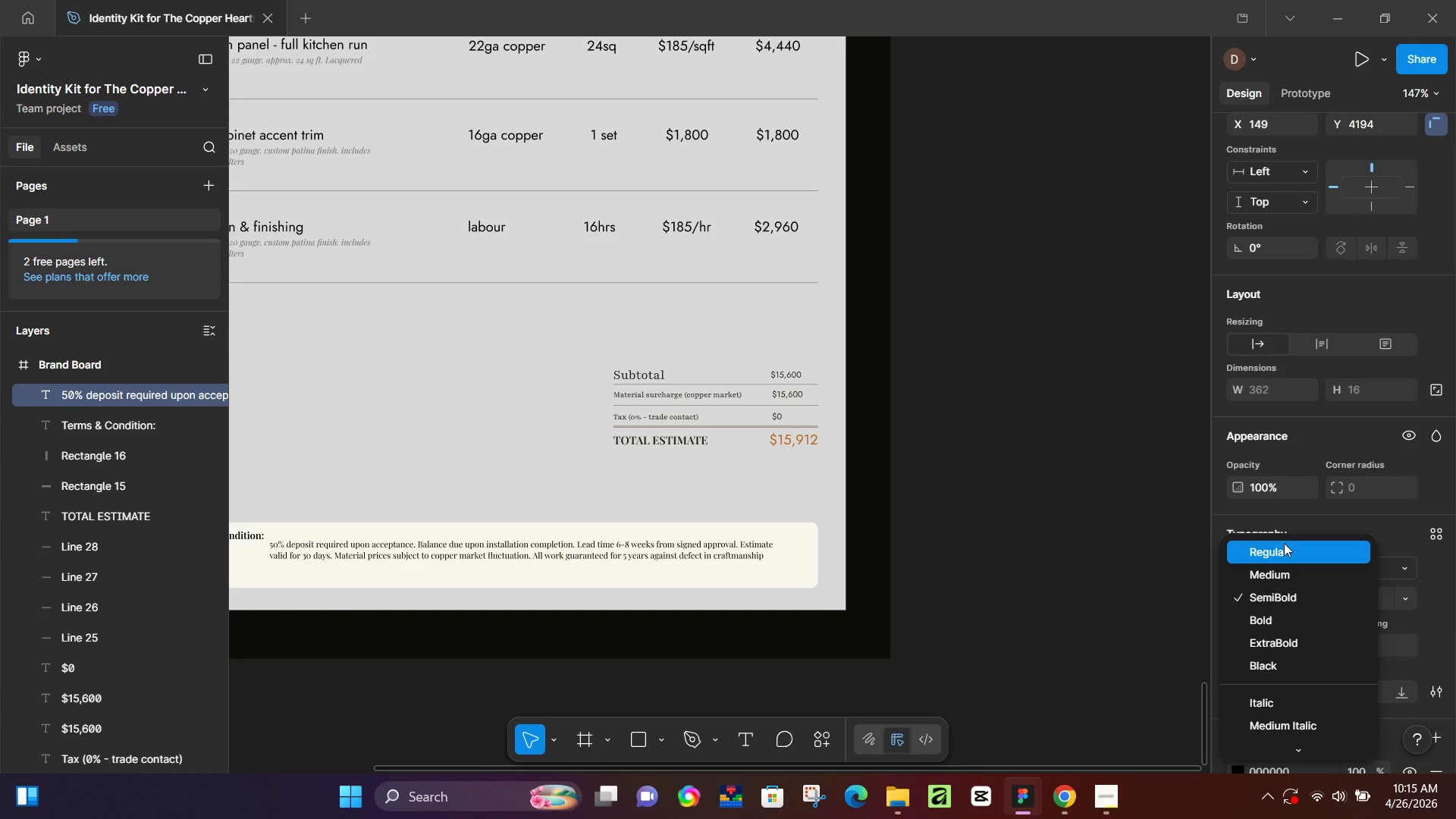 
left_click([1285, 544])
 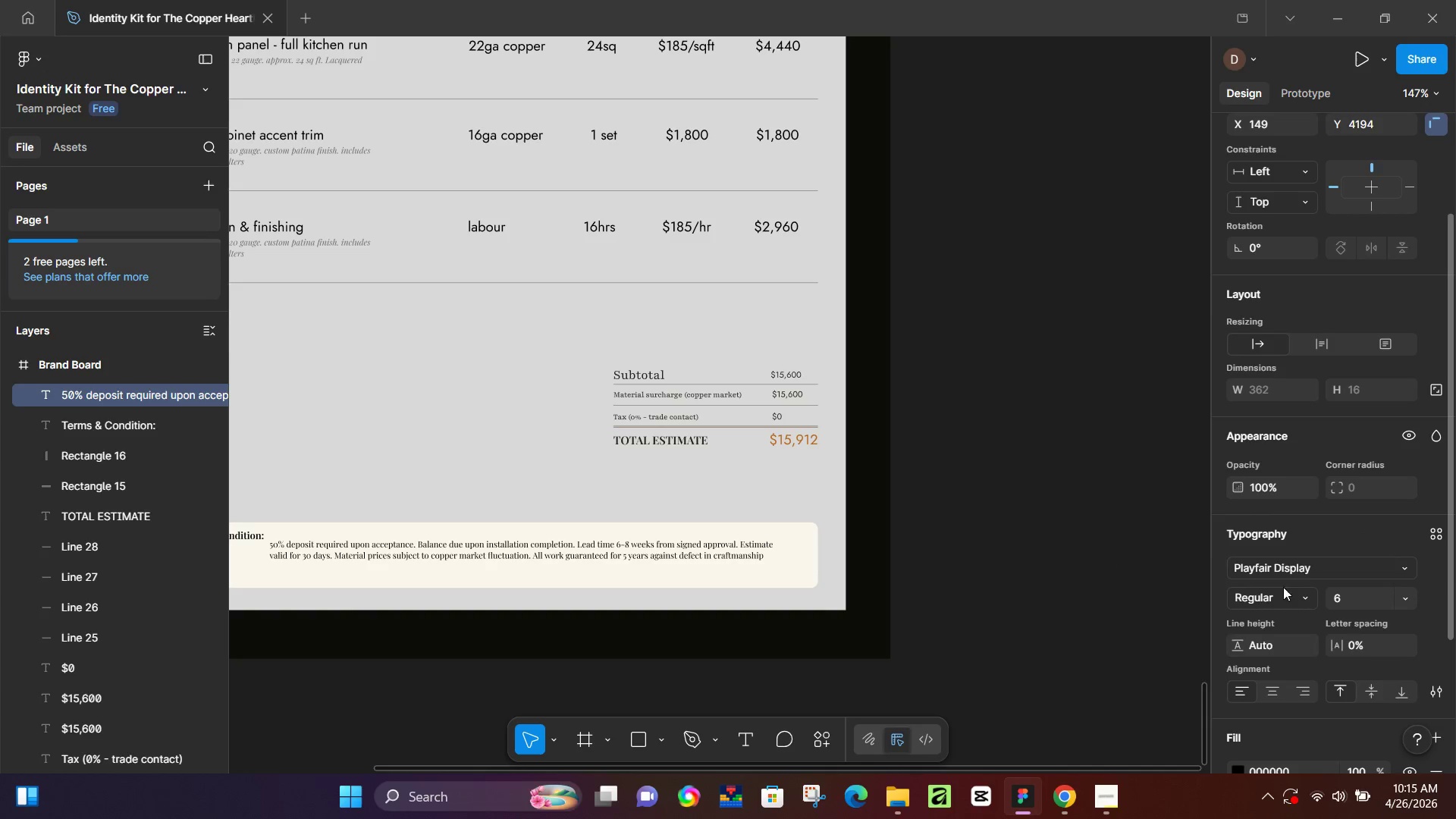 
left_click([1297, 564])
 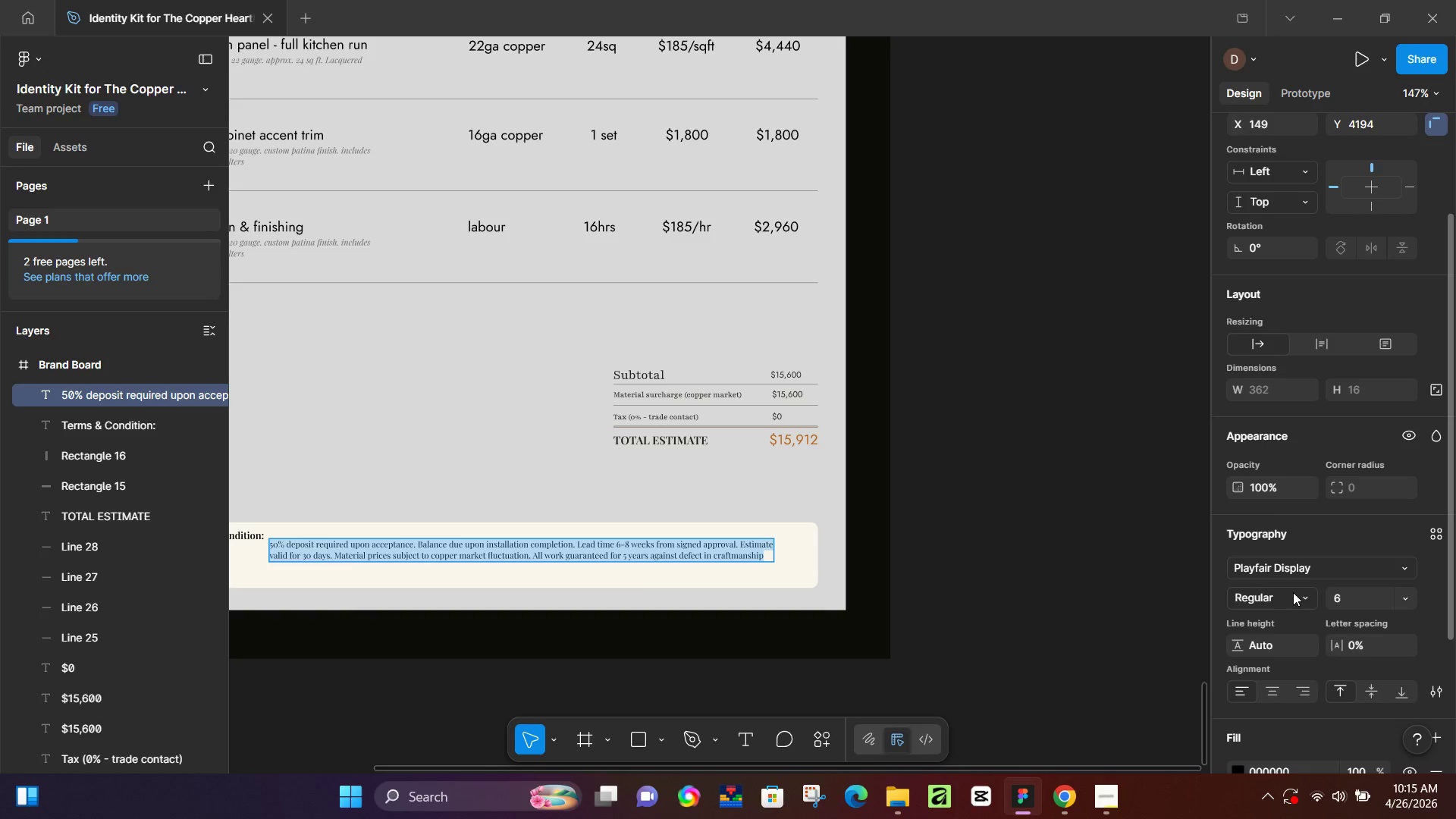 
double_click([1293, 593])
 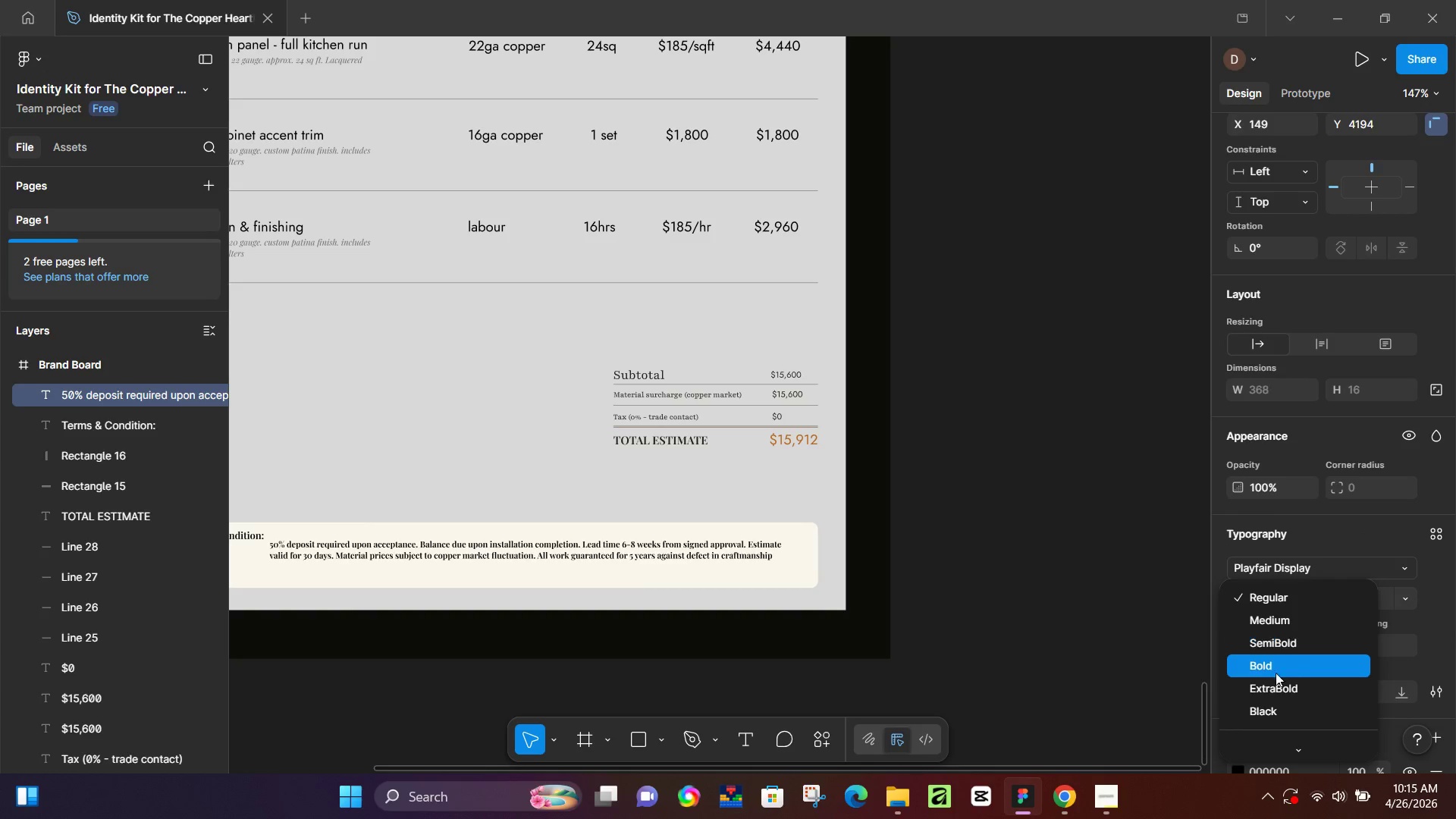 
scroll: coordinate [1276, 675], scroll_direction: down, amount: 1.0
 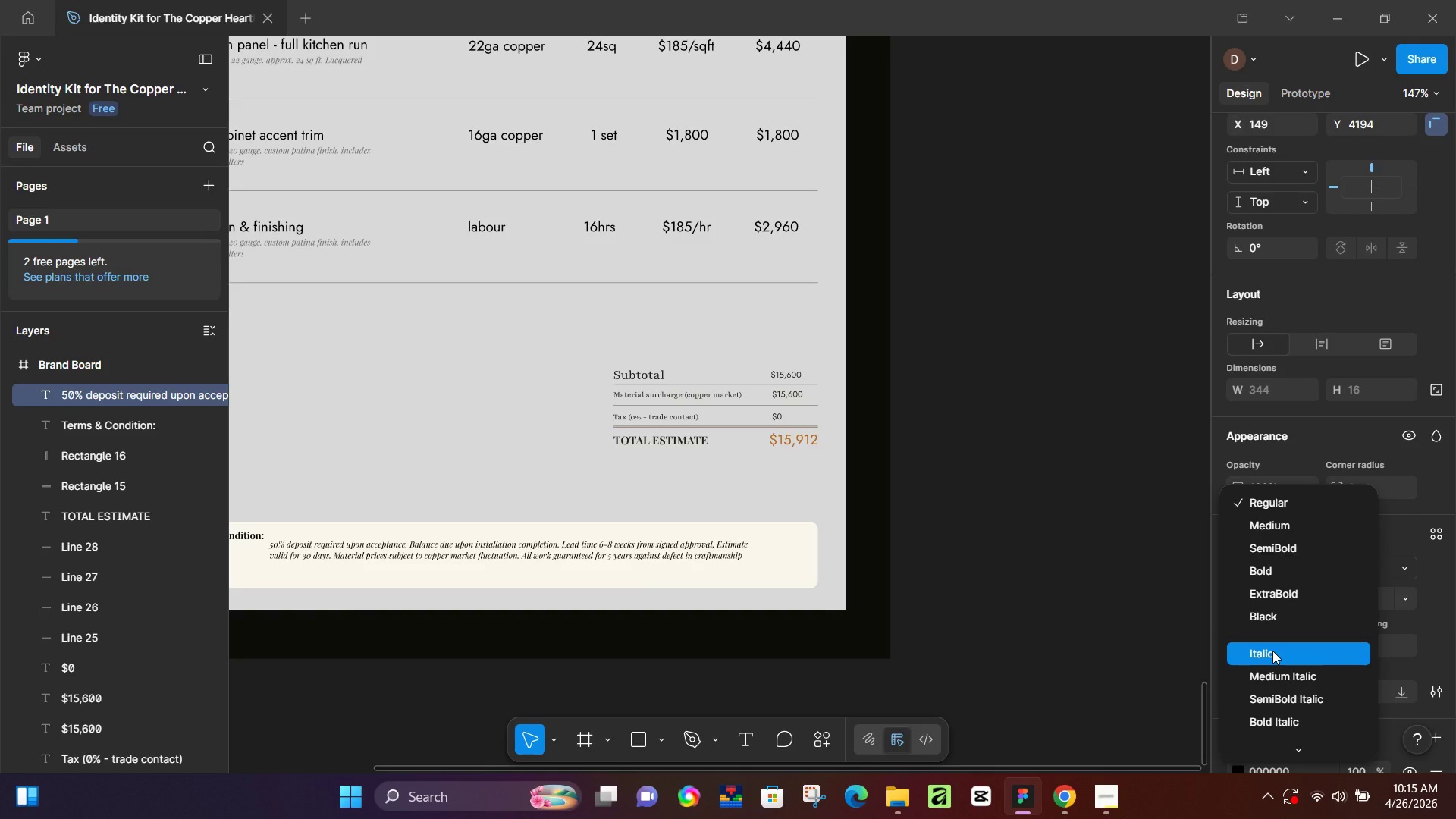 
left_click([1272, 651])
 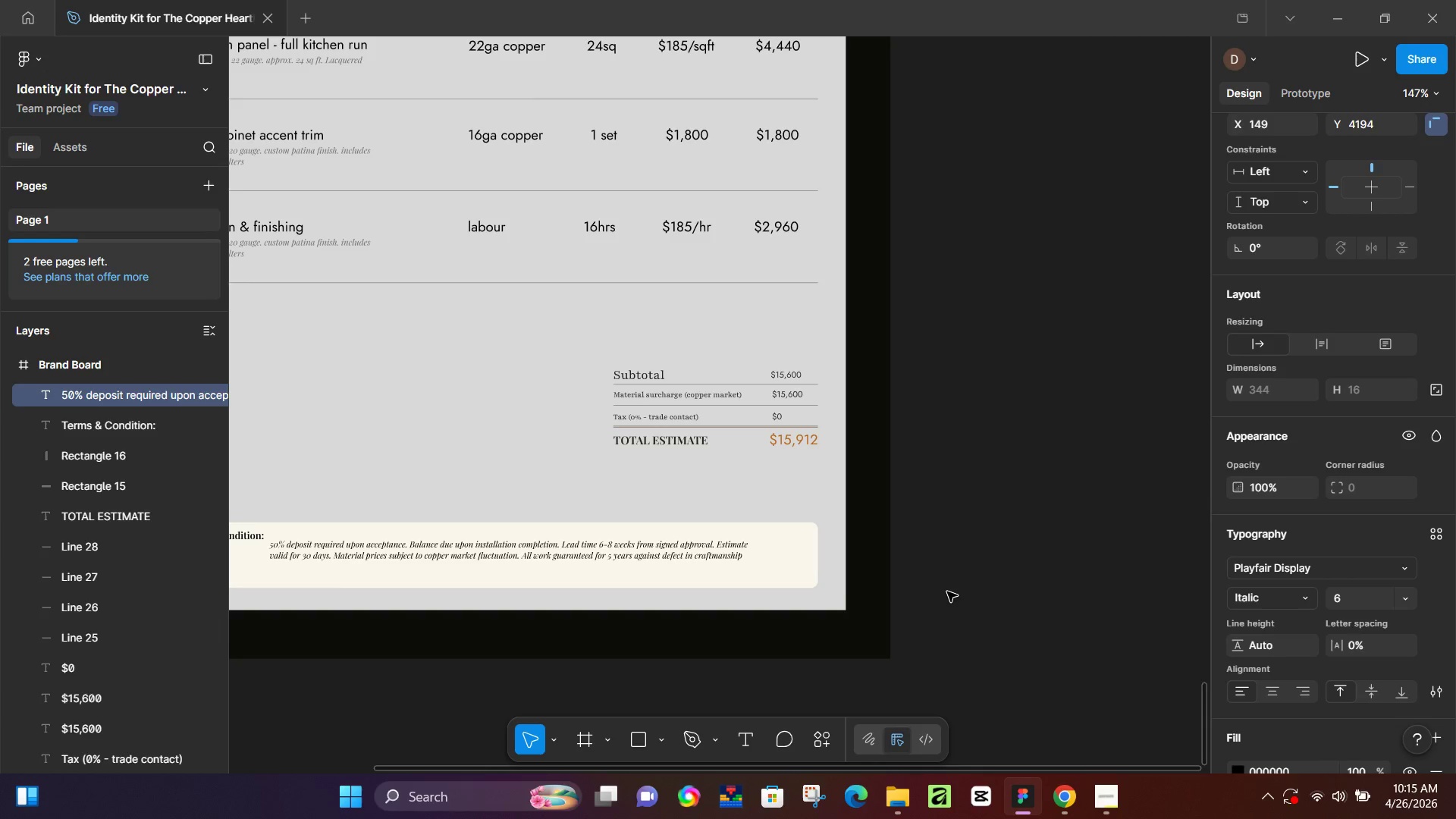 
left_click([984, 457])
 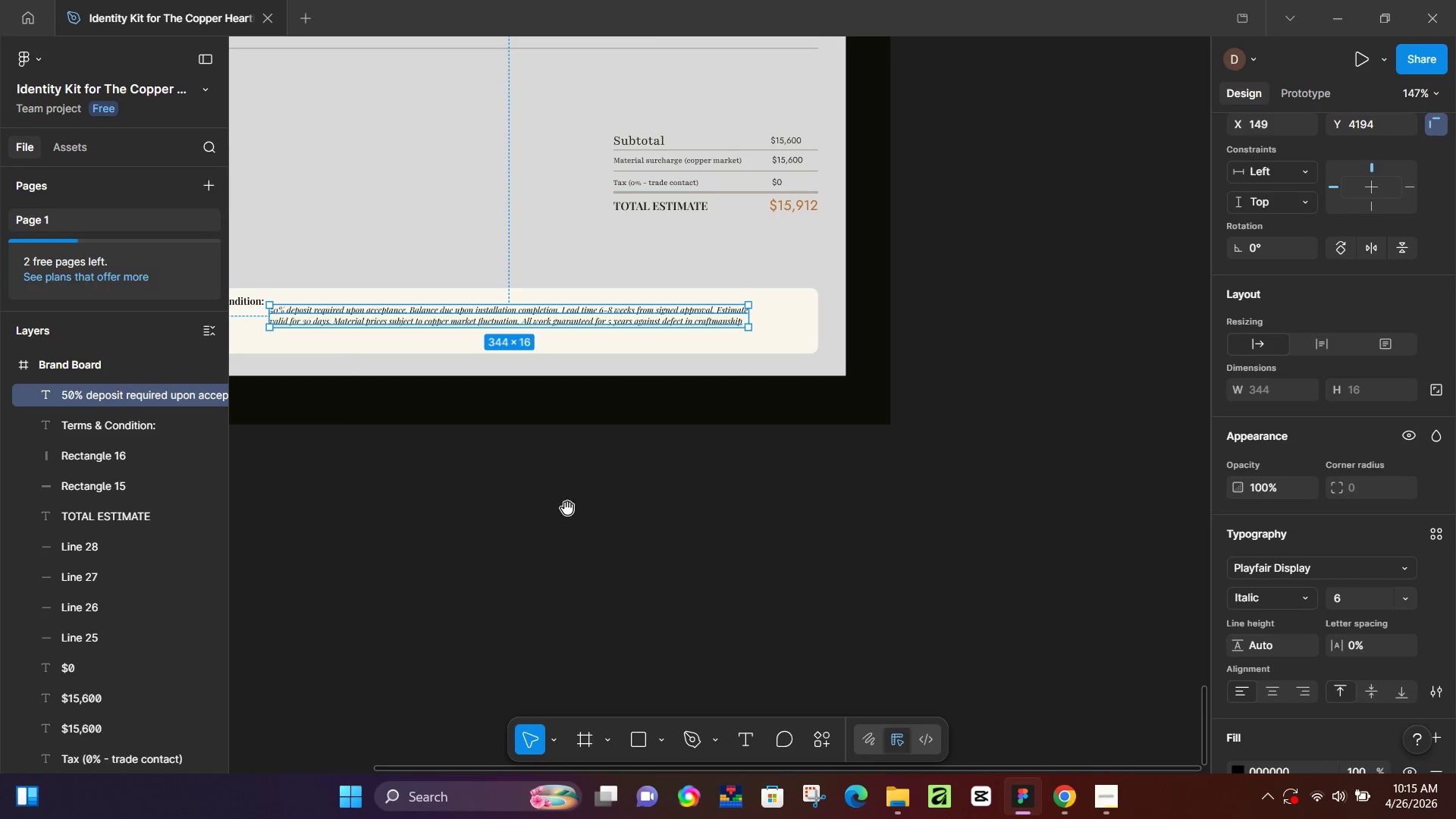 
hold_key(key=Space, duration=0.61)
 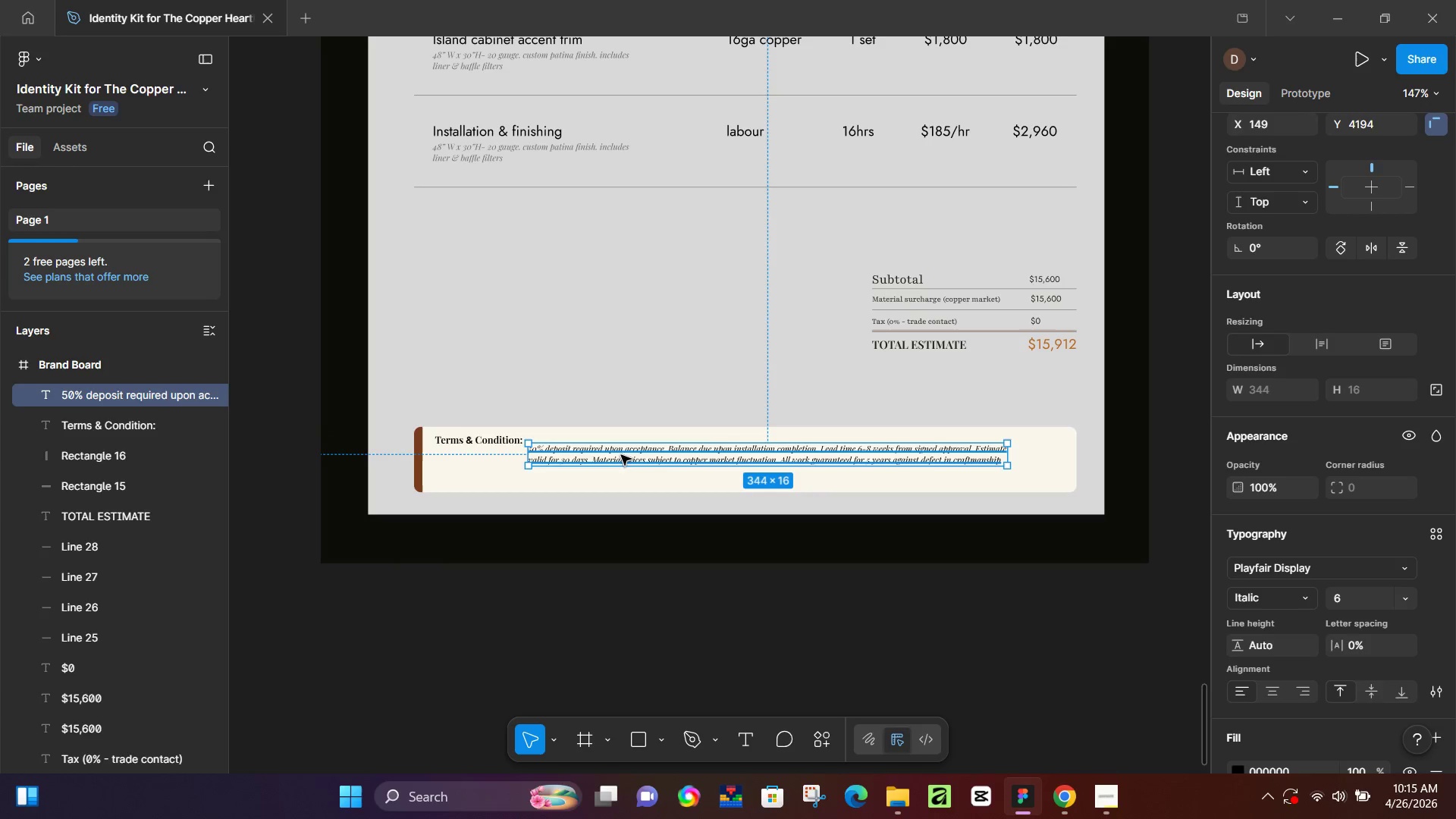 
scroll: coordinate [951, 590], scroll_direction: down, amount: 3.0
 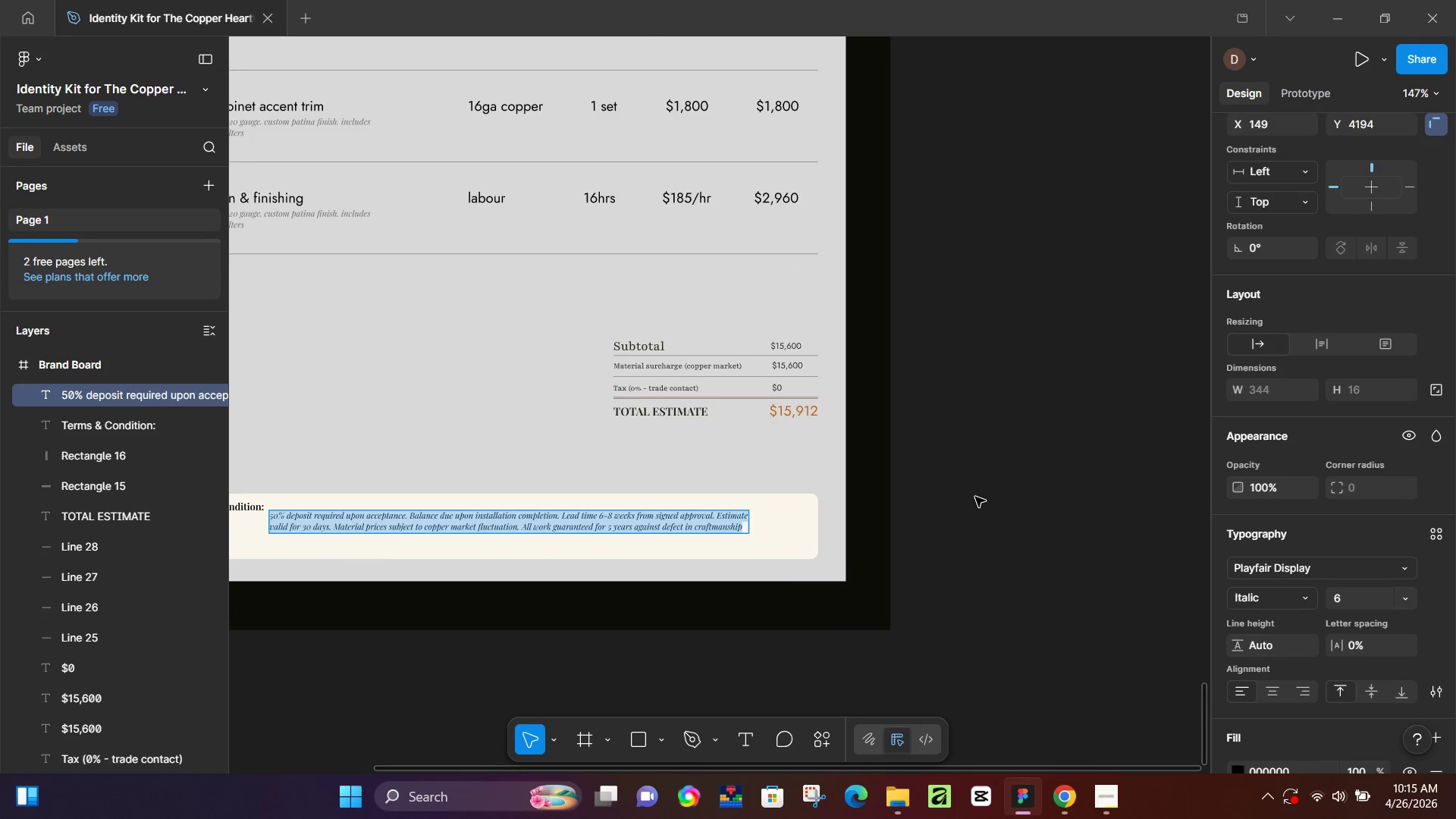 
left_click_drag(start_coordinate=[554, 513], to_coordinate=[814, 652])
 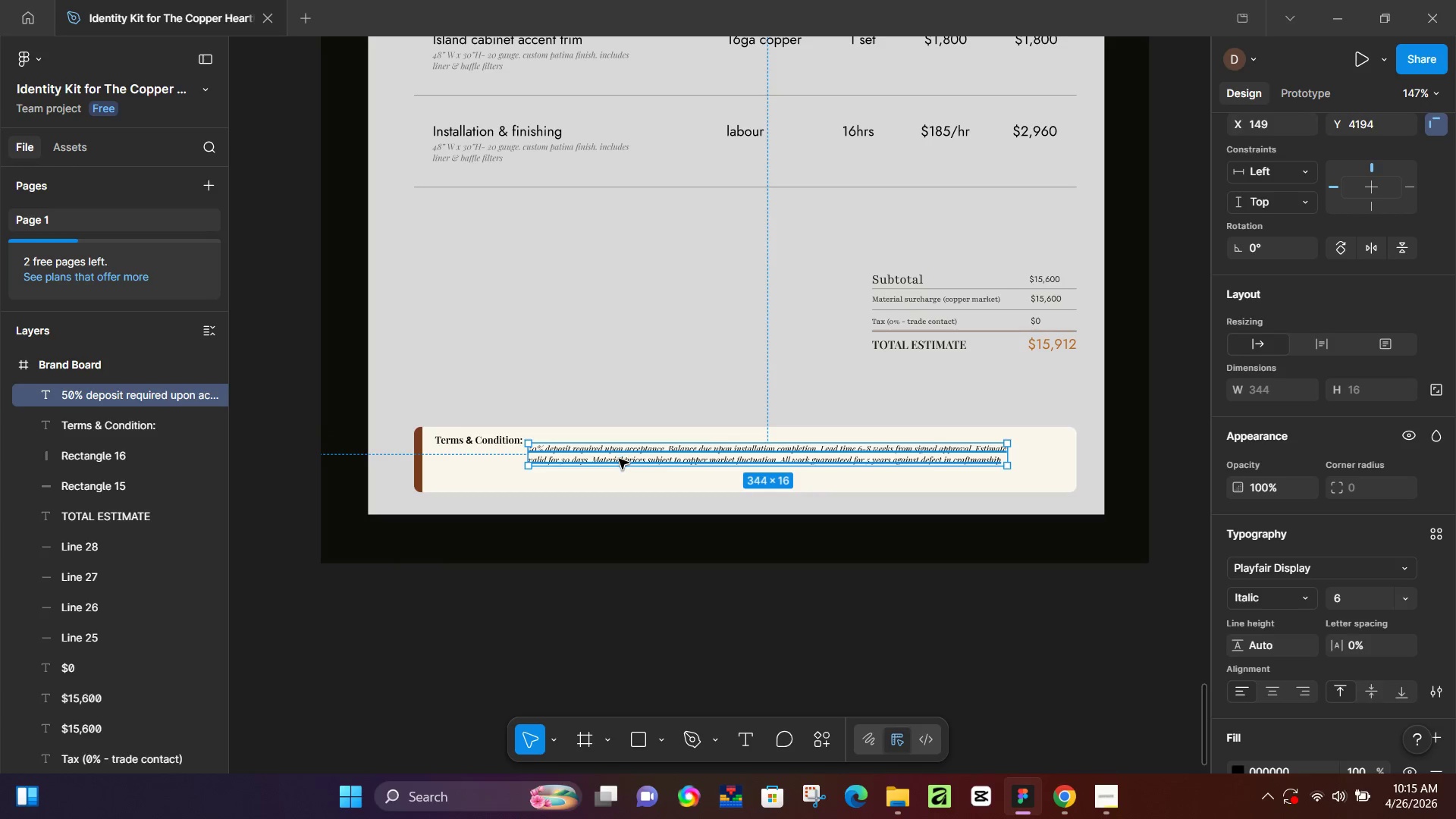 
scroll: coordinate [975, 497], scroll_direction: down, amount: 4.0
 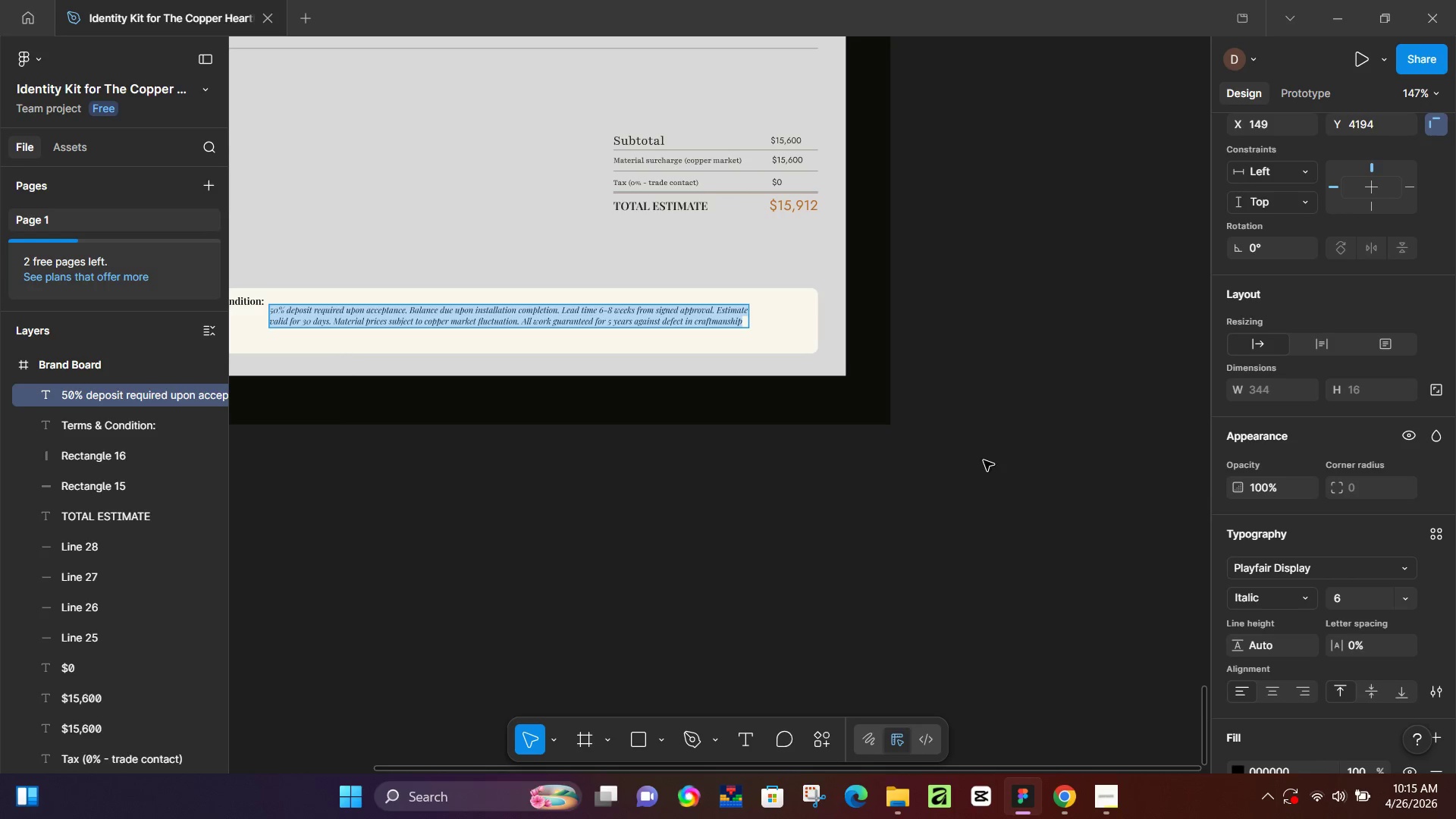 
left_click_drag(start_coordinate=[619, 459], to_coordinate=[622, 450])
 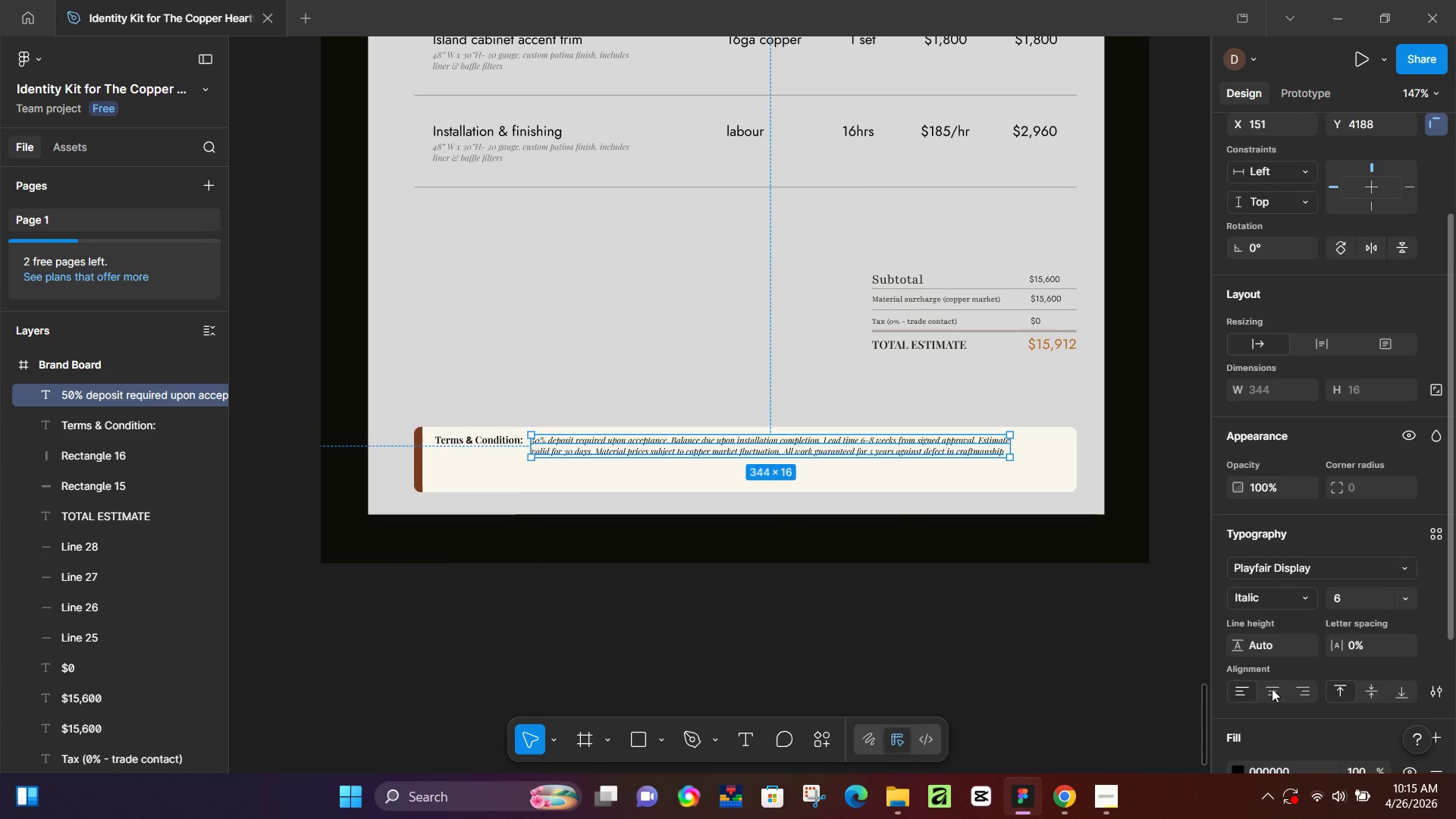 
left_click([1238, 673])
 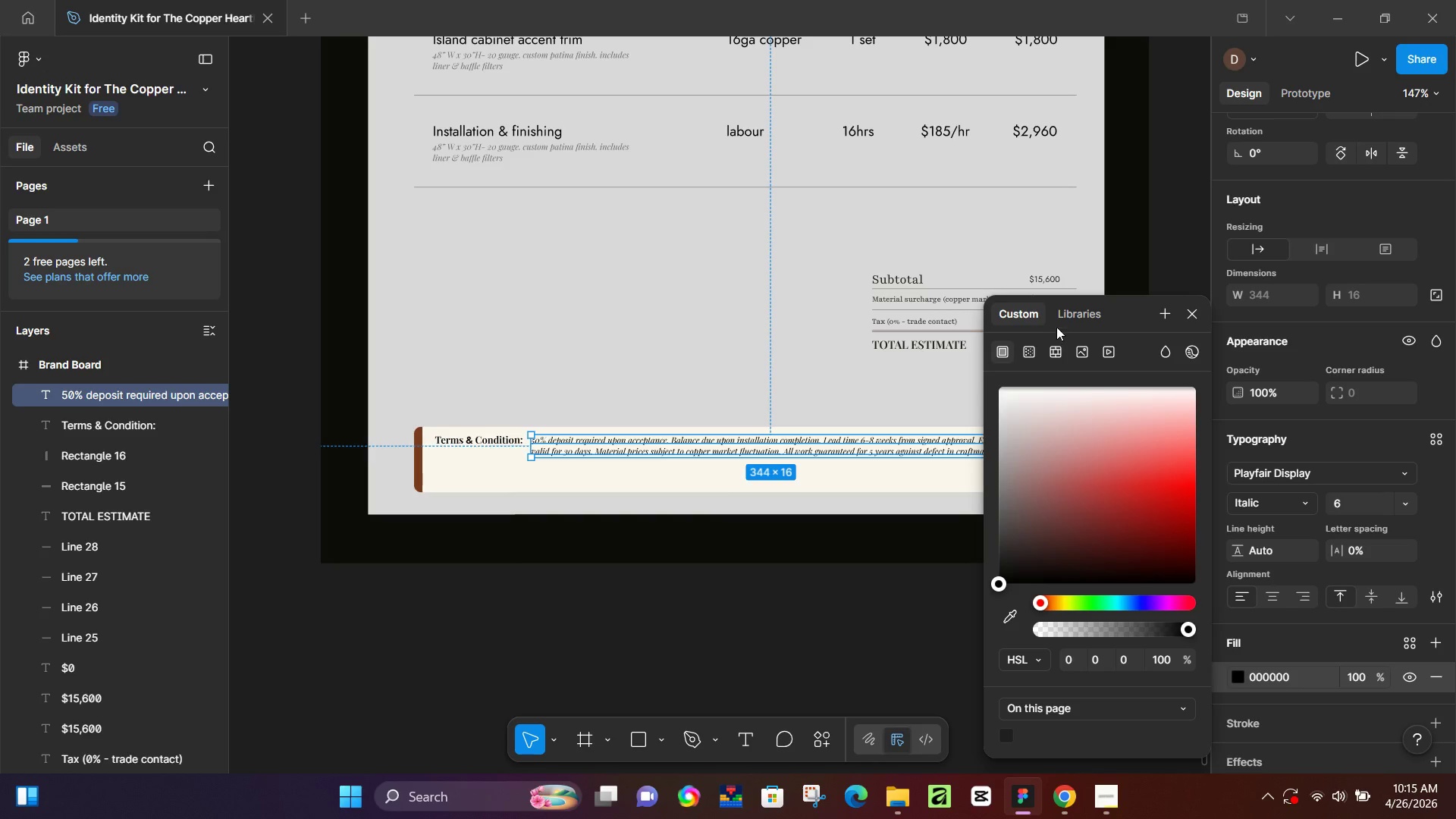 
scroll: coordinate [1266, 685], scroll_direction: down, amount: 1.0
 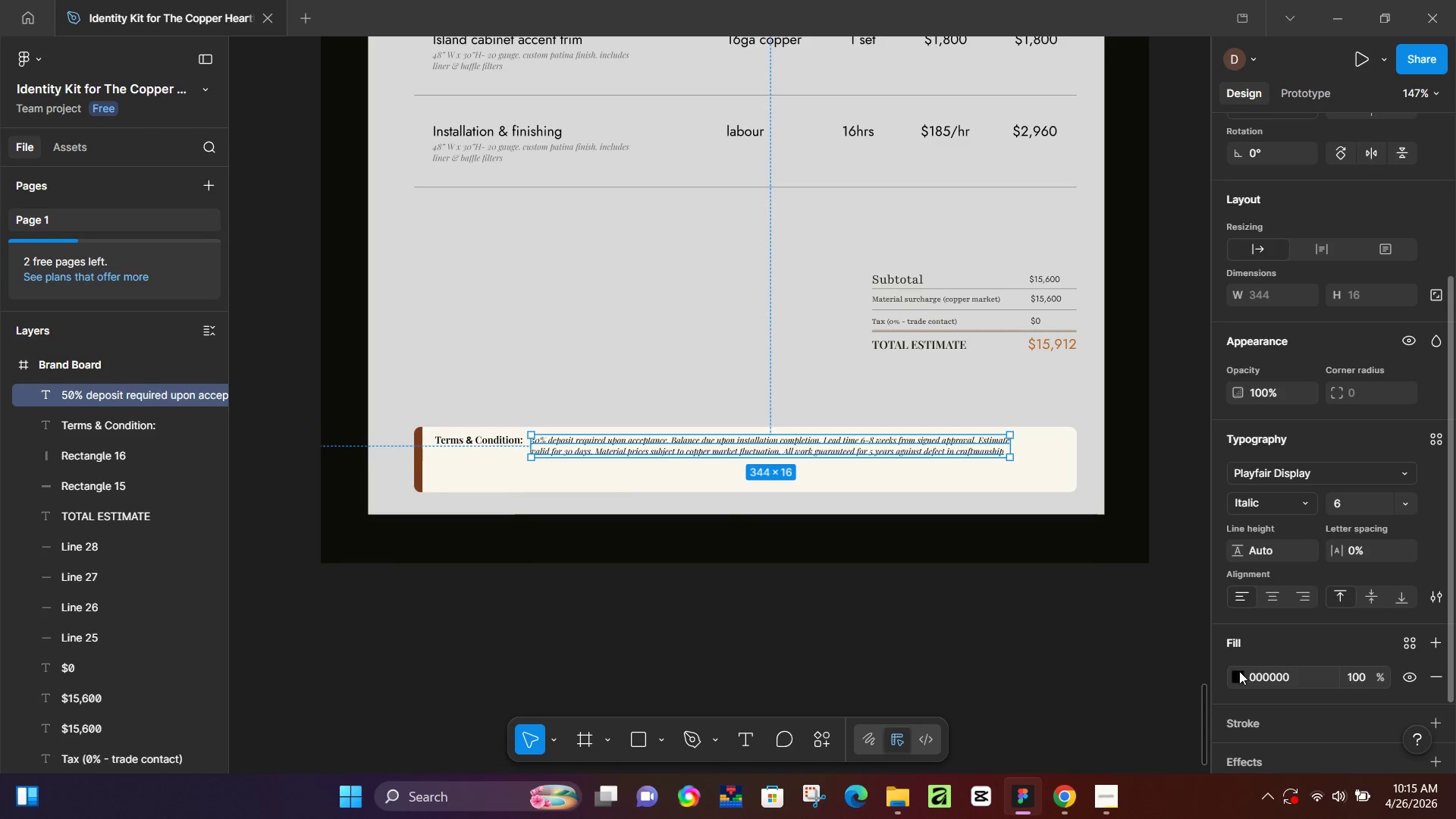 
left_click([1063, 318])
 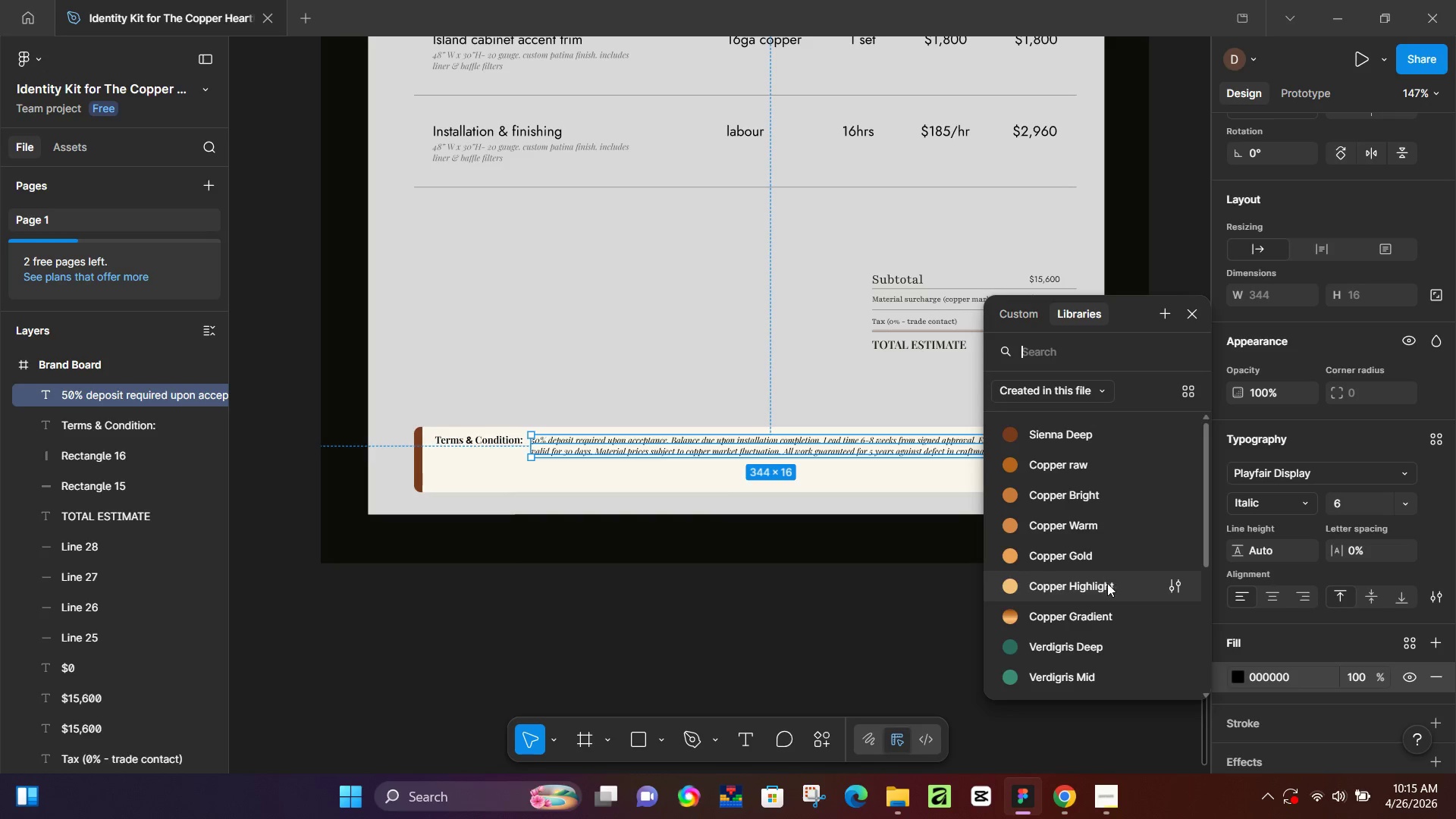 
left_click([1062, 611])
 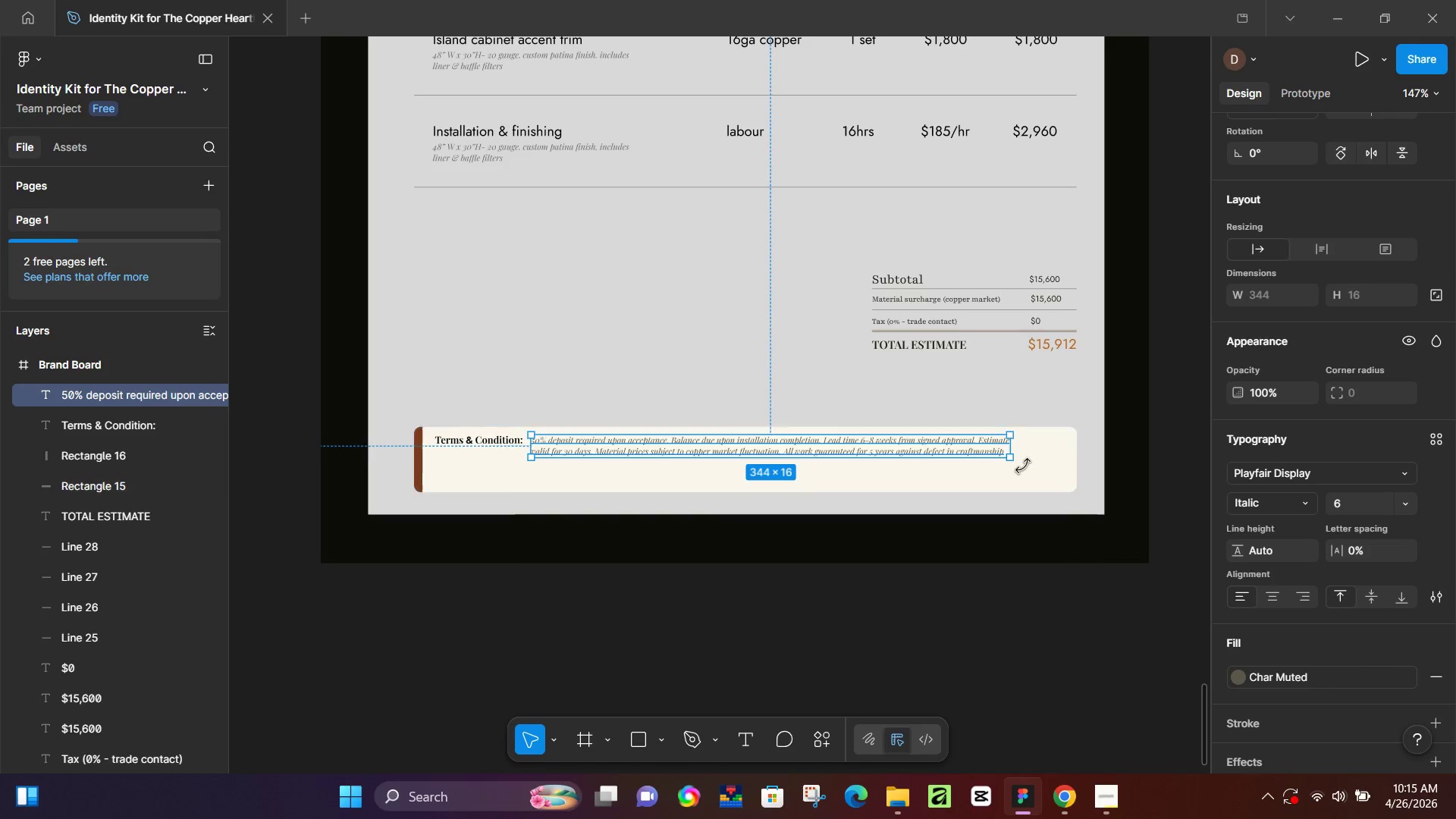 
scroll: coordinate [1107, 583], scroll_direction: down, amount: 4.0
 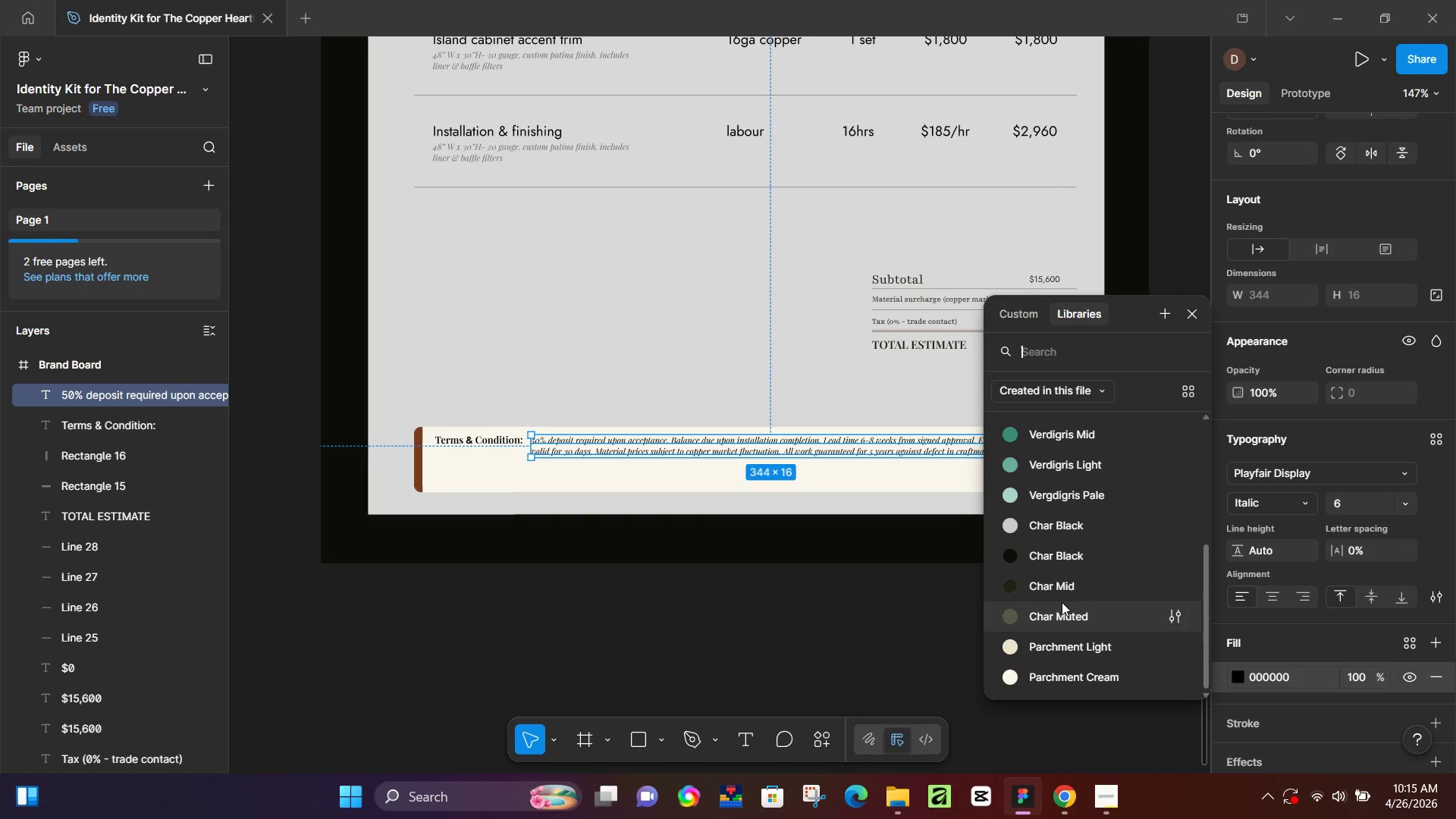 
key(K)
 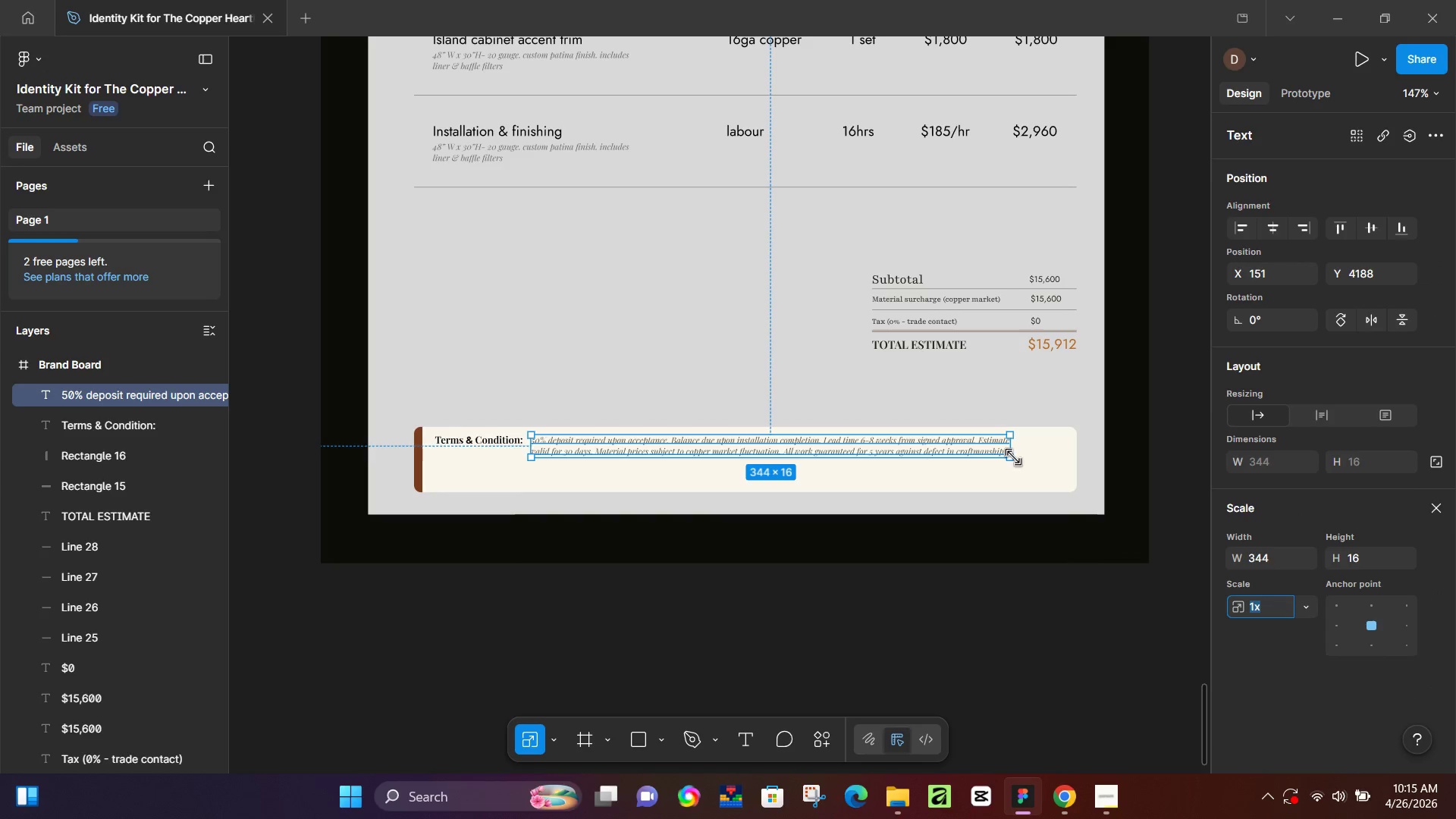 
left_click_drag(start_coordinate=[1015, 457], to_coordinate=[1021, 460])
 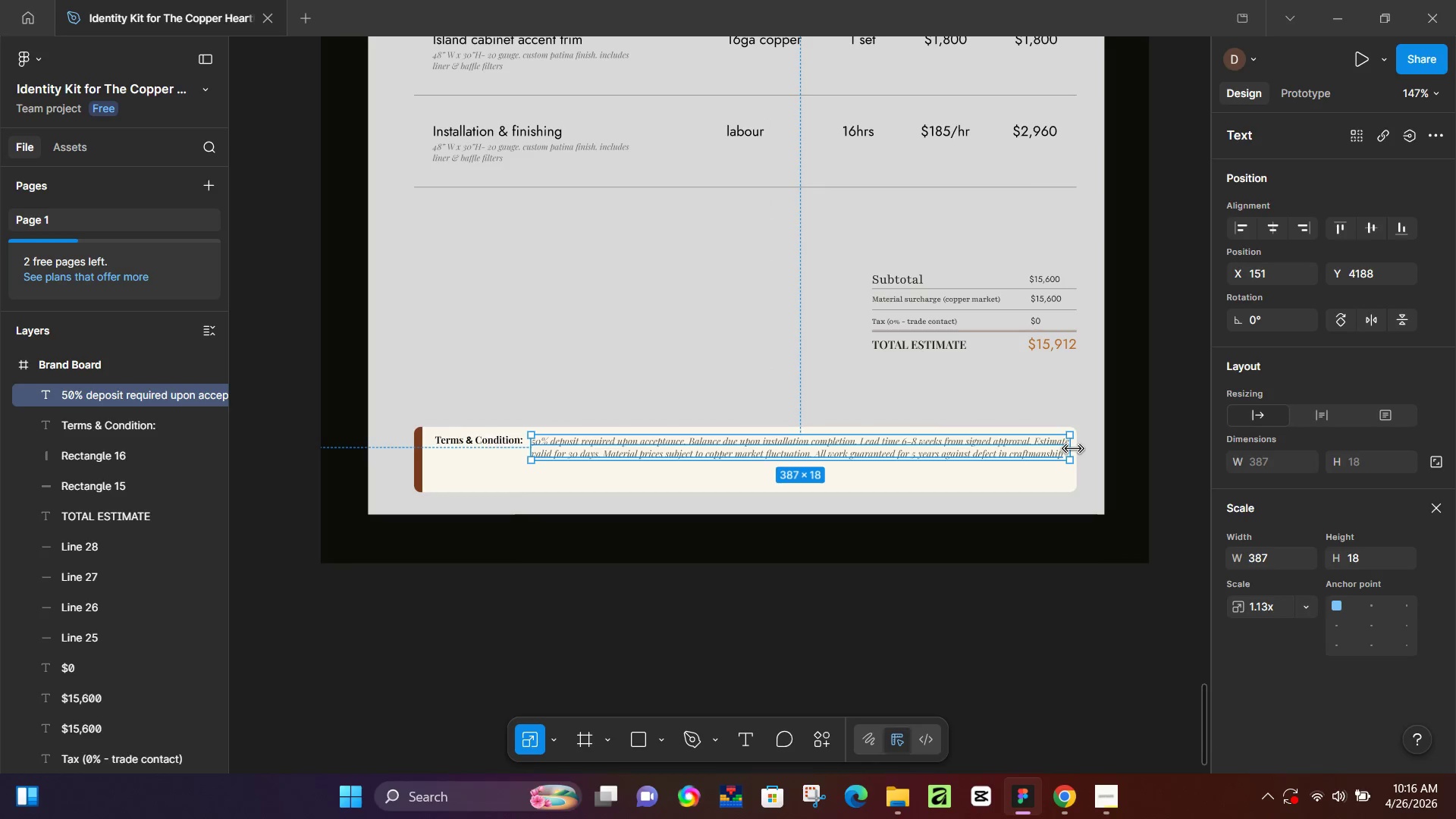 
hold_key(key=ControlLeft, duration=0.56)
 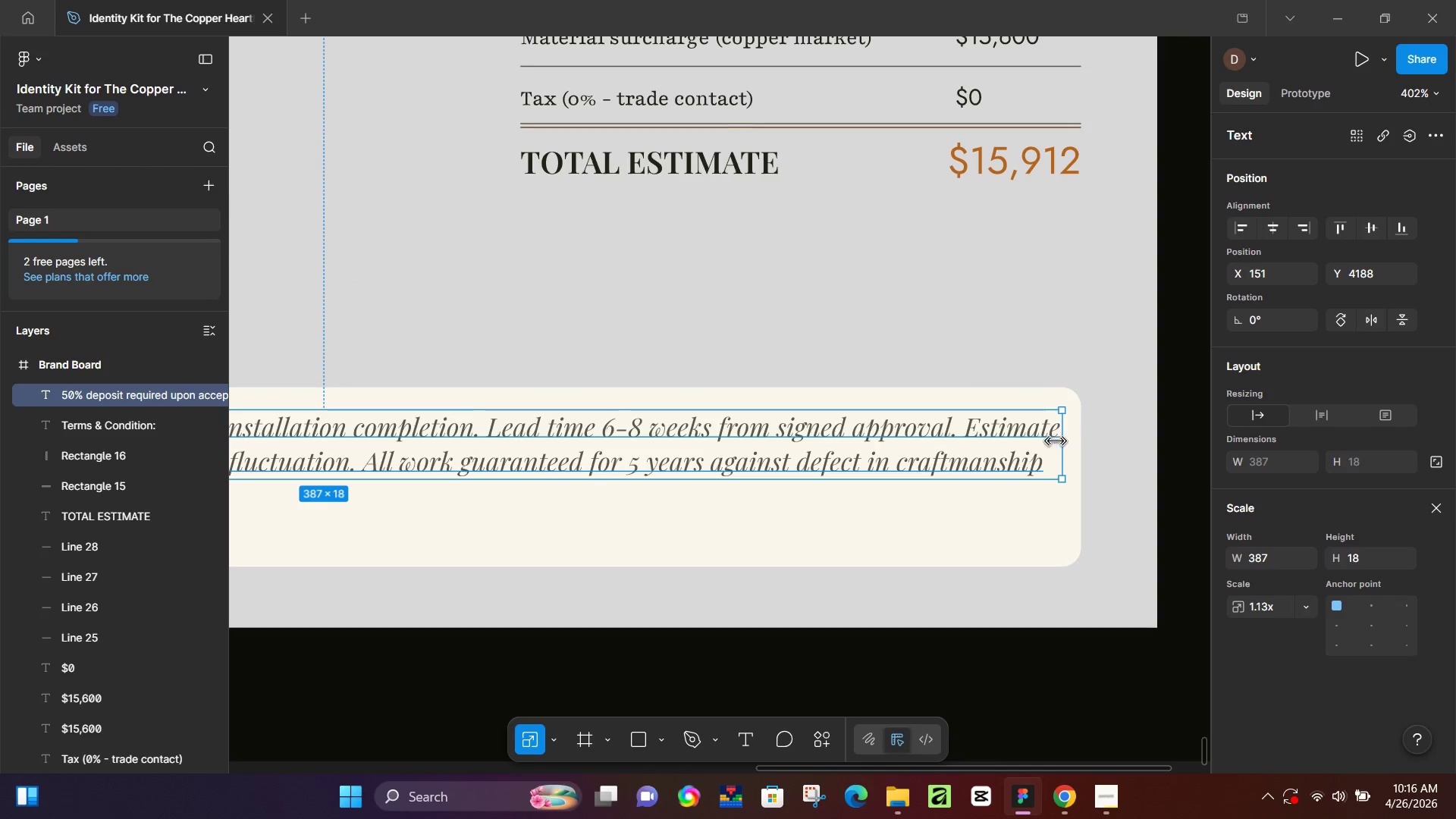 
hold_key(key=ControlLeft, duration=1.72)
left_click_drag(start_coordinate=[1063, 440], to_coordinate=[1058, 444])
 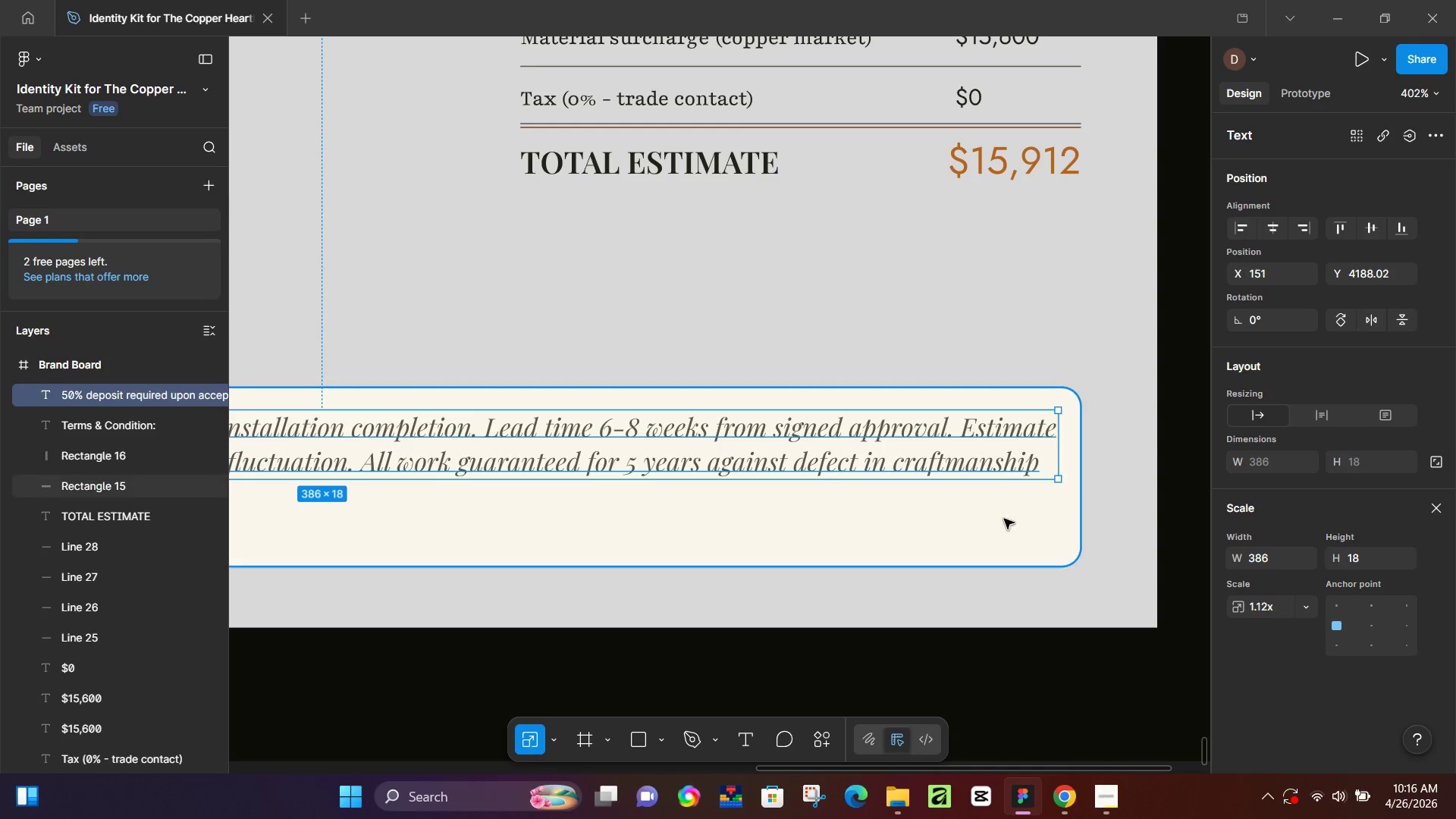 
scroll: coordinate [1089, 451], scroll_direction: up, amount: 8.0
 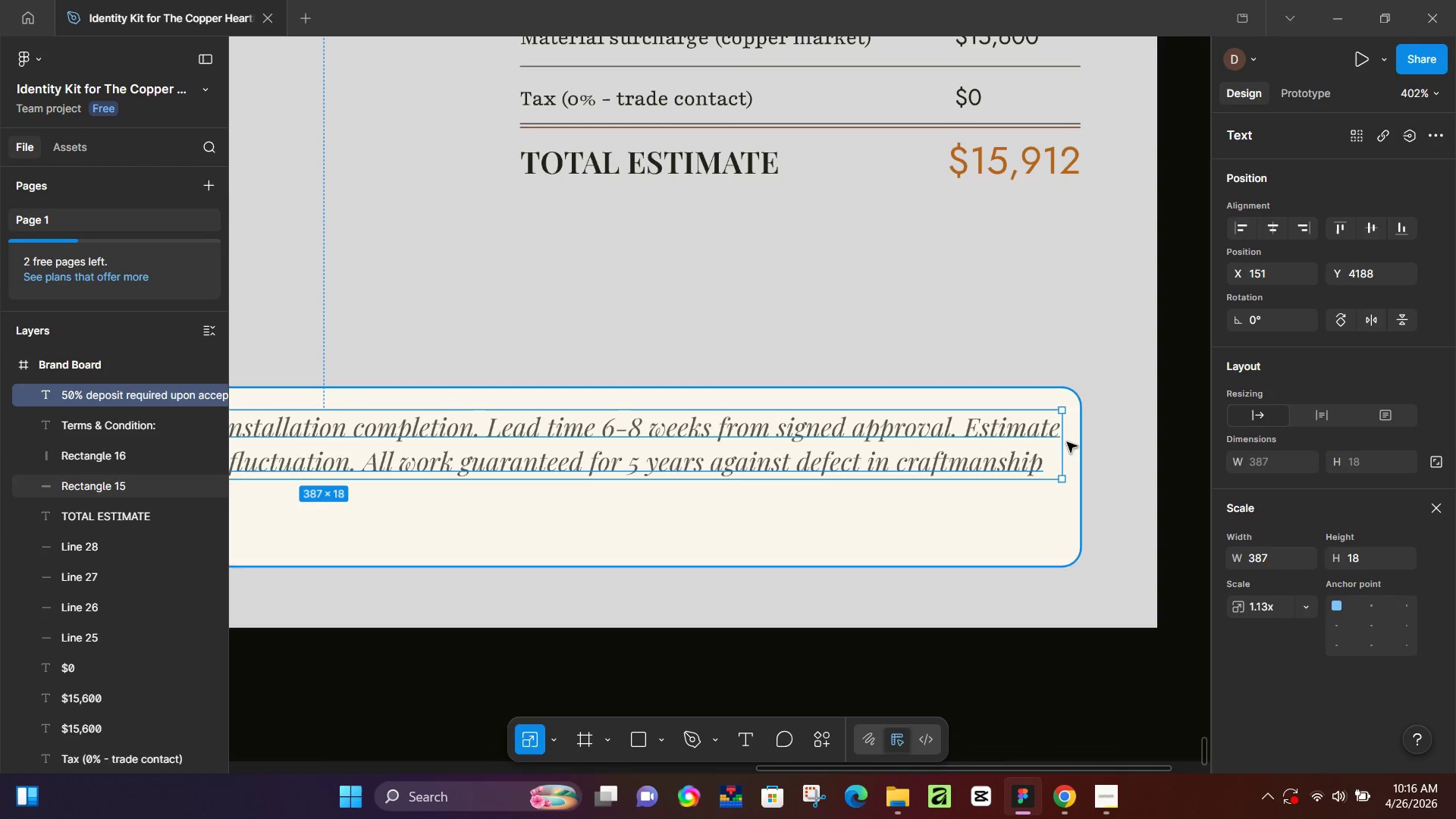 
hold_key(key=ControlLeft, duration=0.75)
 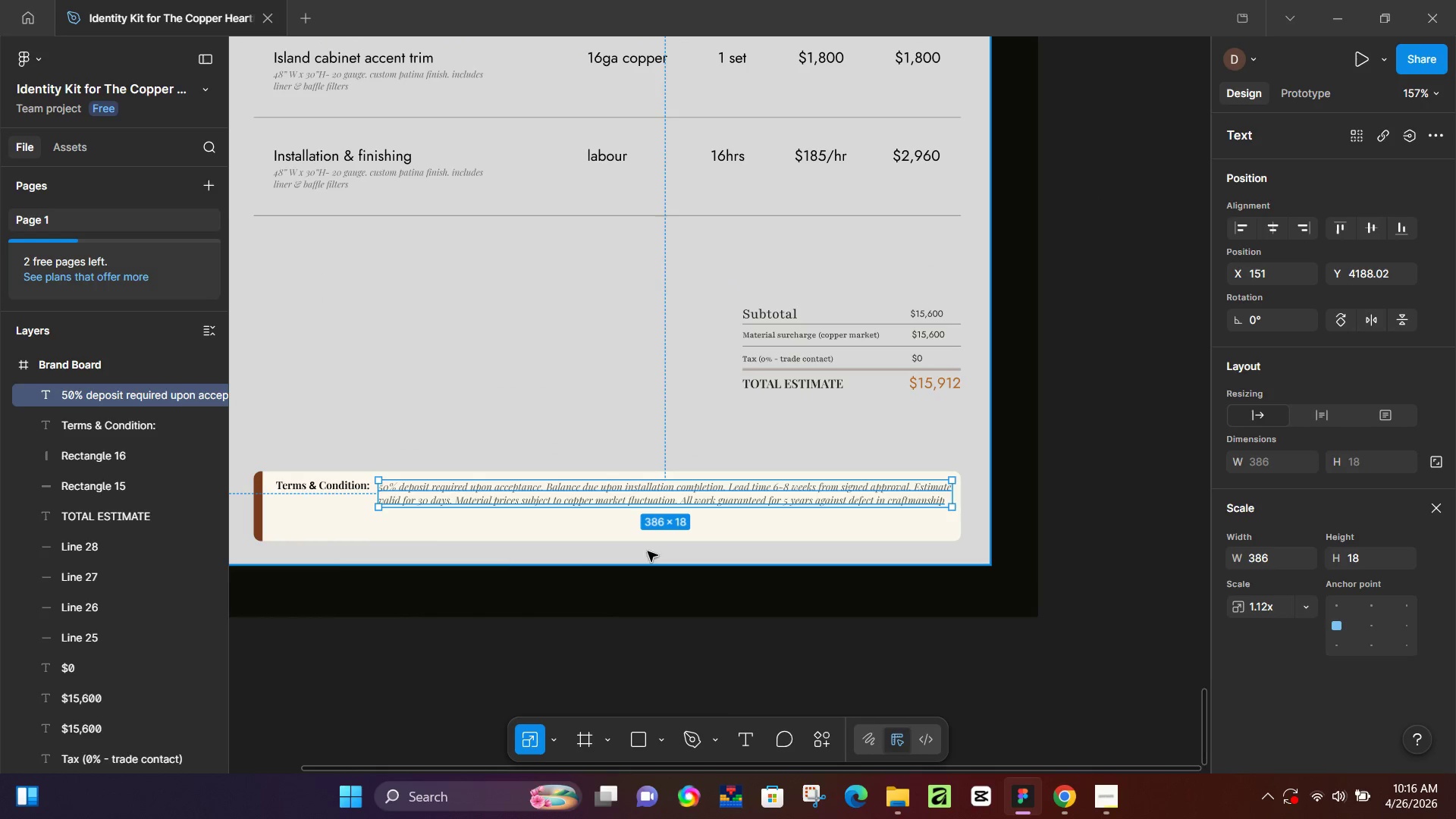 
hold_key(key=ControlLeft, duration=8.36)
 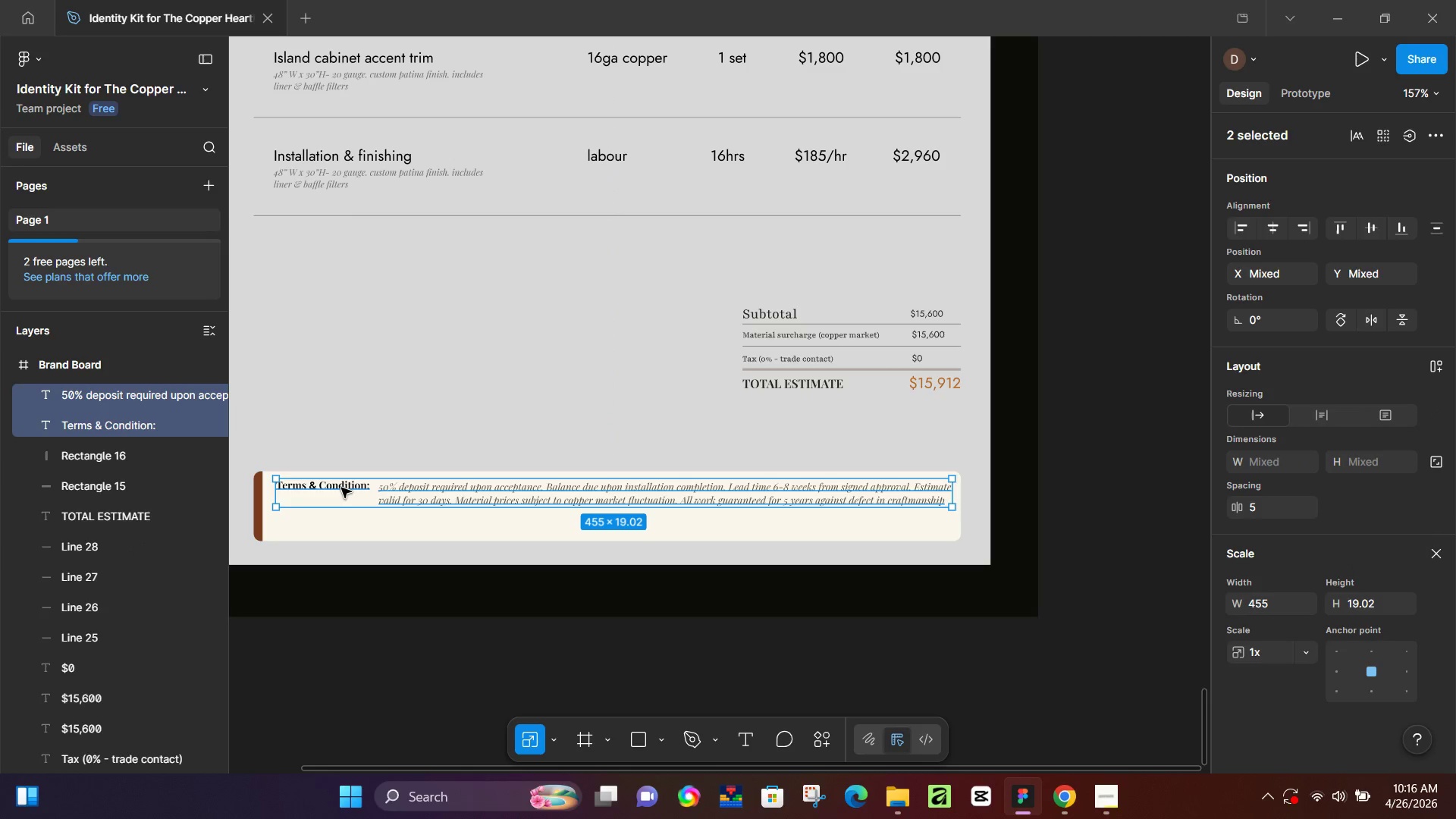 
scroll: coordinate [890, 533], scroll_direction: down, amount: 11.0
 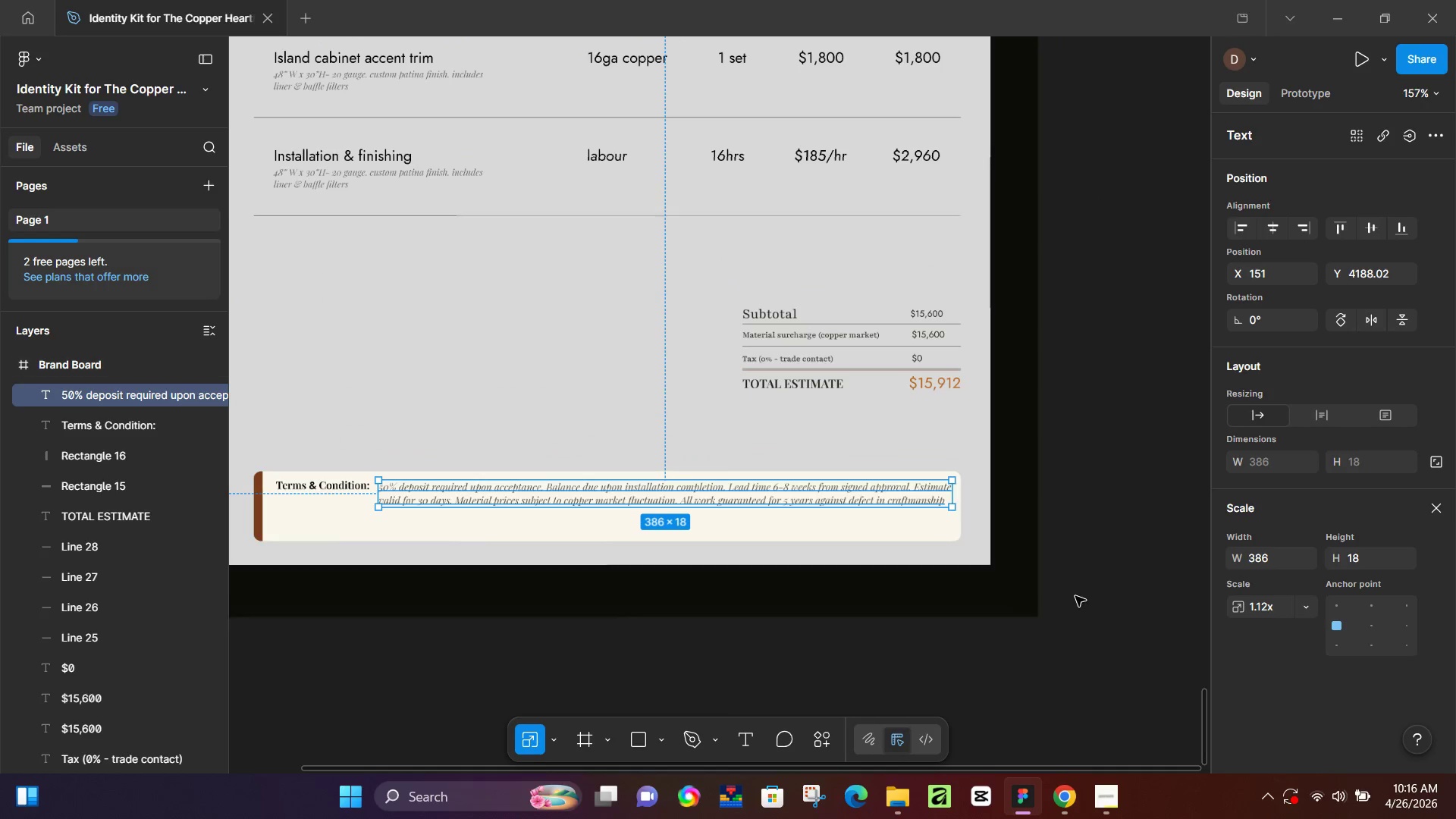 
key(Shift+A)
 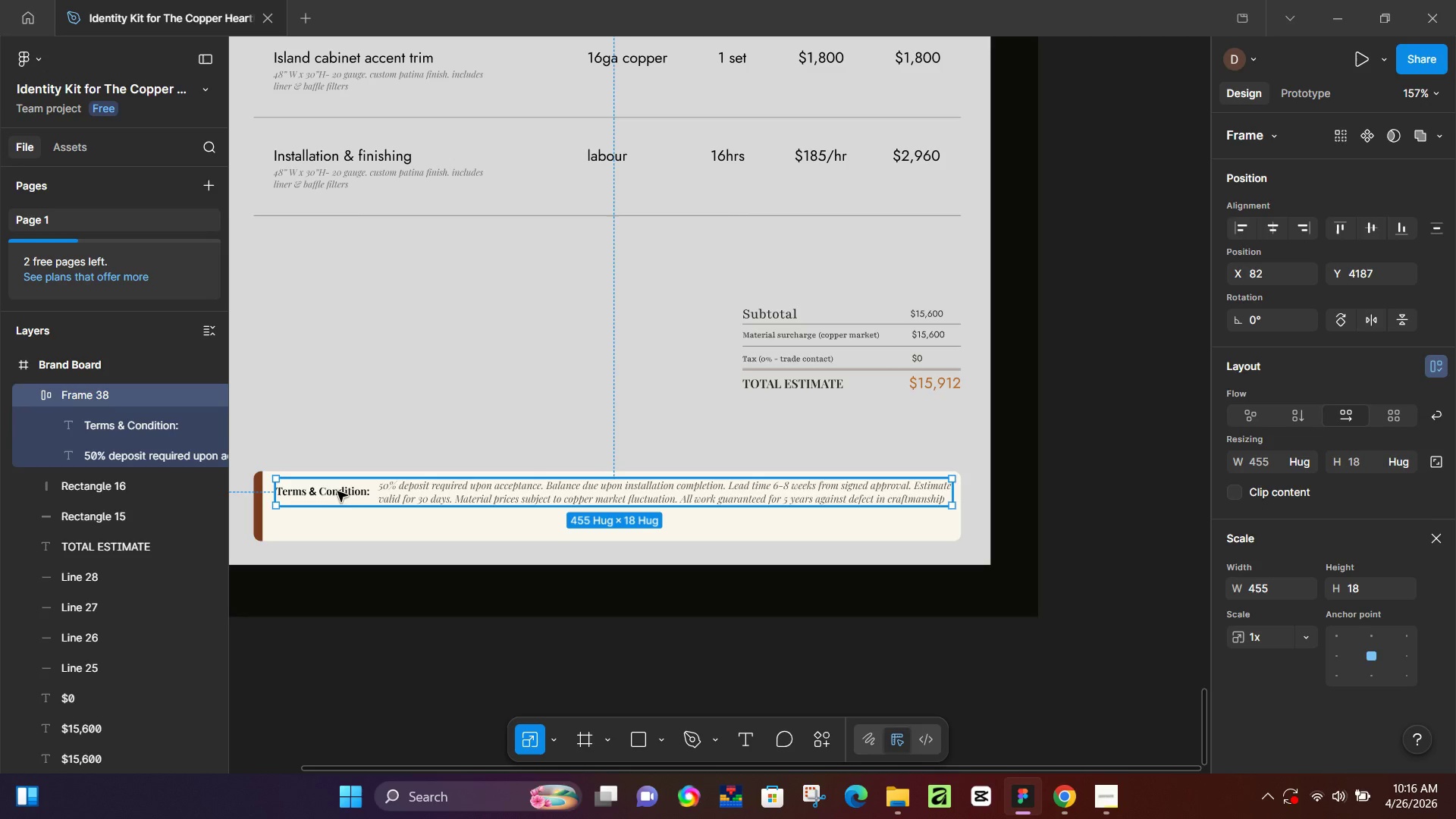 
key(Control+Z)
 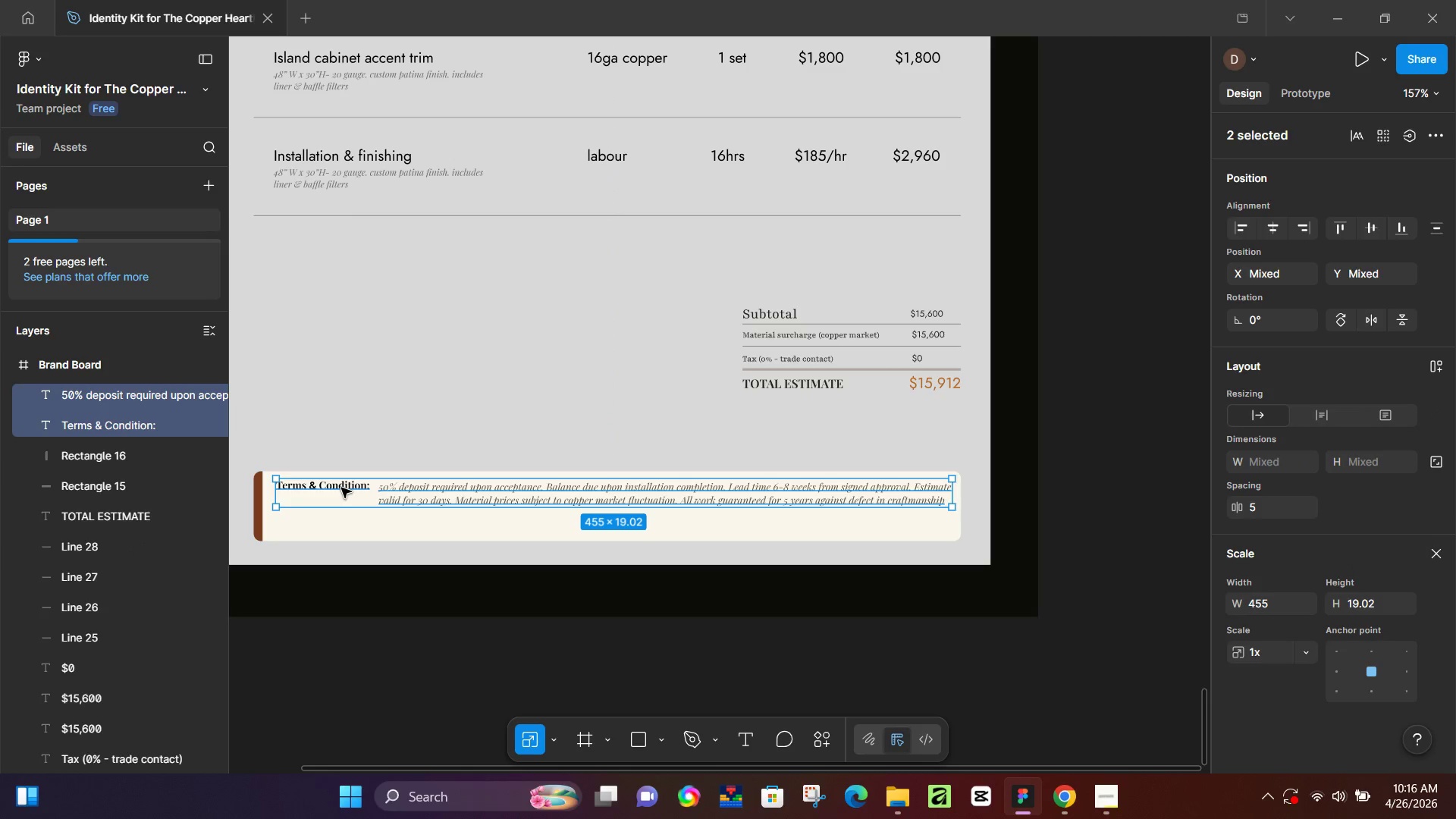 
left_click([341, 488])
 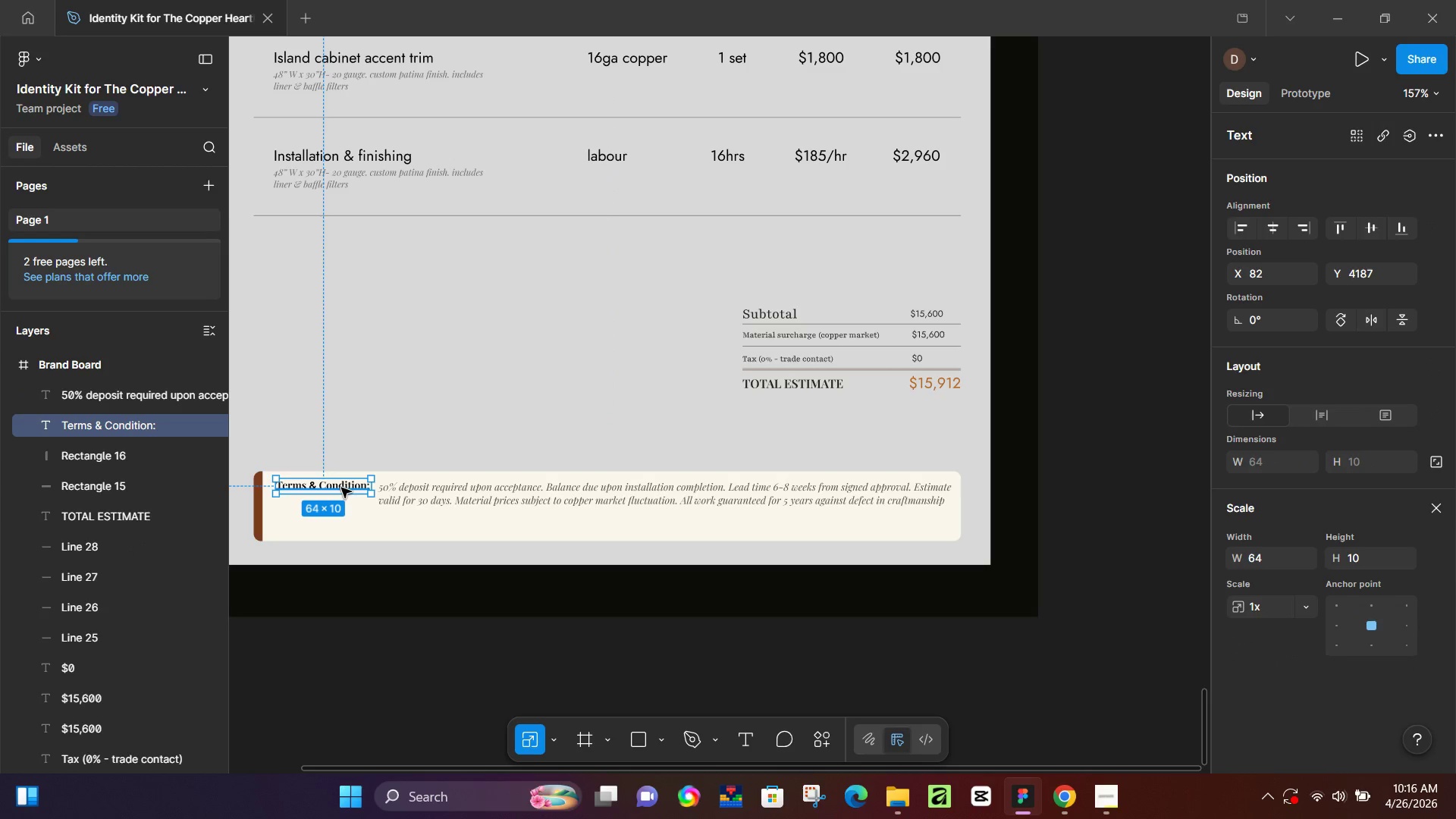 
key(Shift+A)
 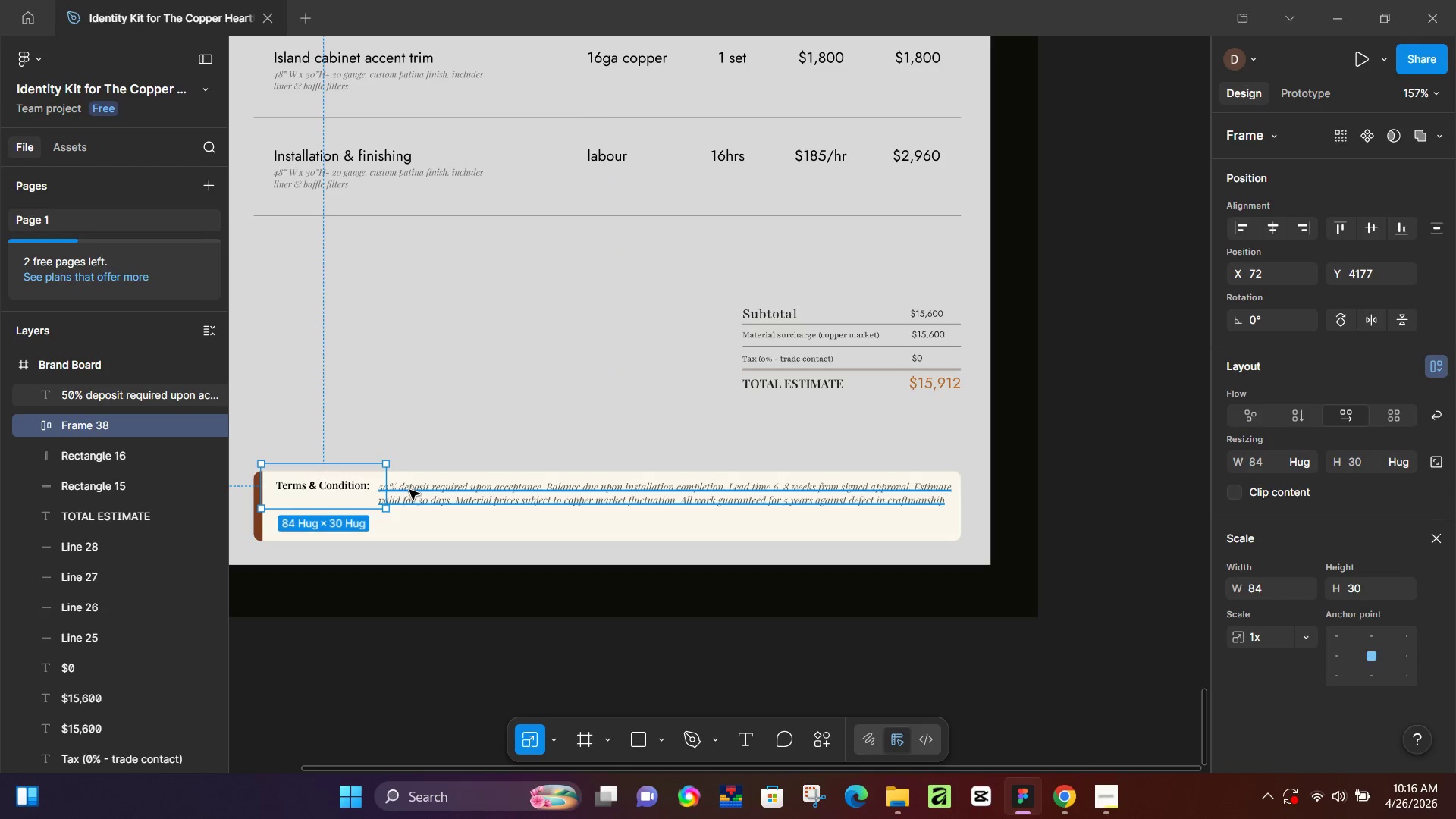 
key(Control+Z)
 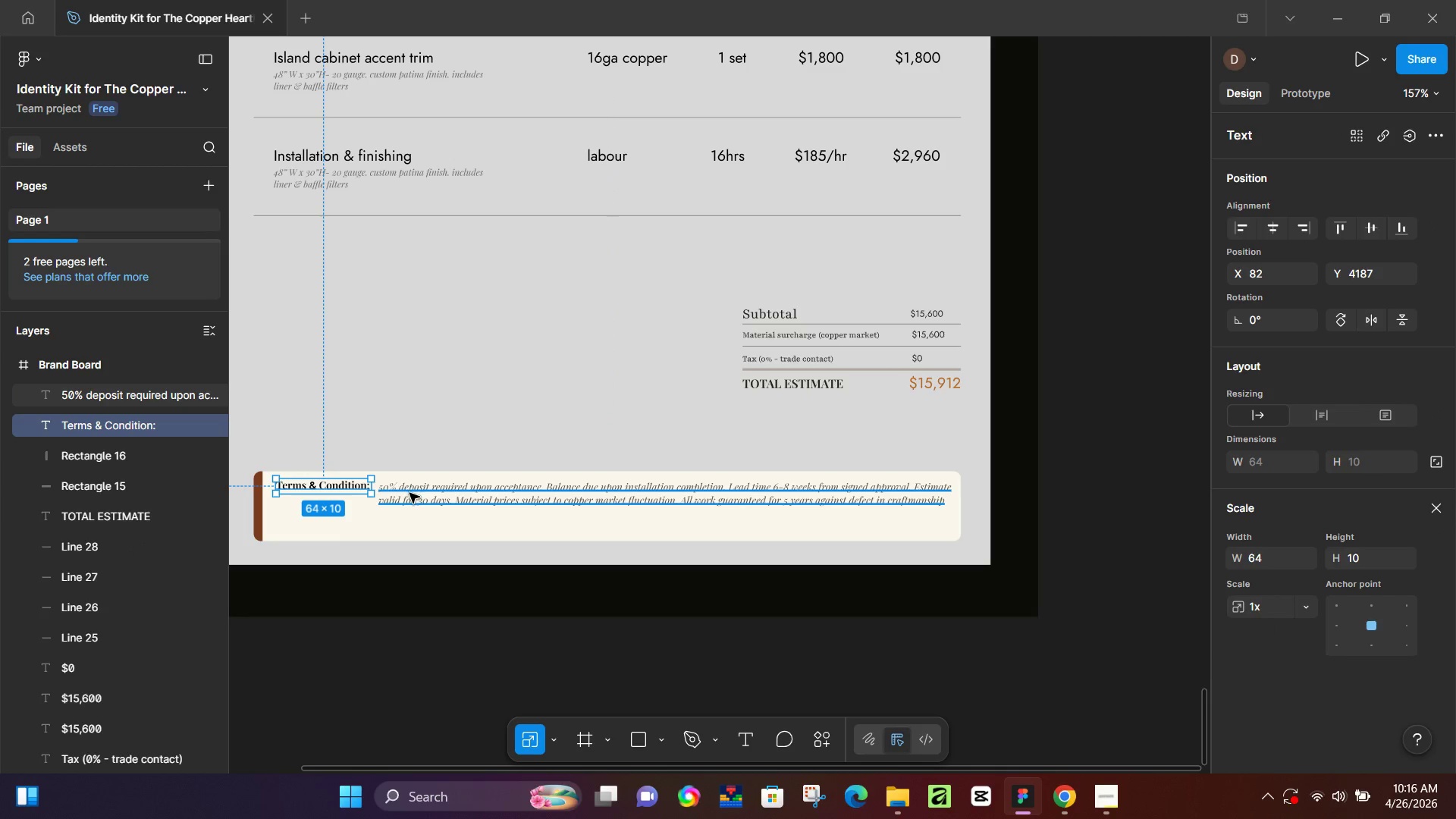 
left_click([410, 493])
 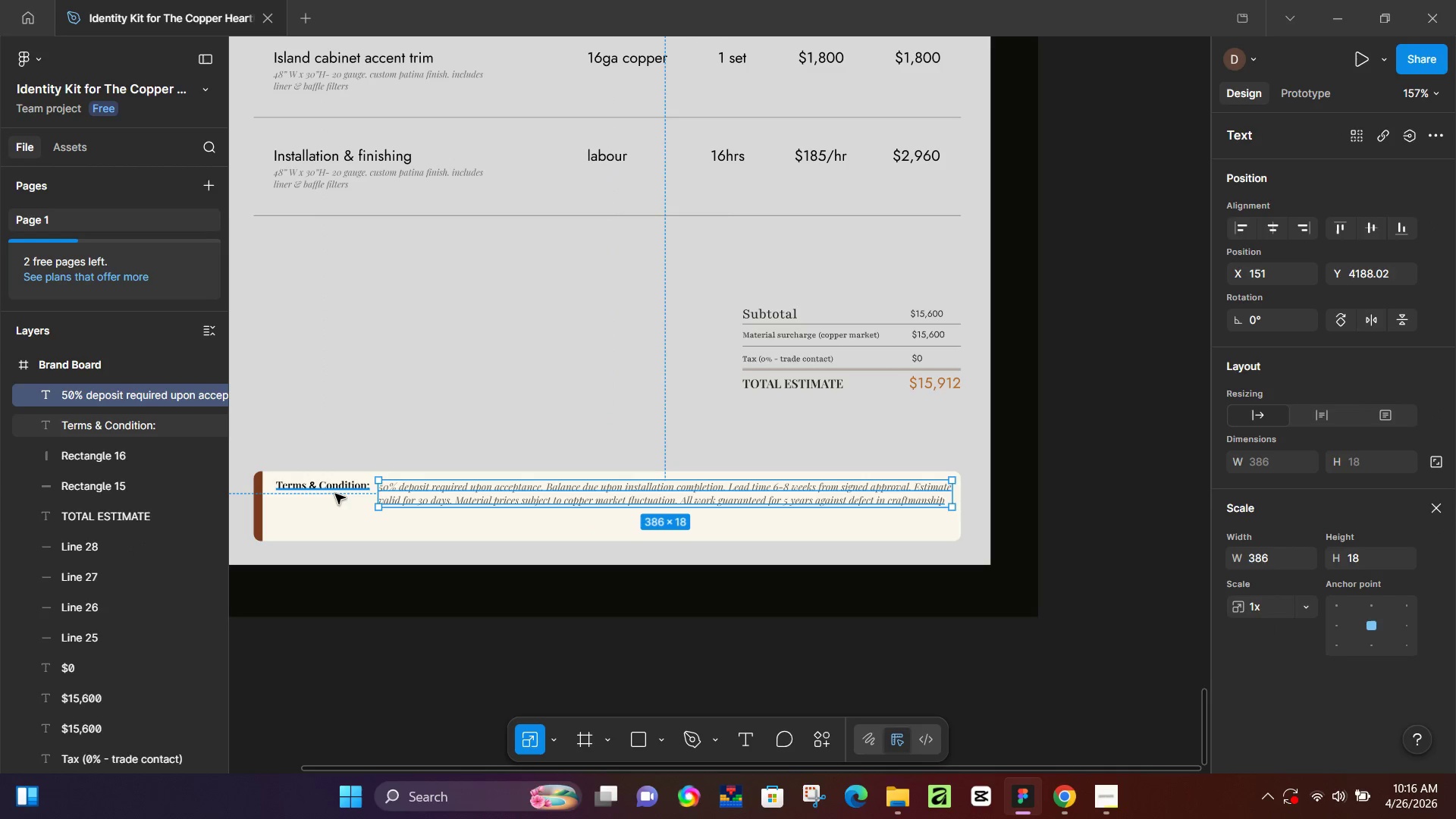 
left_click([334, 494])
 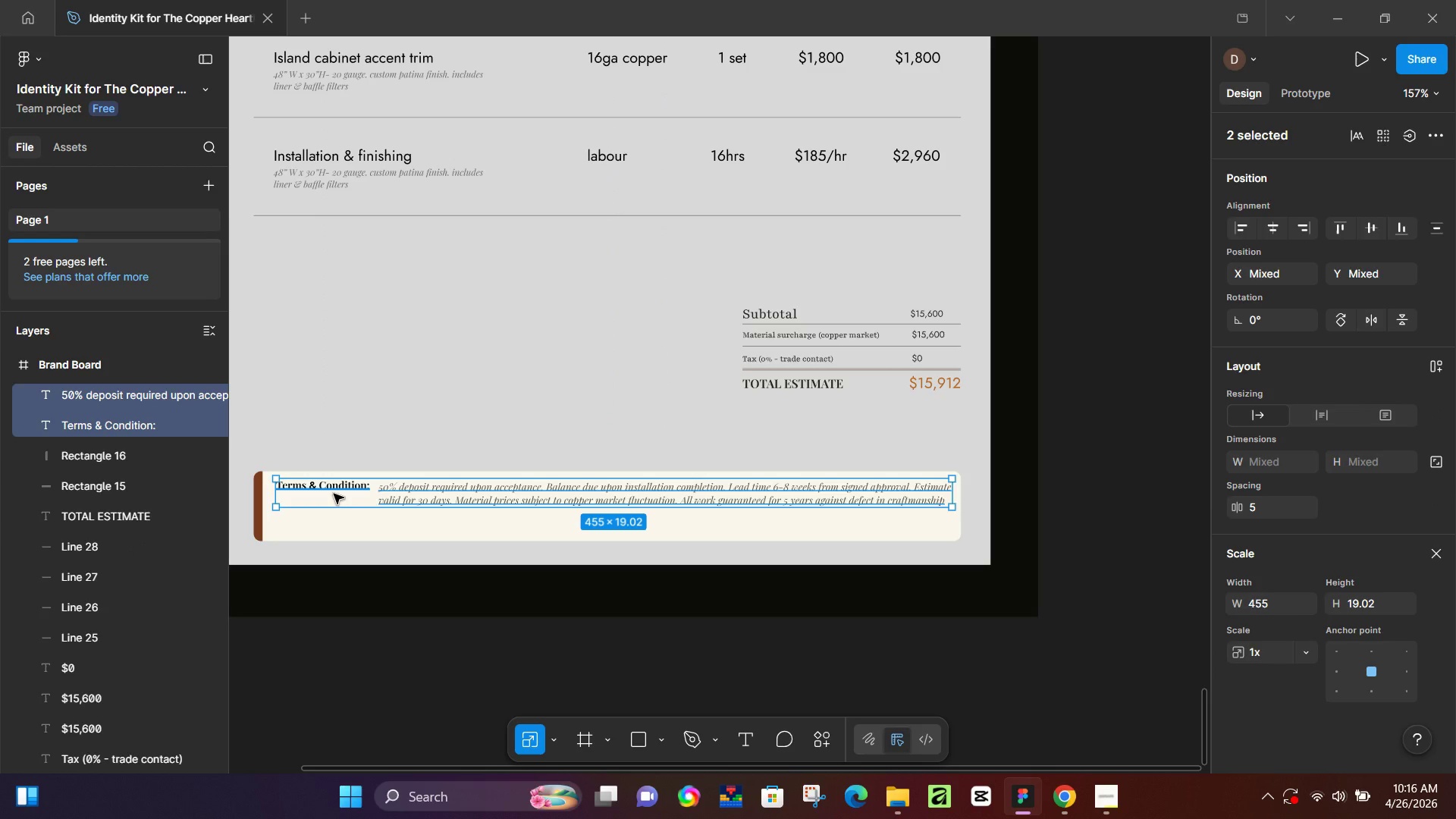 
key(Shift+A)
 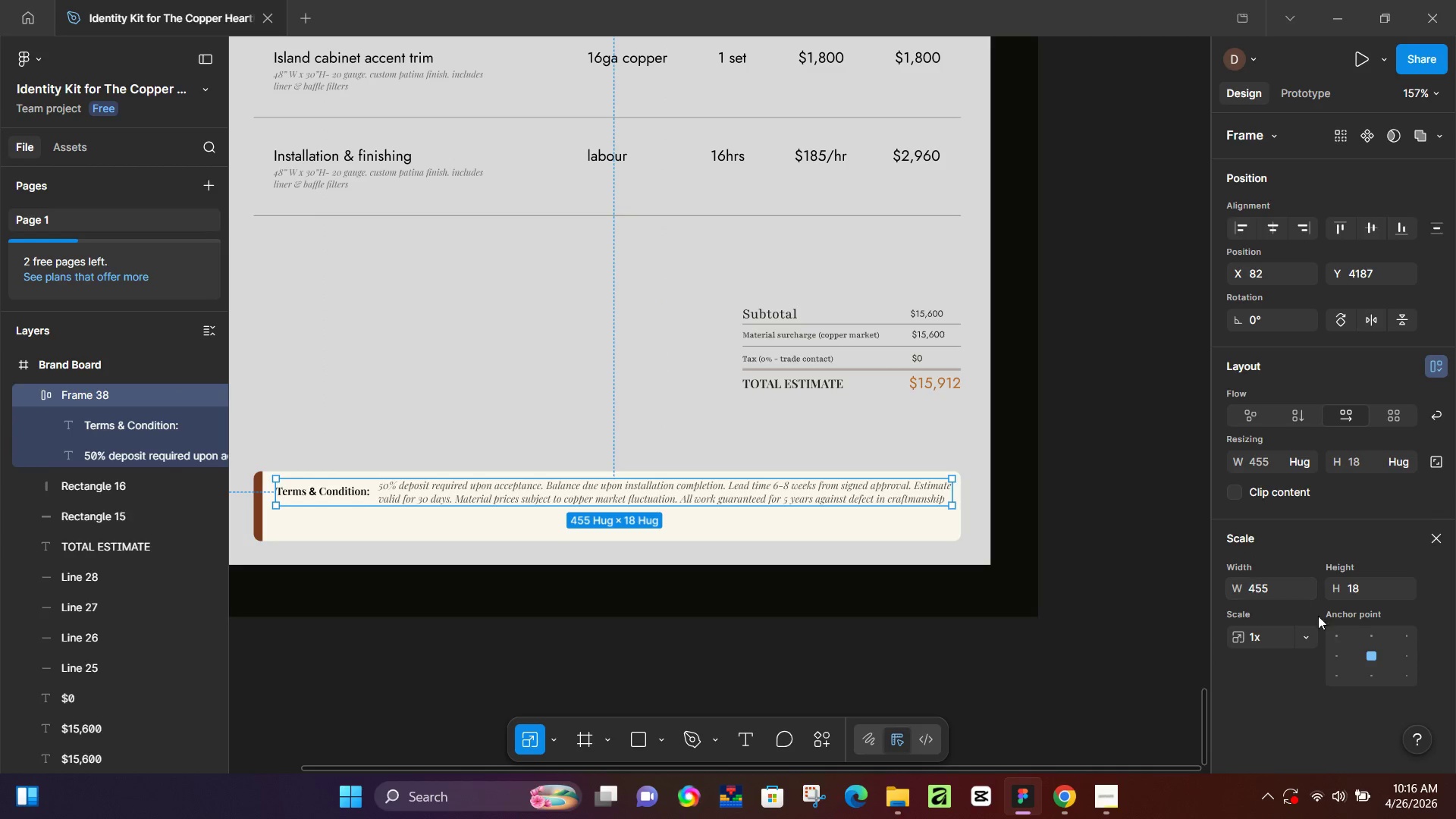 
left_click([1337, 634])
 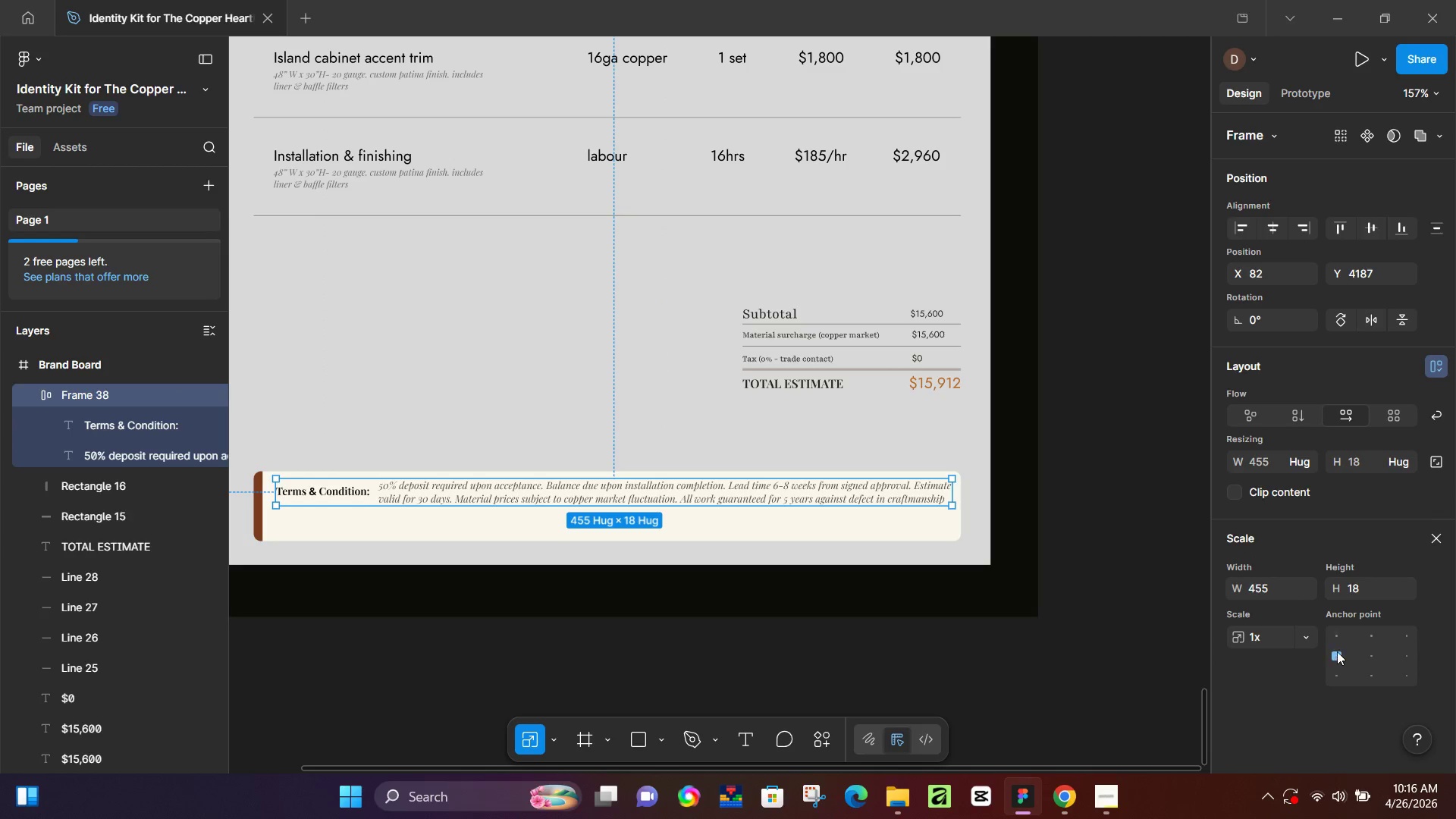 
double_click([1334, 635])
 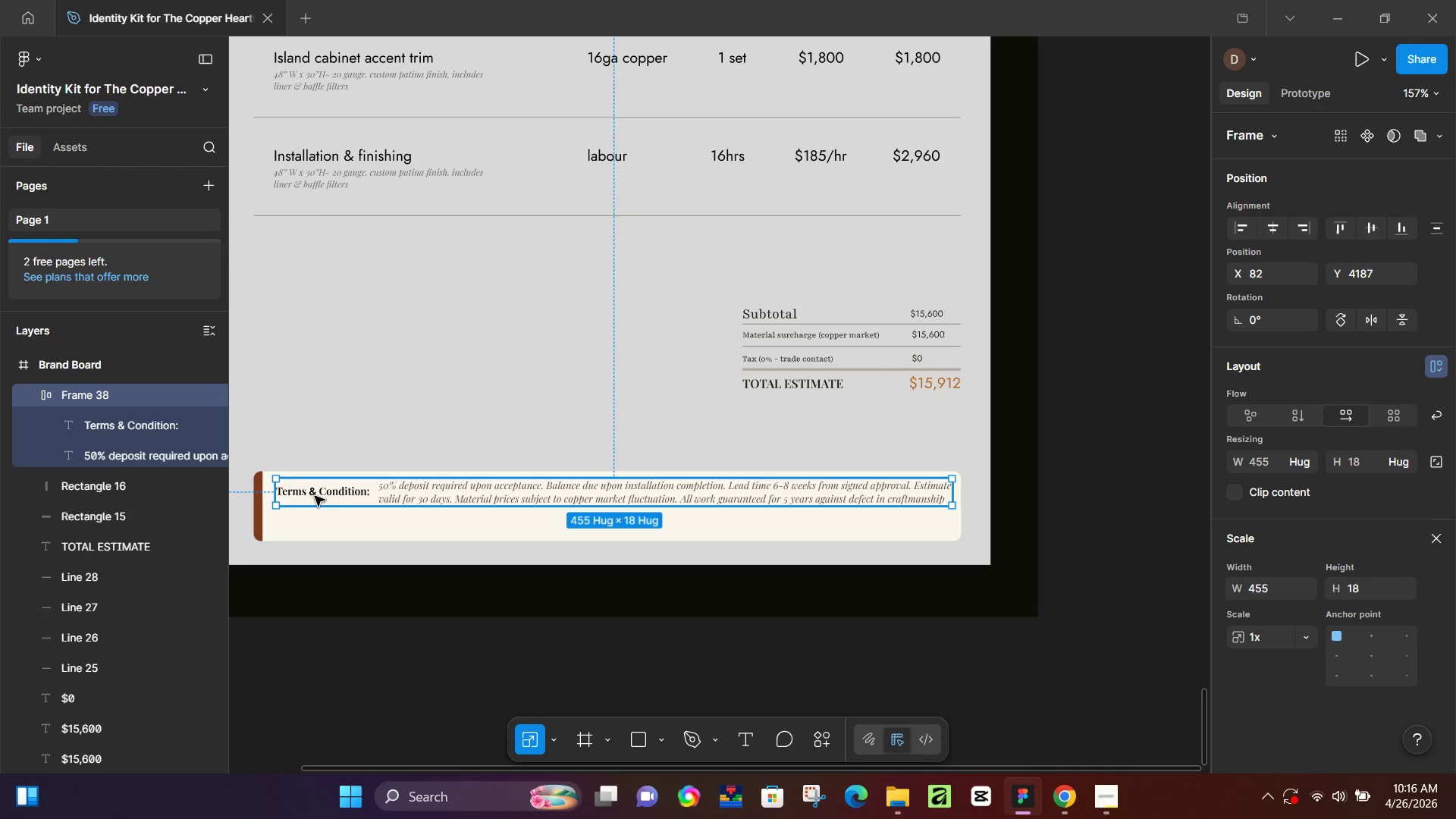 
double_click([315, 496])
 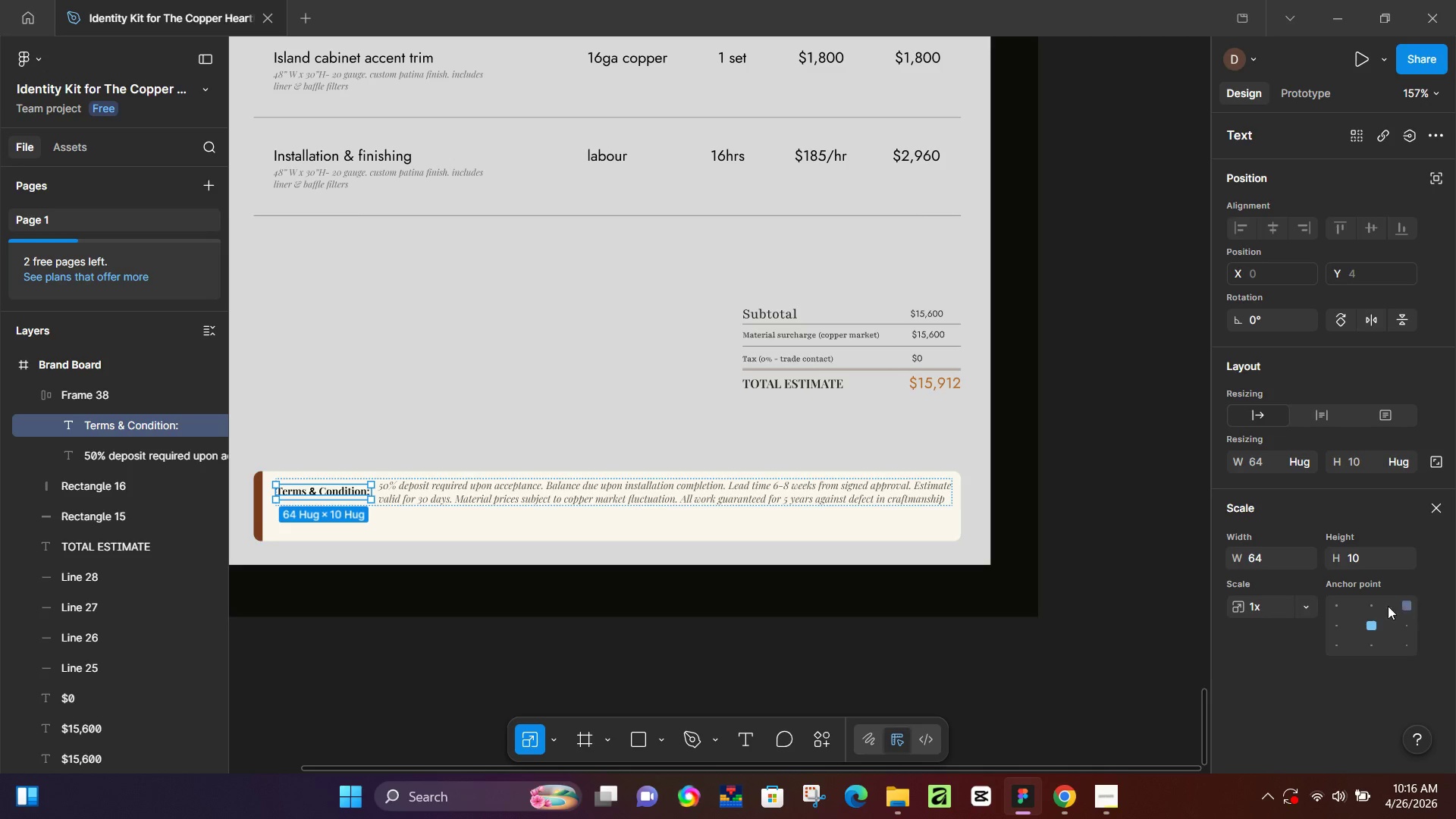 
left_click([1338, 605])
 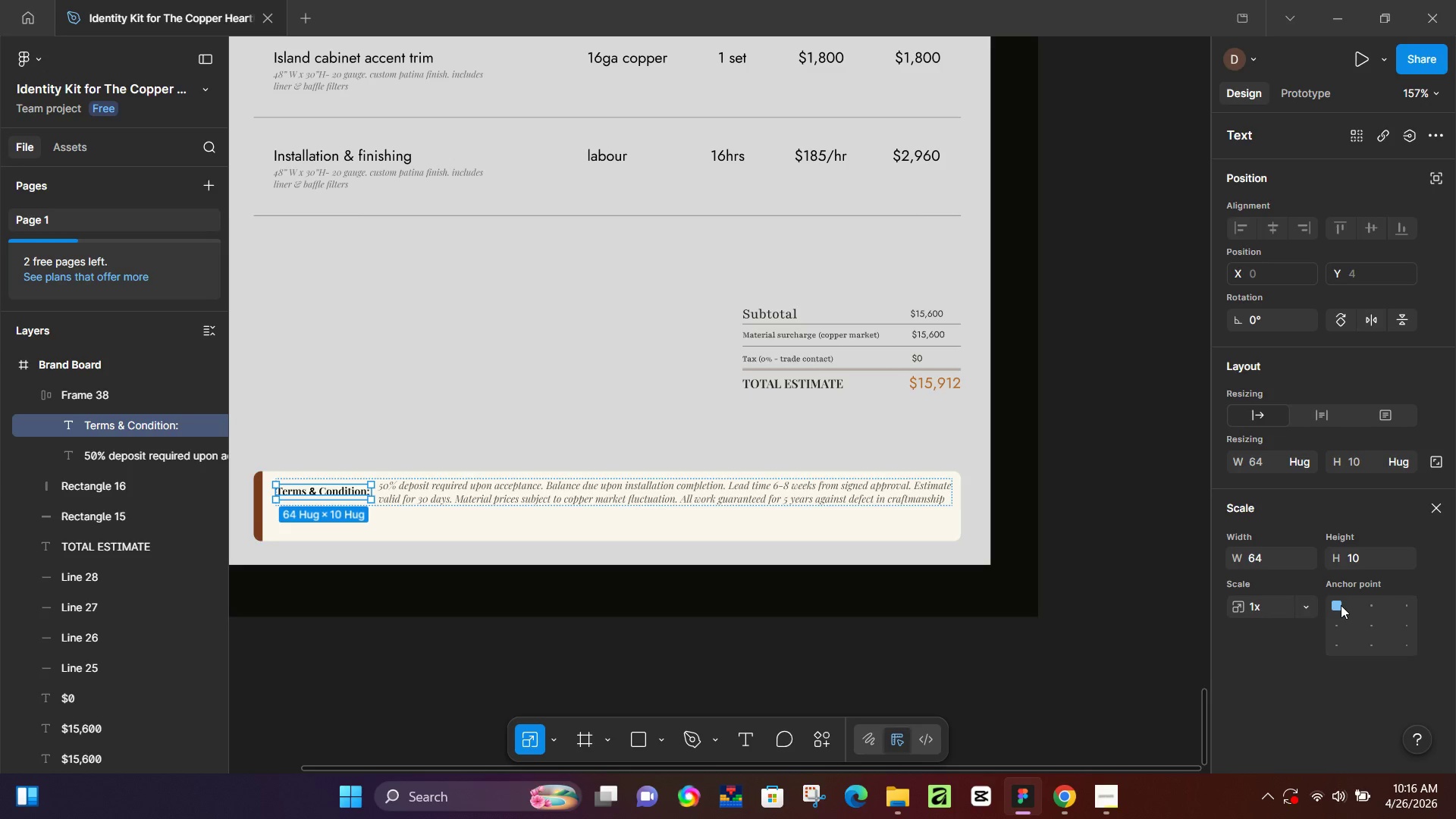 
left_click([1382, 601])
 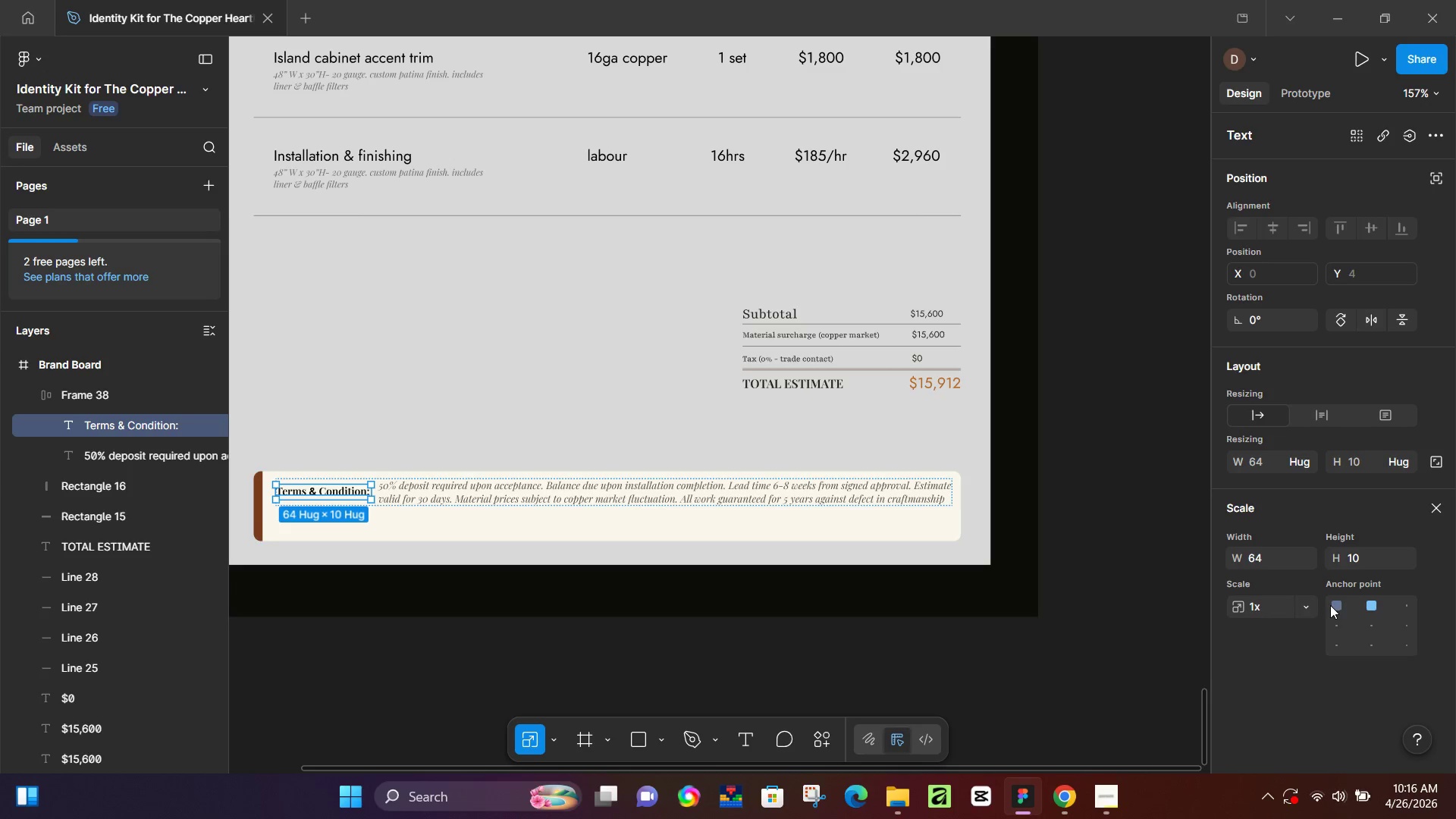 
hold_key(key=ControlLeft, duration=0.31)
 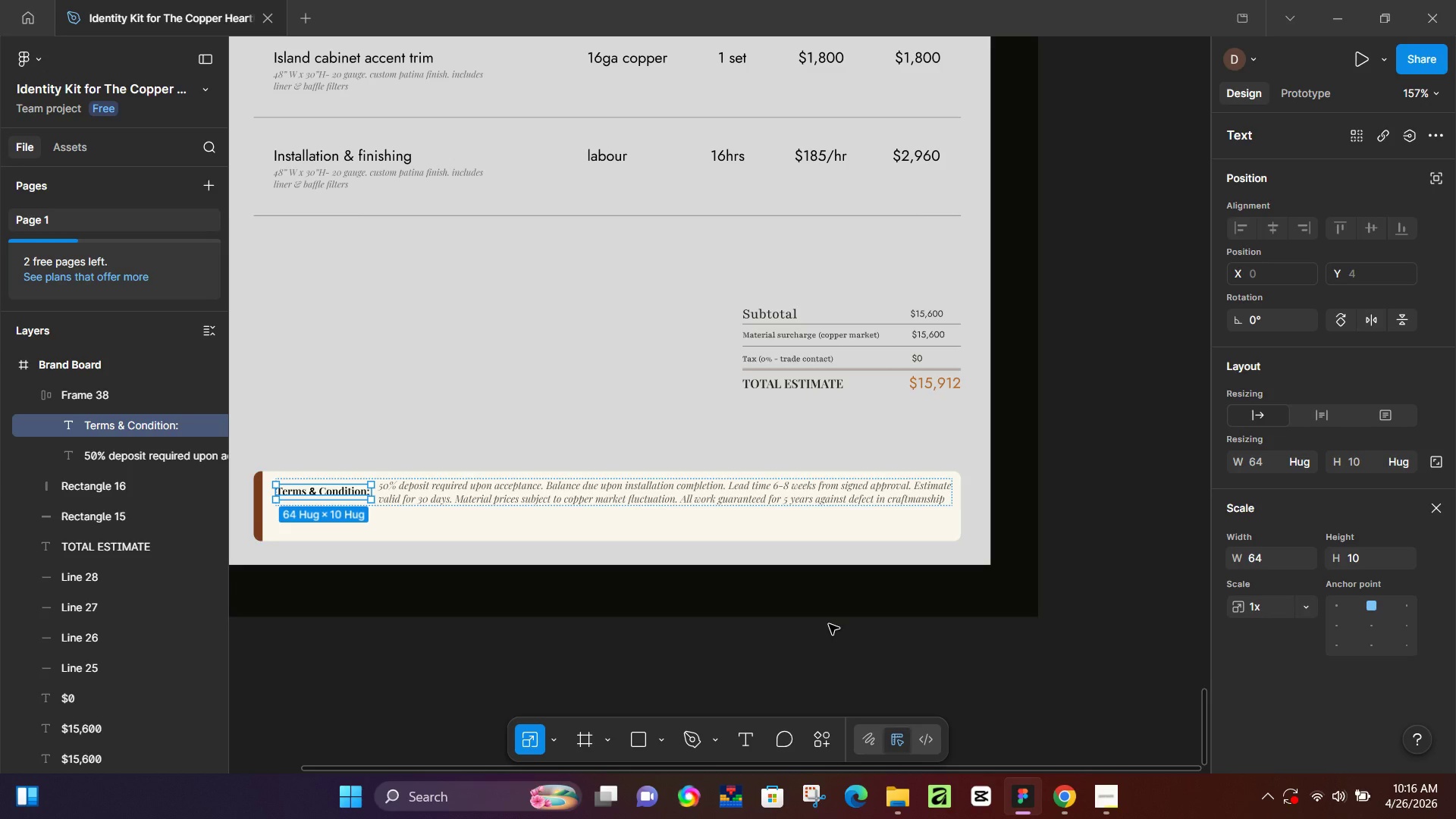 
left_click([829, 624])
 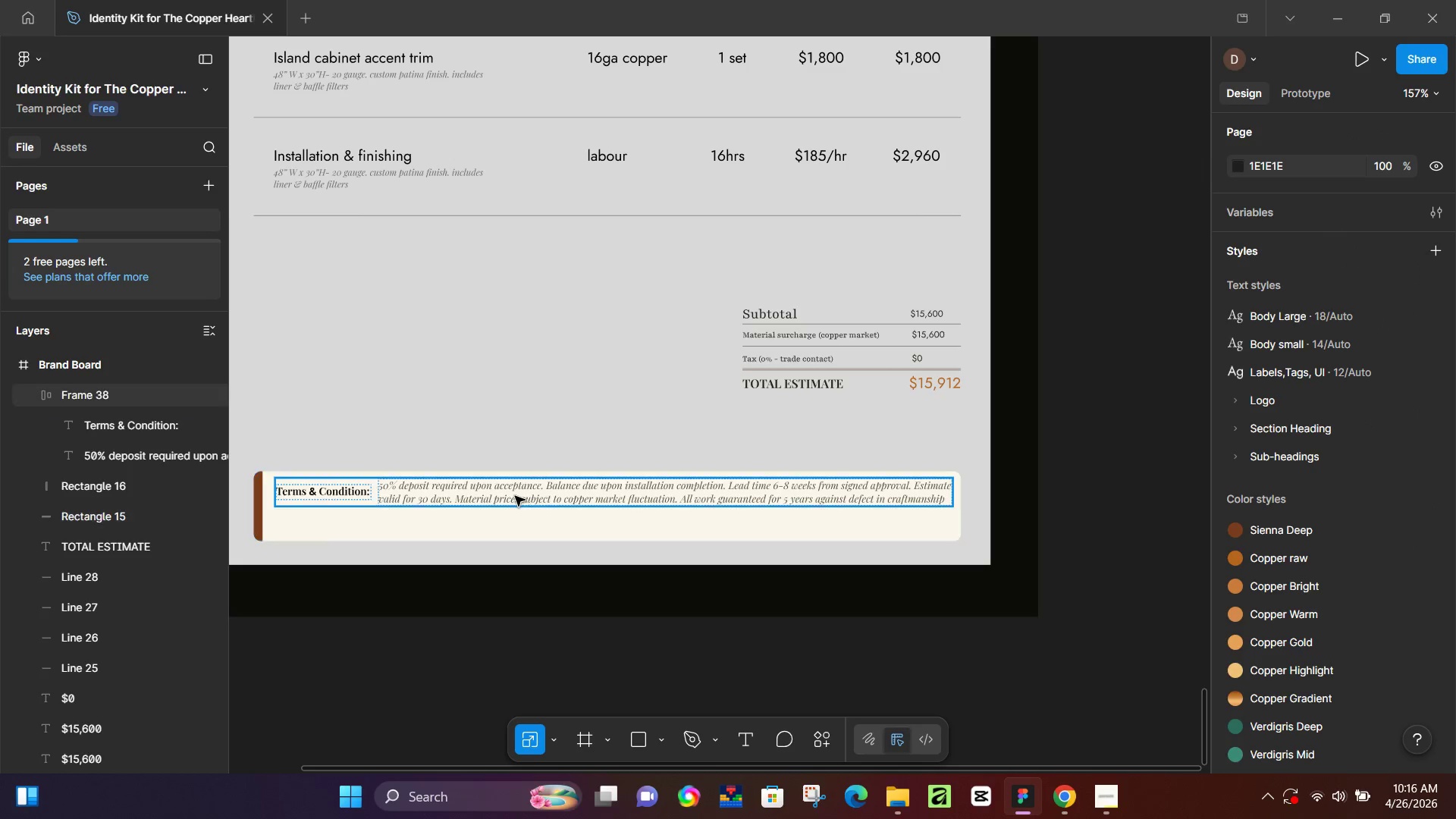 
left_click([515, 496])
 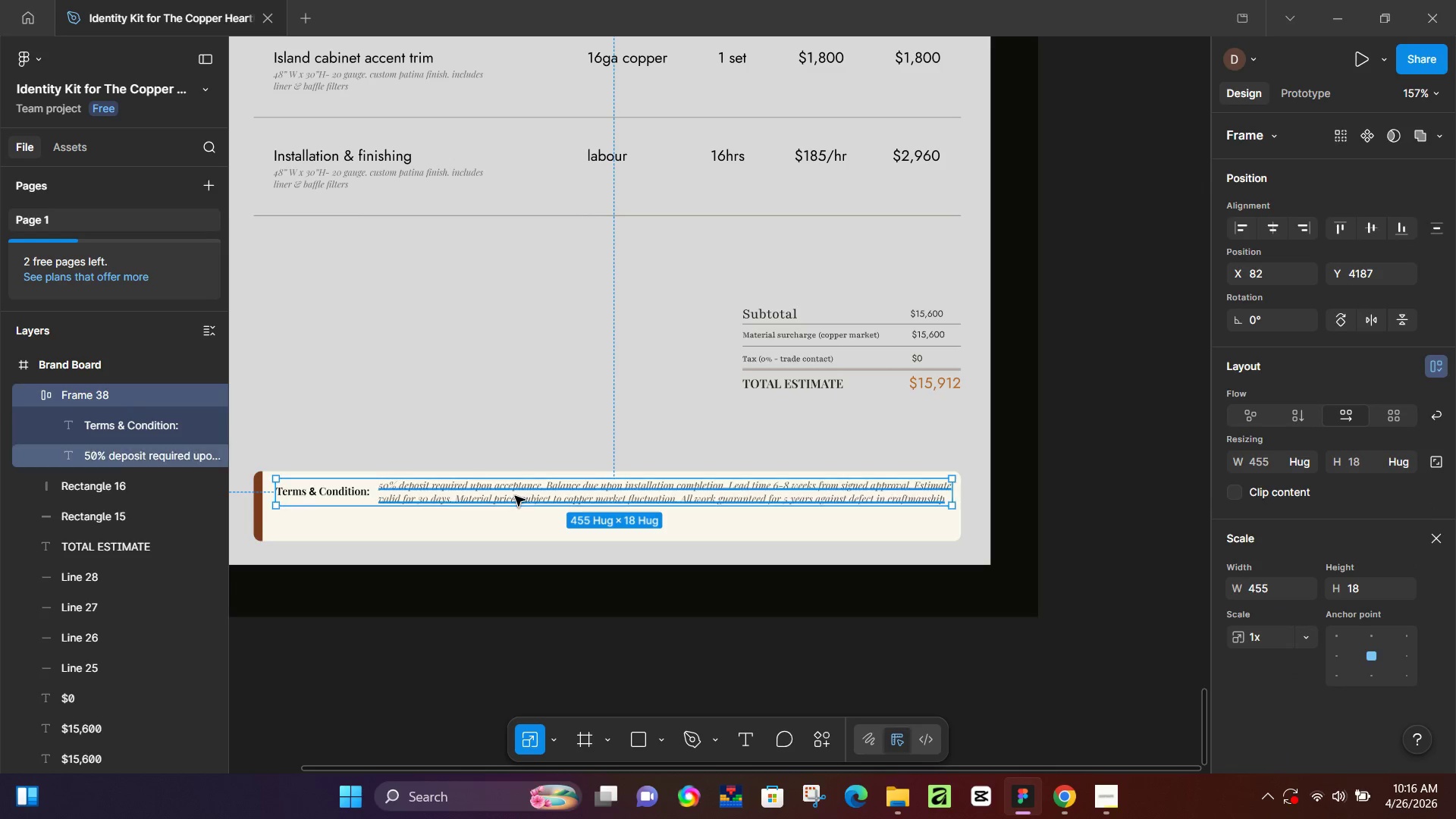 
key(Control+Z)
 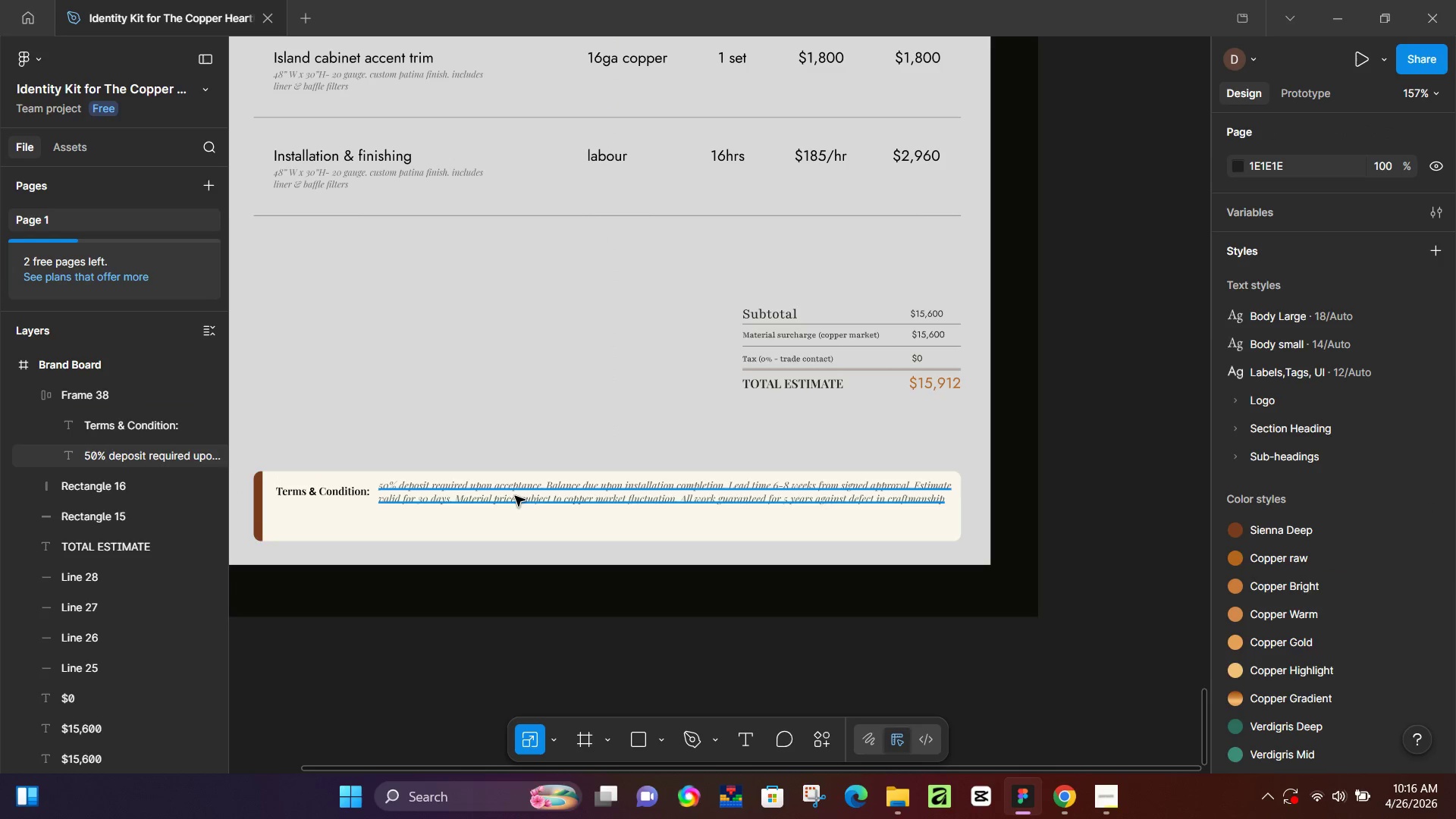 
key(Control+Z)
 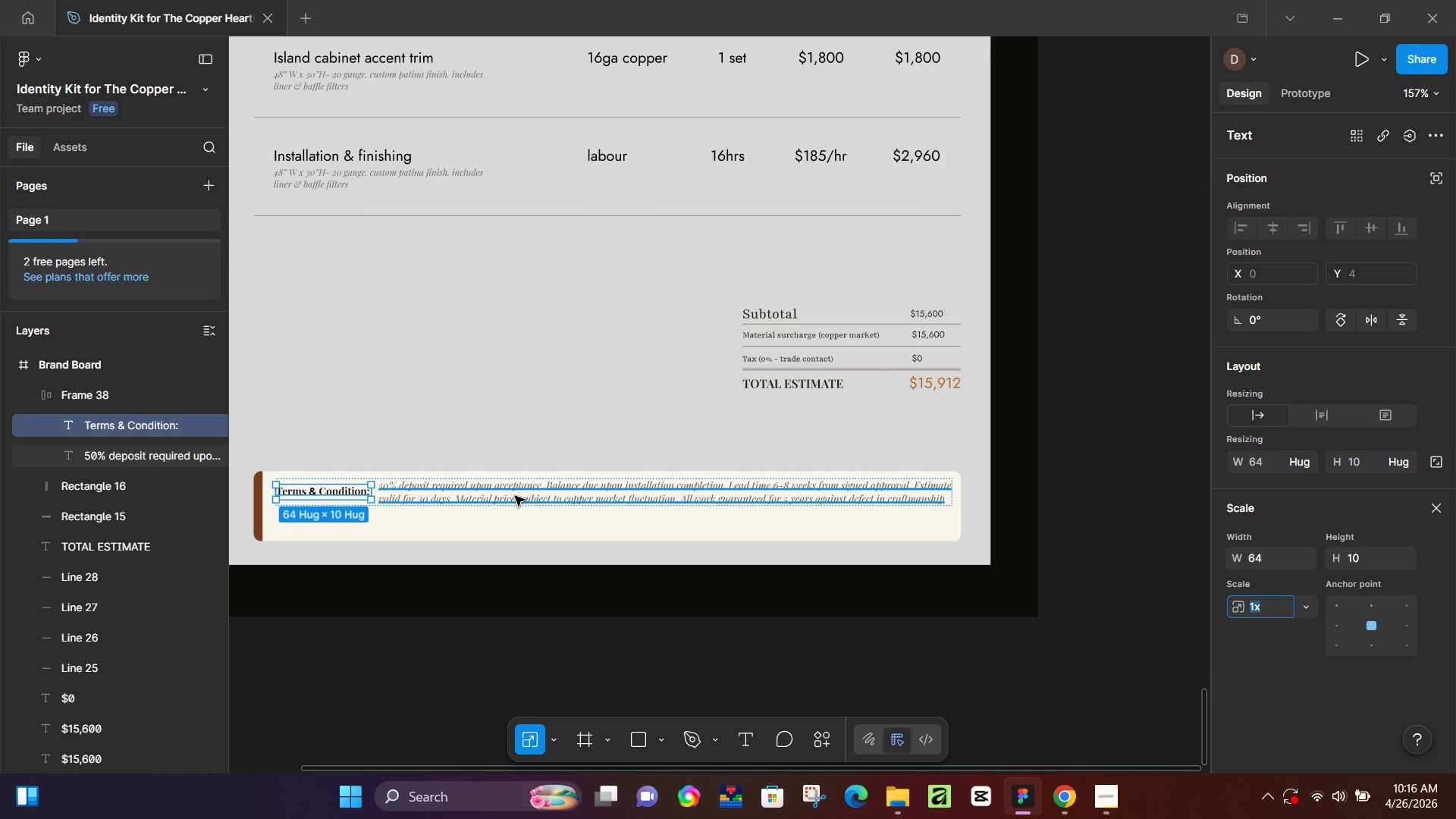 
key(Control+Z)
 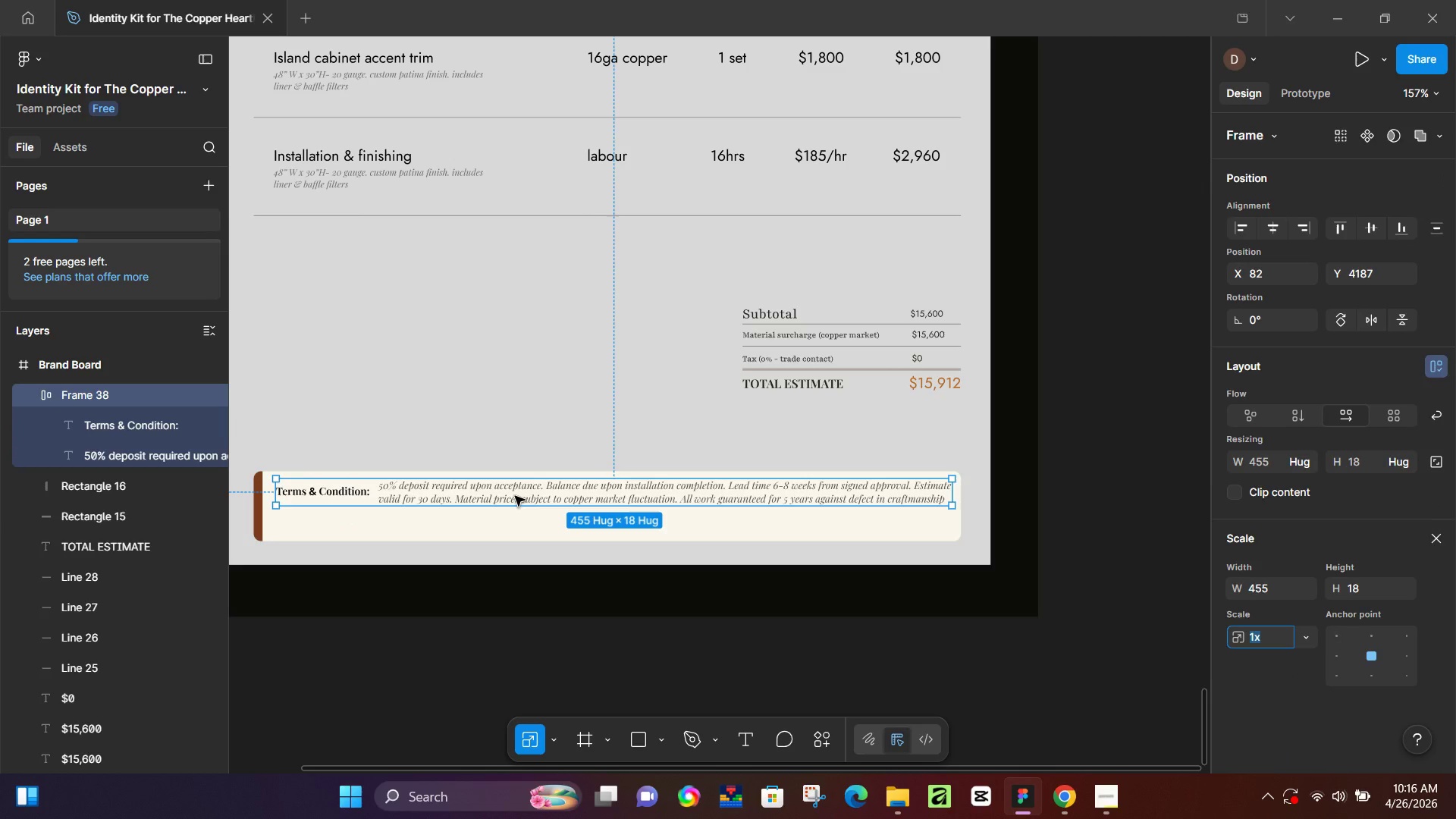 
key(Control+Z)
 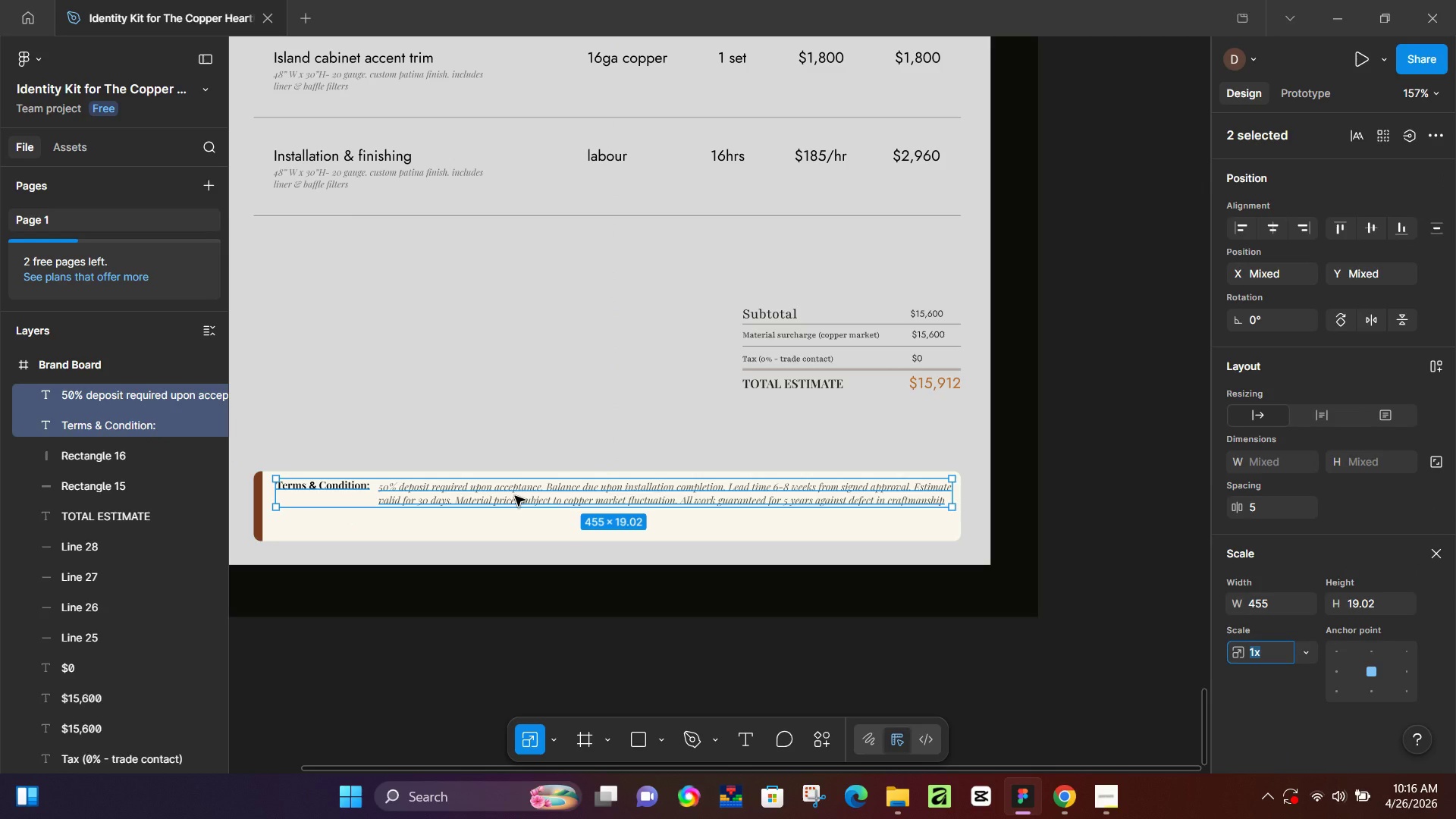 
left_click_drag(start_coordinate=[515, 496], to_coordinate=[518, 507])
 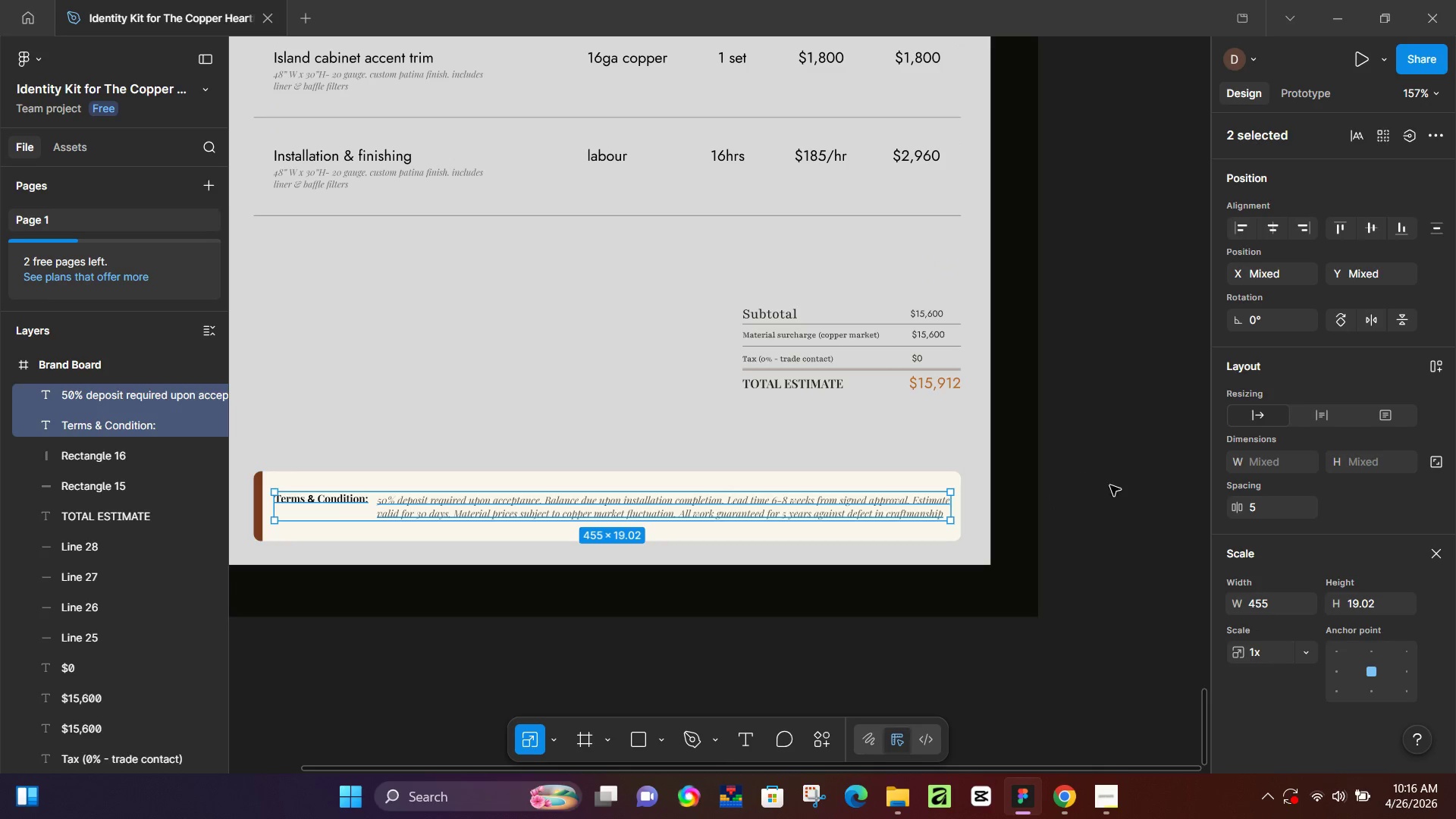 
left_click([1125, 483])
 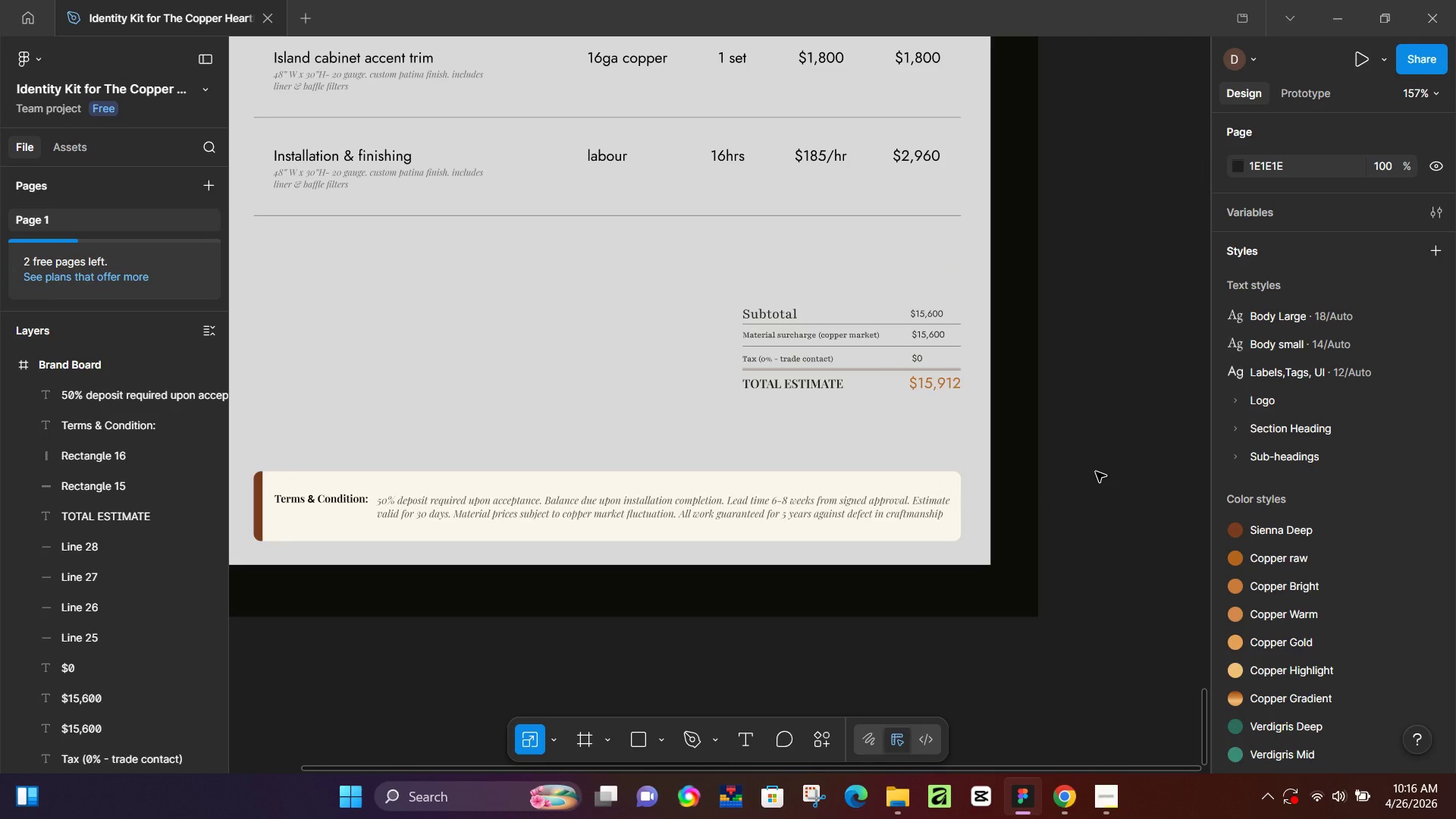 
wait(11.26)
 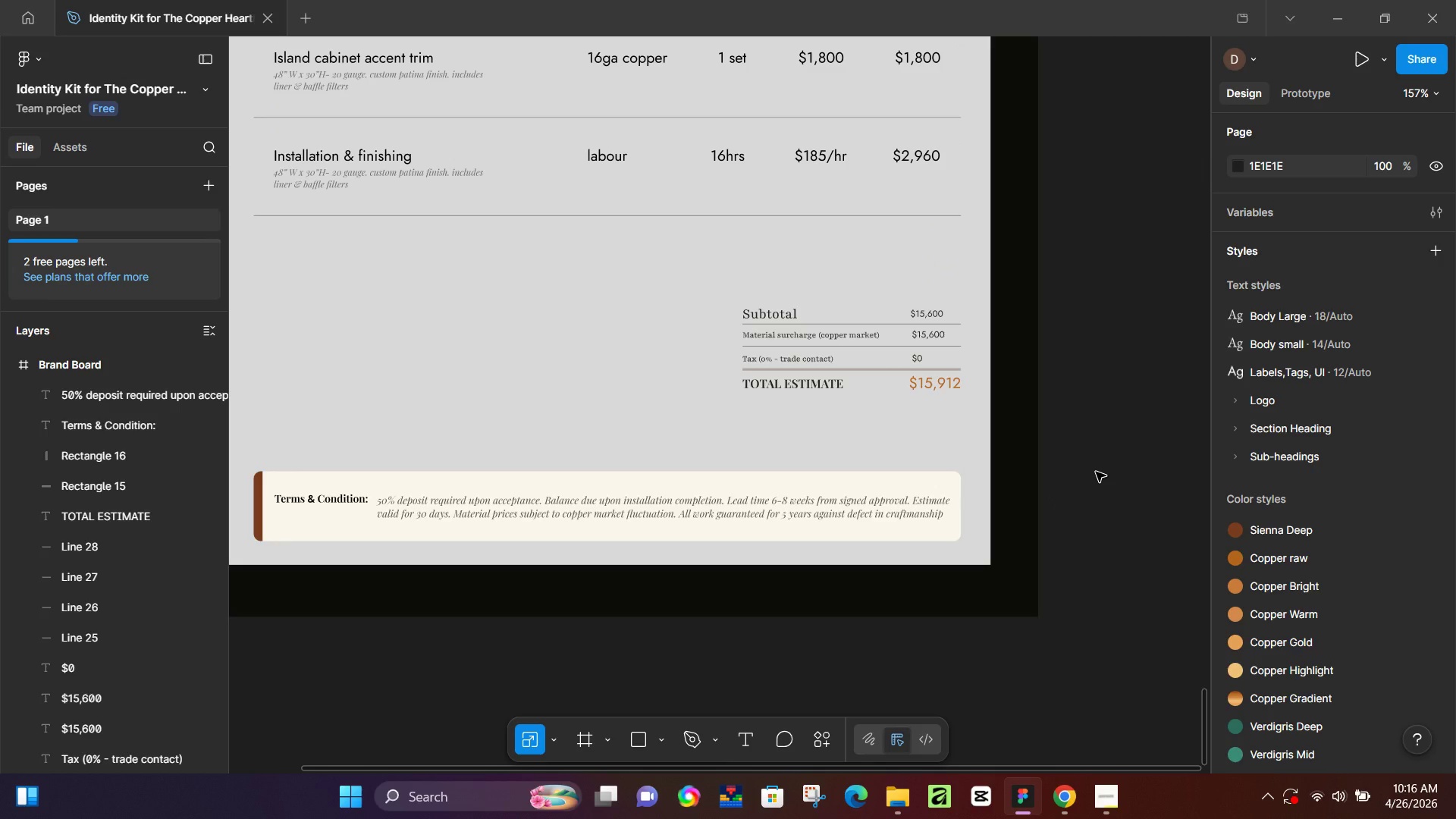 
left_click([675, 513])
 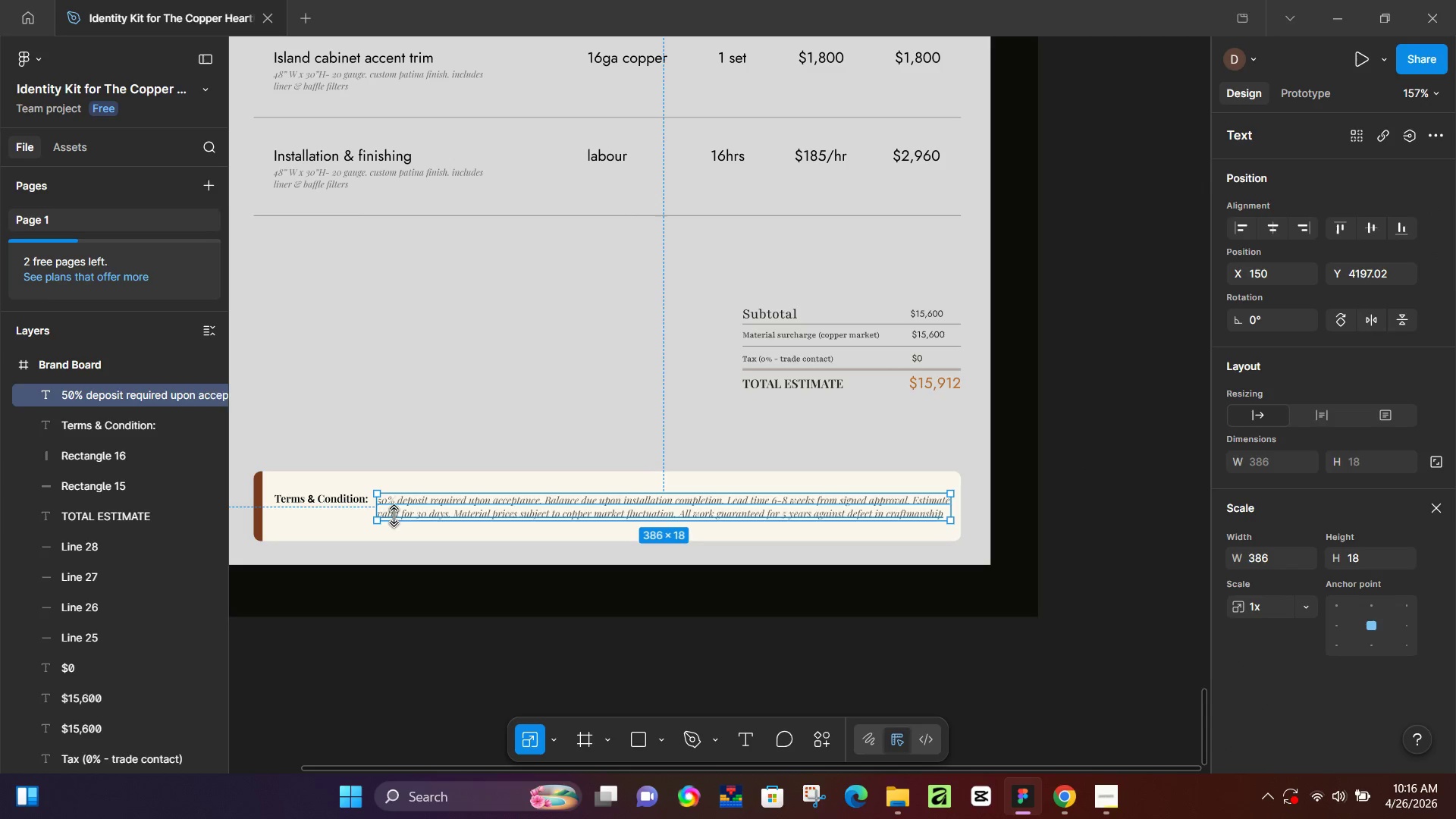 
hold_key(key=ShiftLeft, duration=0.58)
left_click([336, 497])
 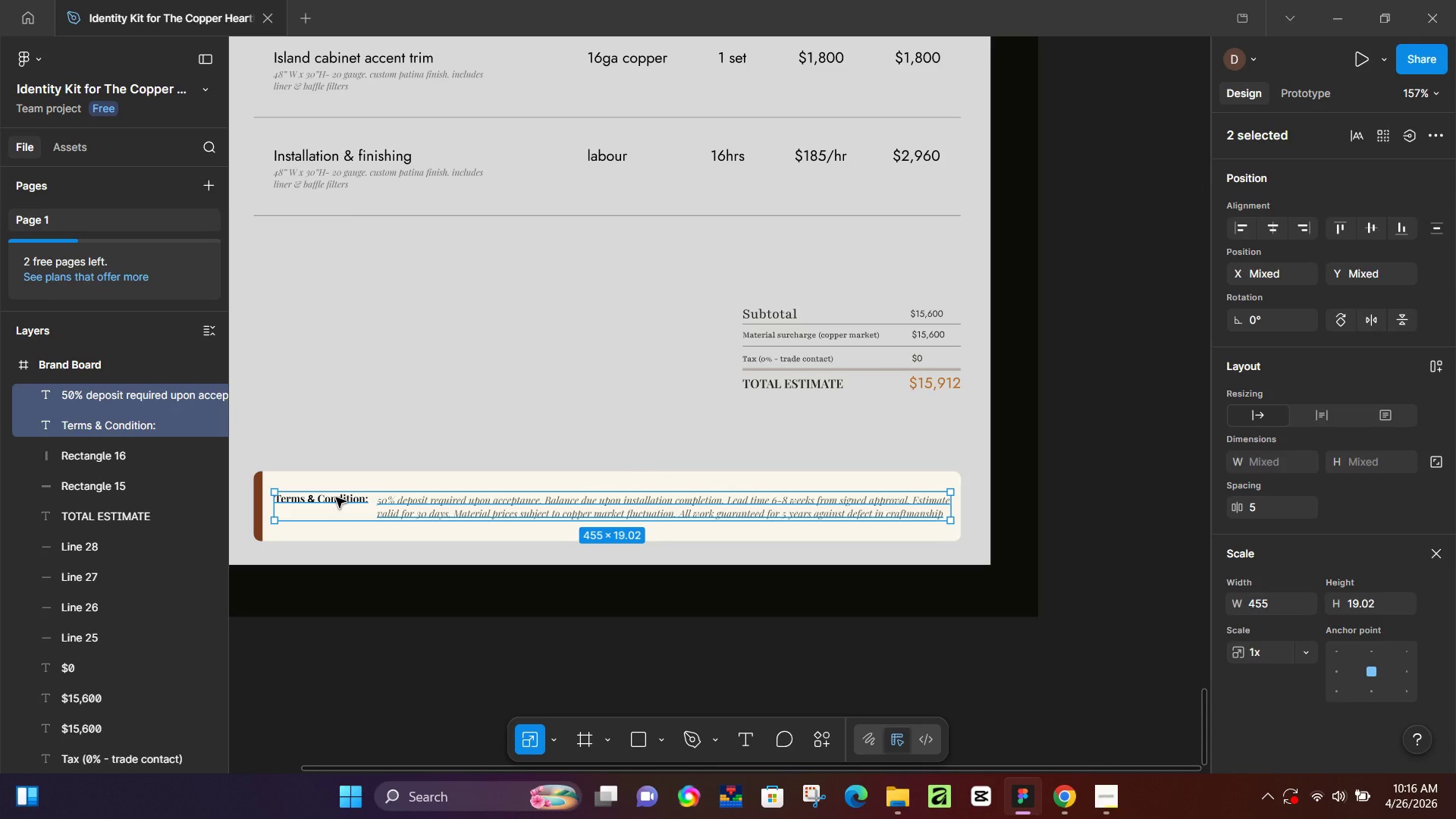 
key(ArrowUp)
 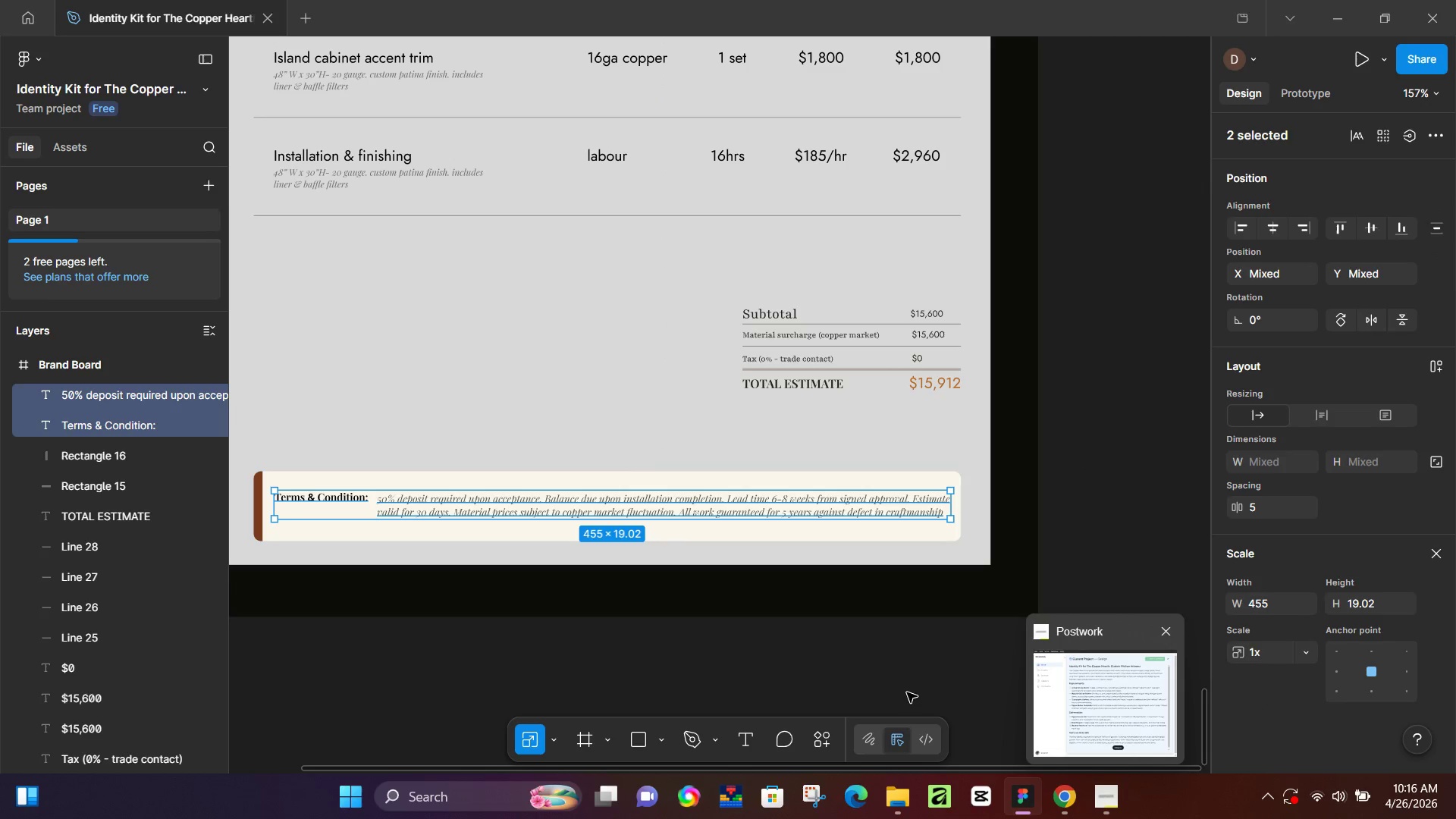 
left_click([1066, 798])
 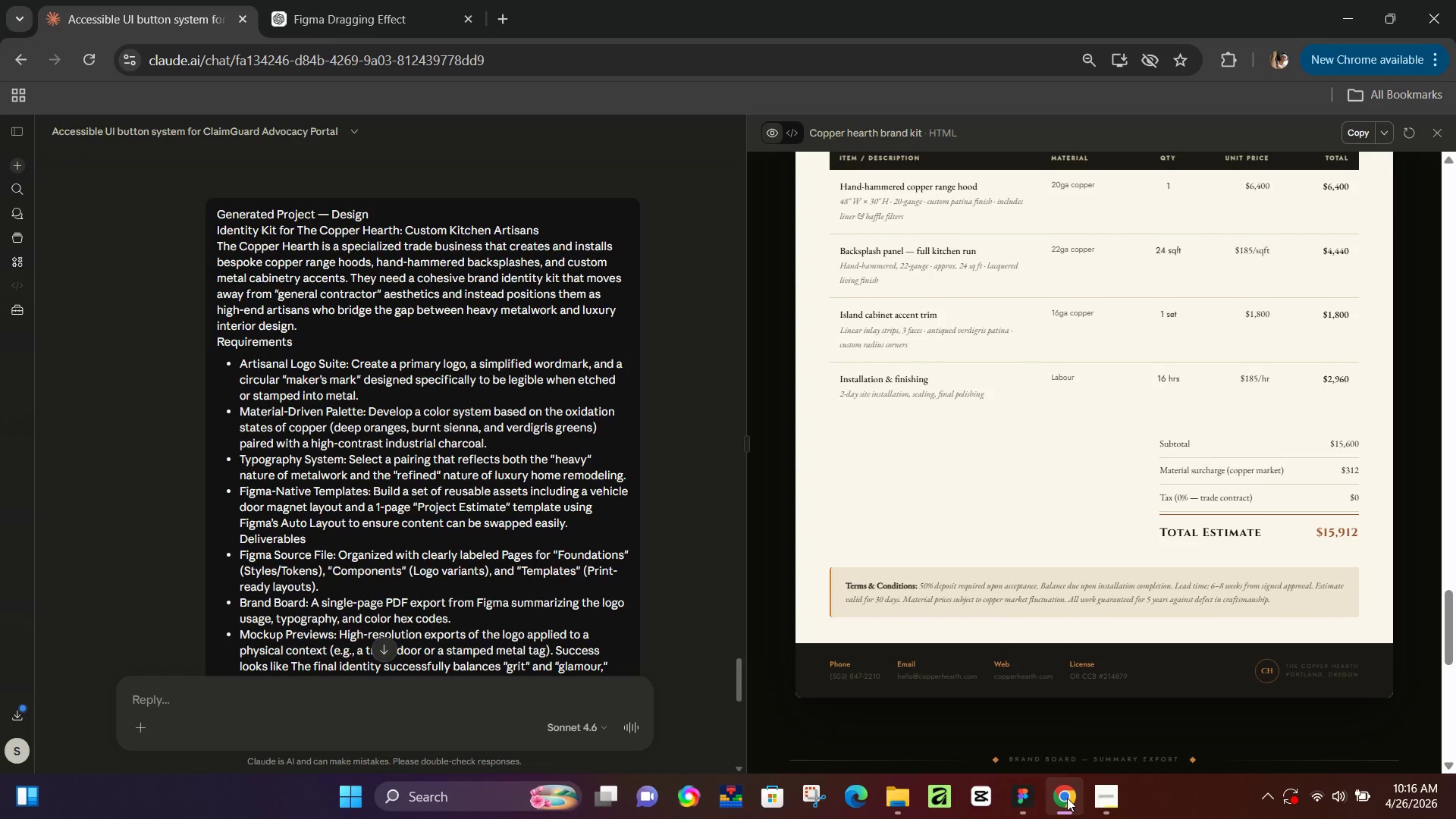 
left_click([1067, 798])
 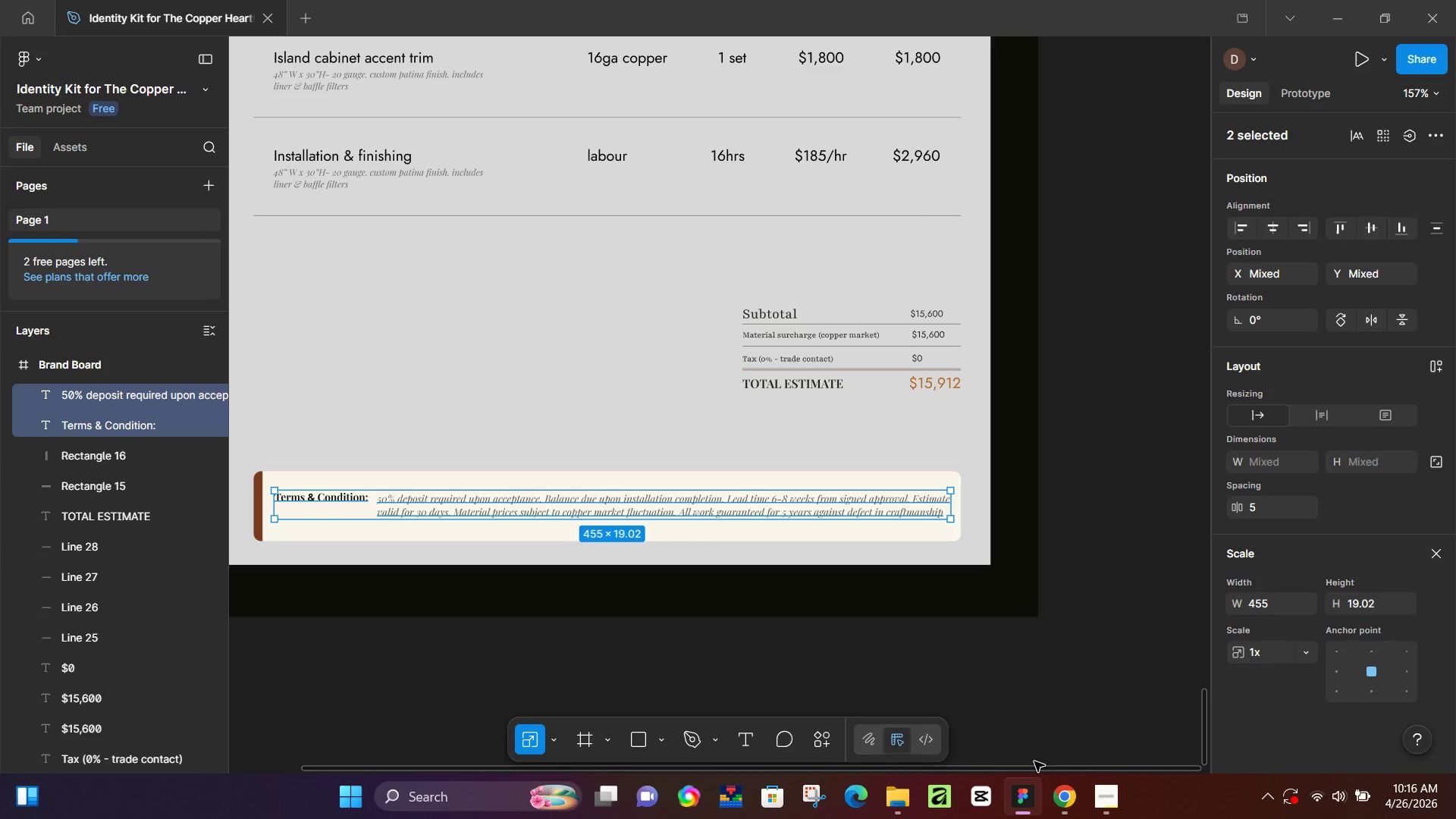 
left_click([1087, 592])
 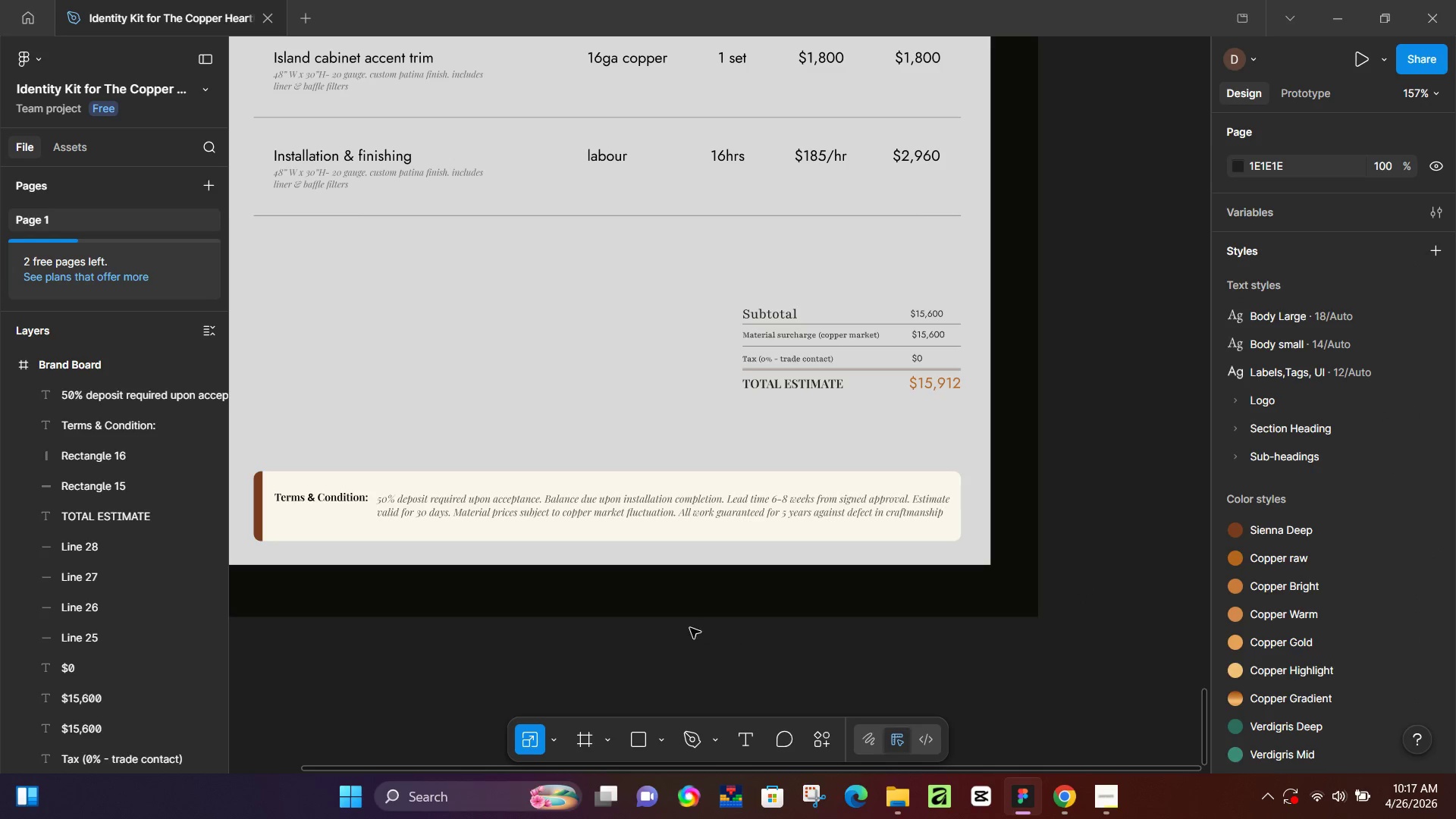 
hold_key(key=ControlLeft, duration=1.51)
 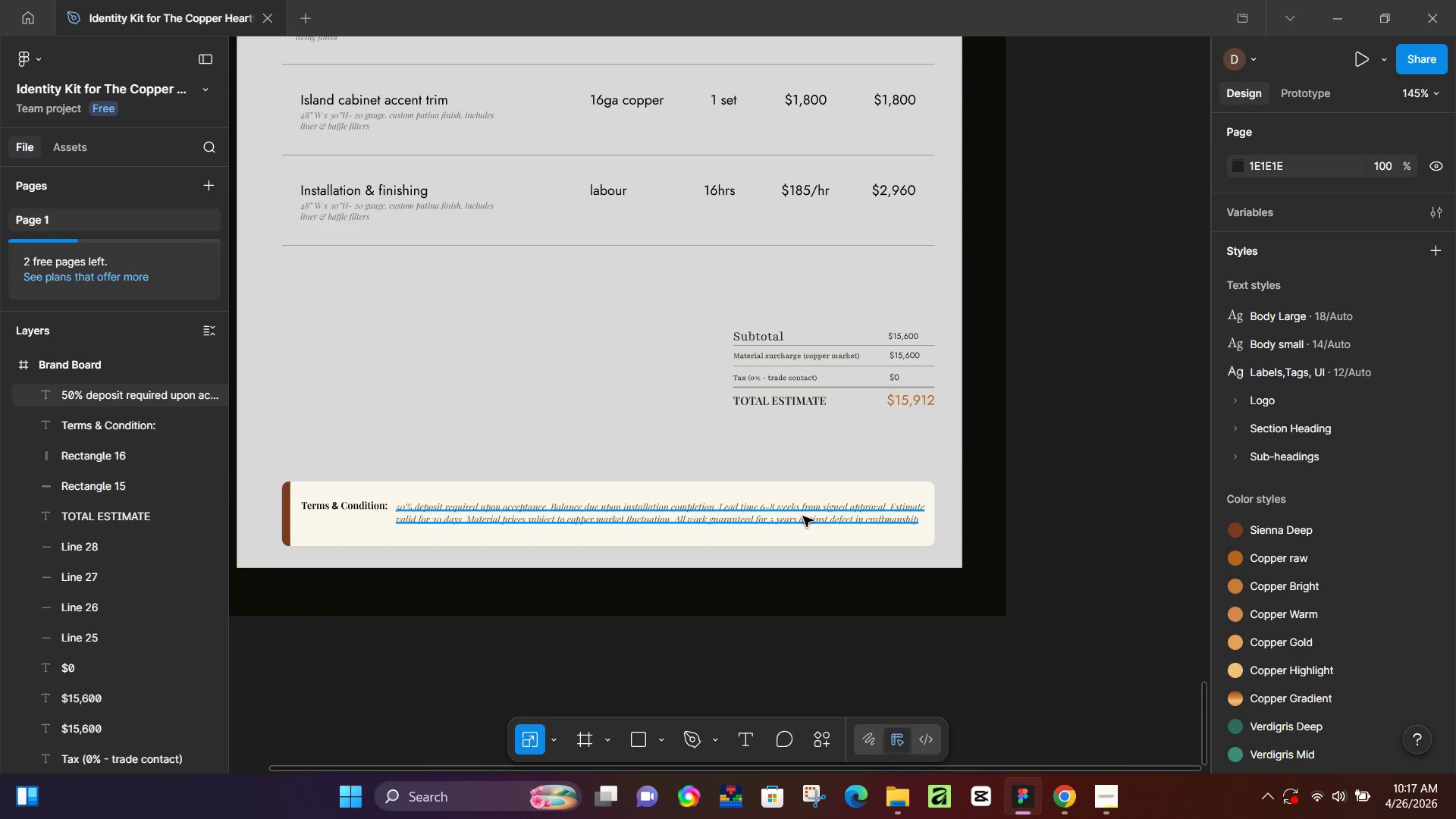 
hold_key(key=ControlLeft, duration=0.45)
 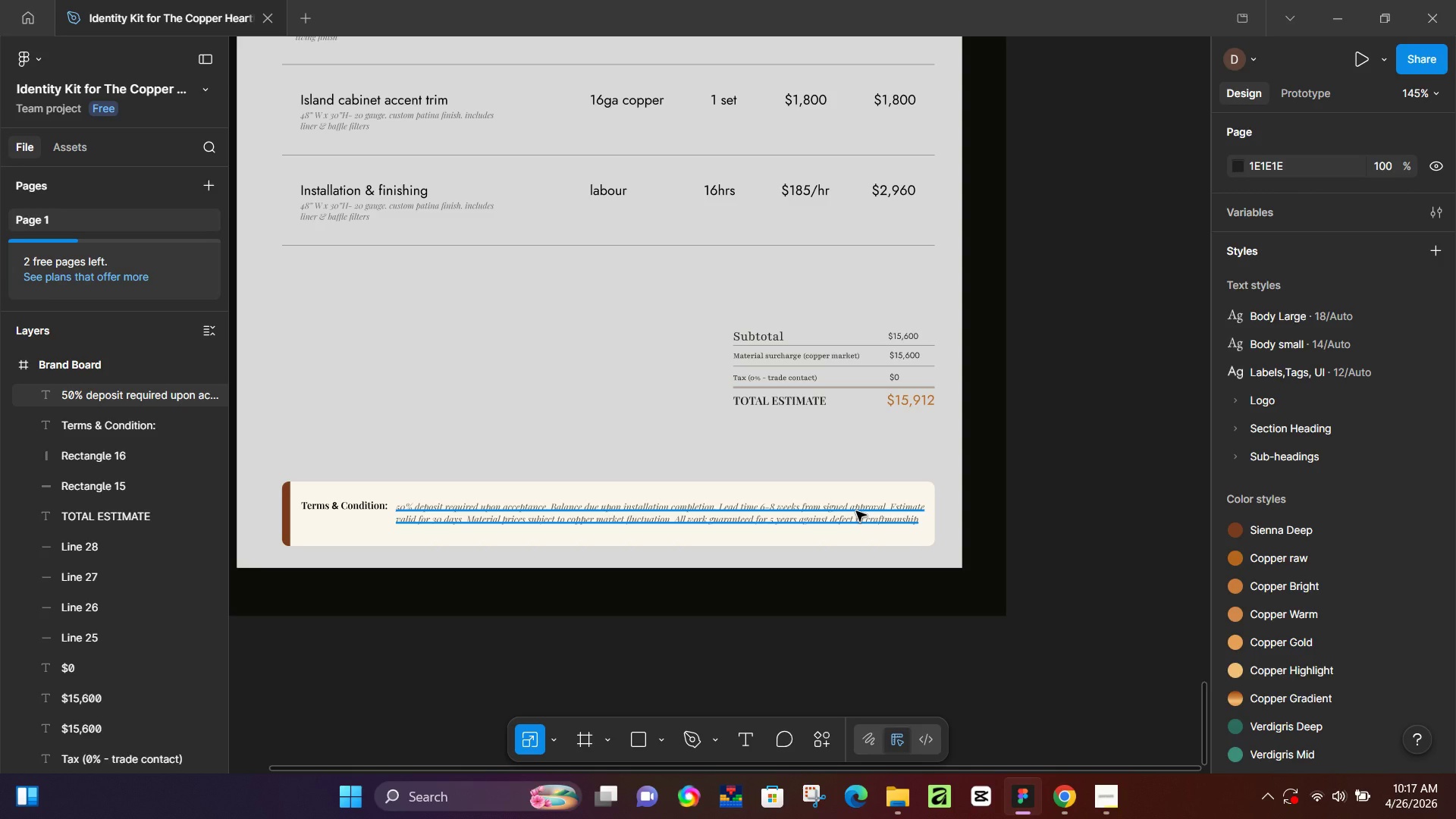 
scroll: coordinate [616, 607], scroll_direction: down, amount: 2.0
 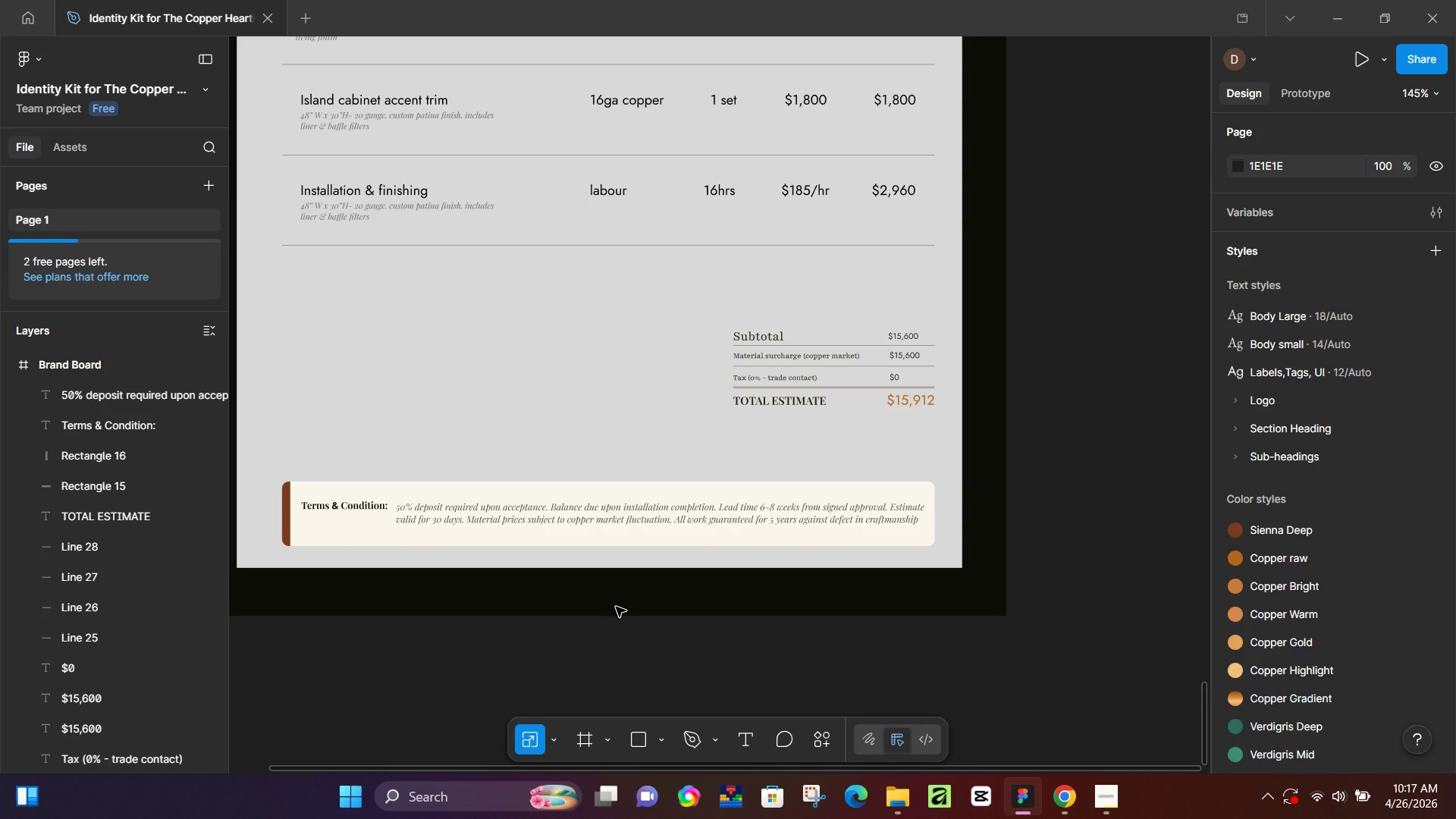 
wait(9.05)
 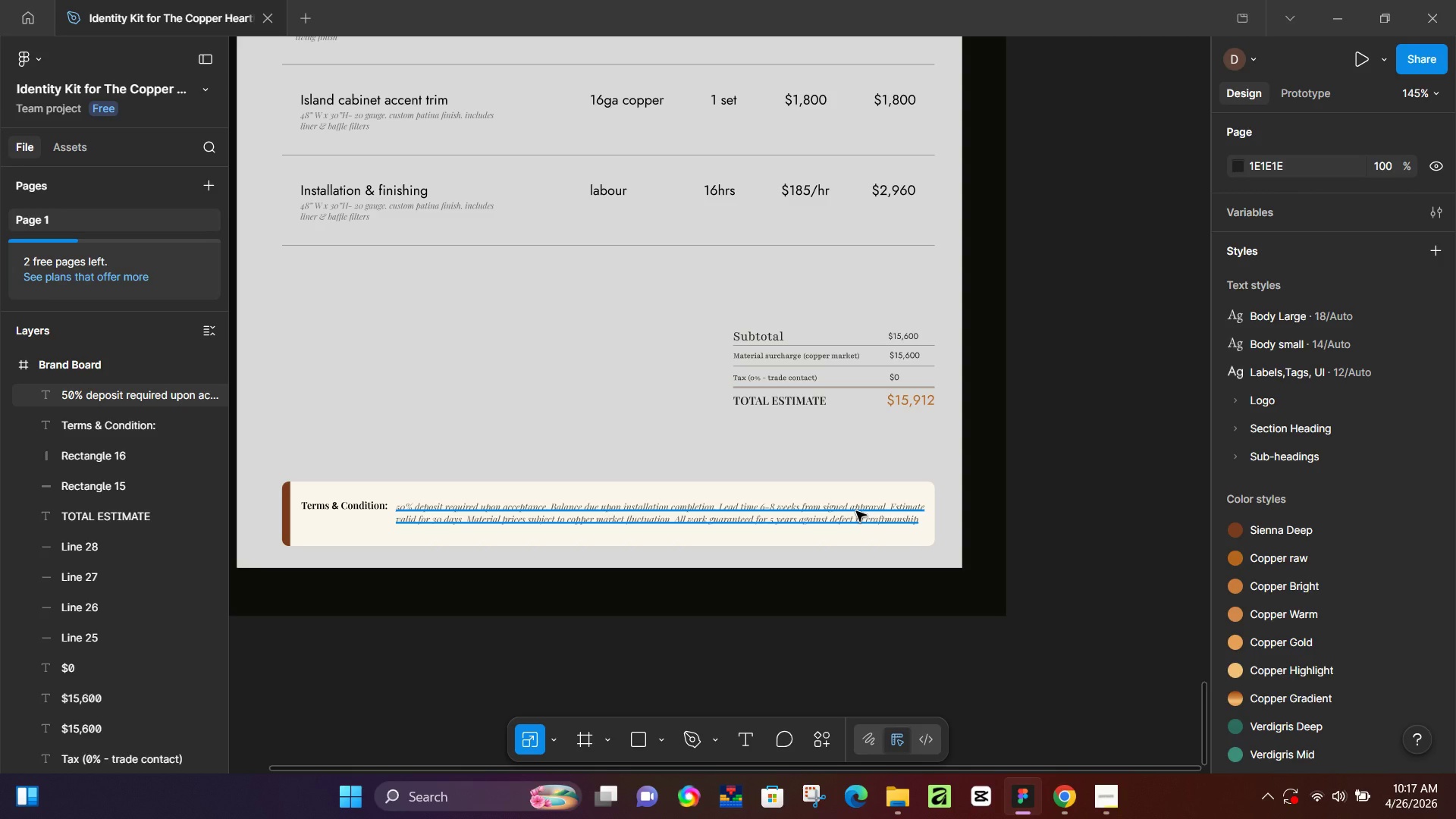 
hold_key(key=ControlLeft, duration=1.44)
 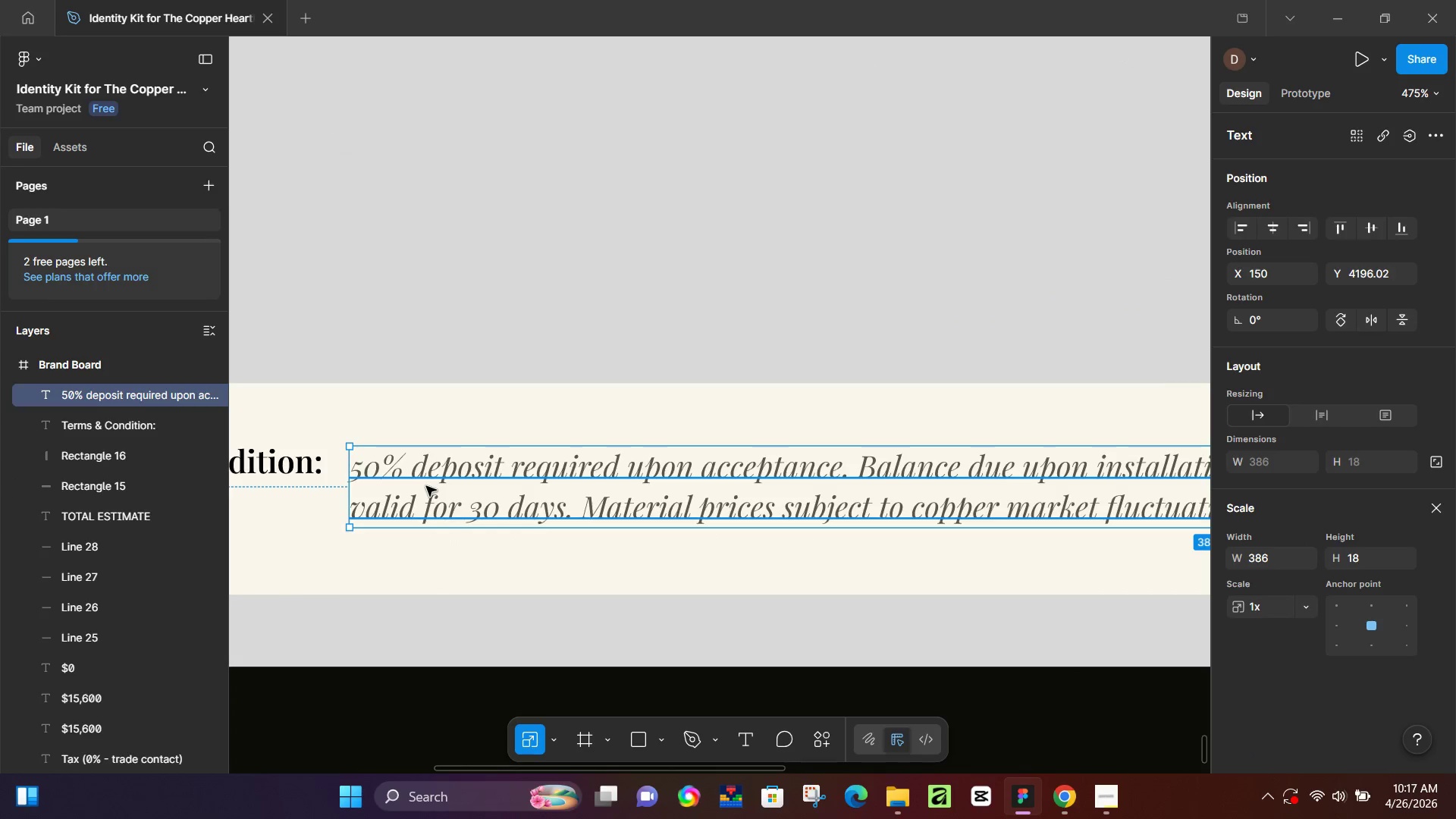 
left_click([426, 486])
 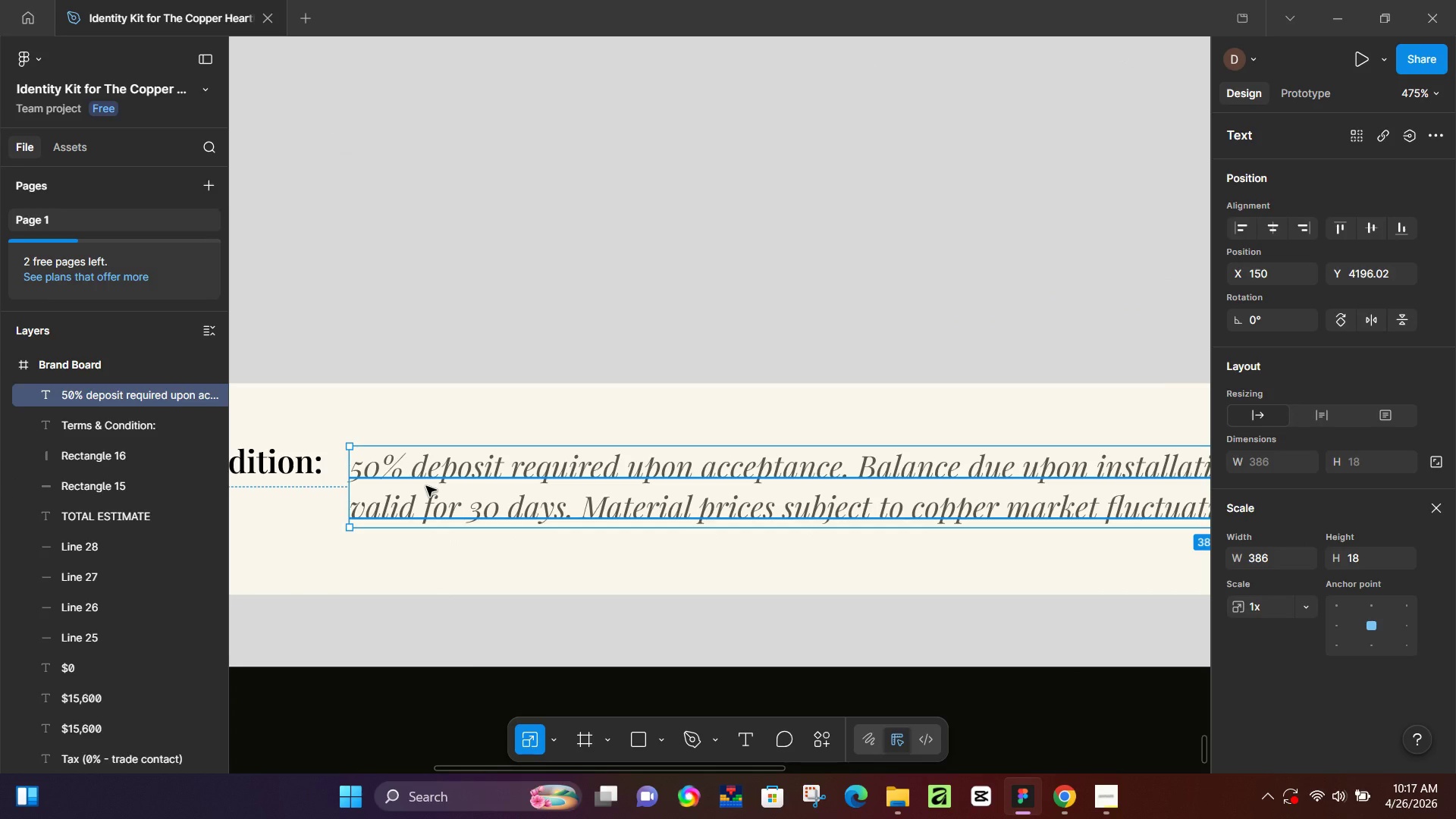 
scroll: coordinate [372, 509], scroll_direction: up, amount: 4.0
 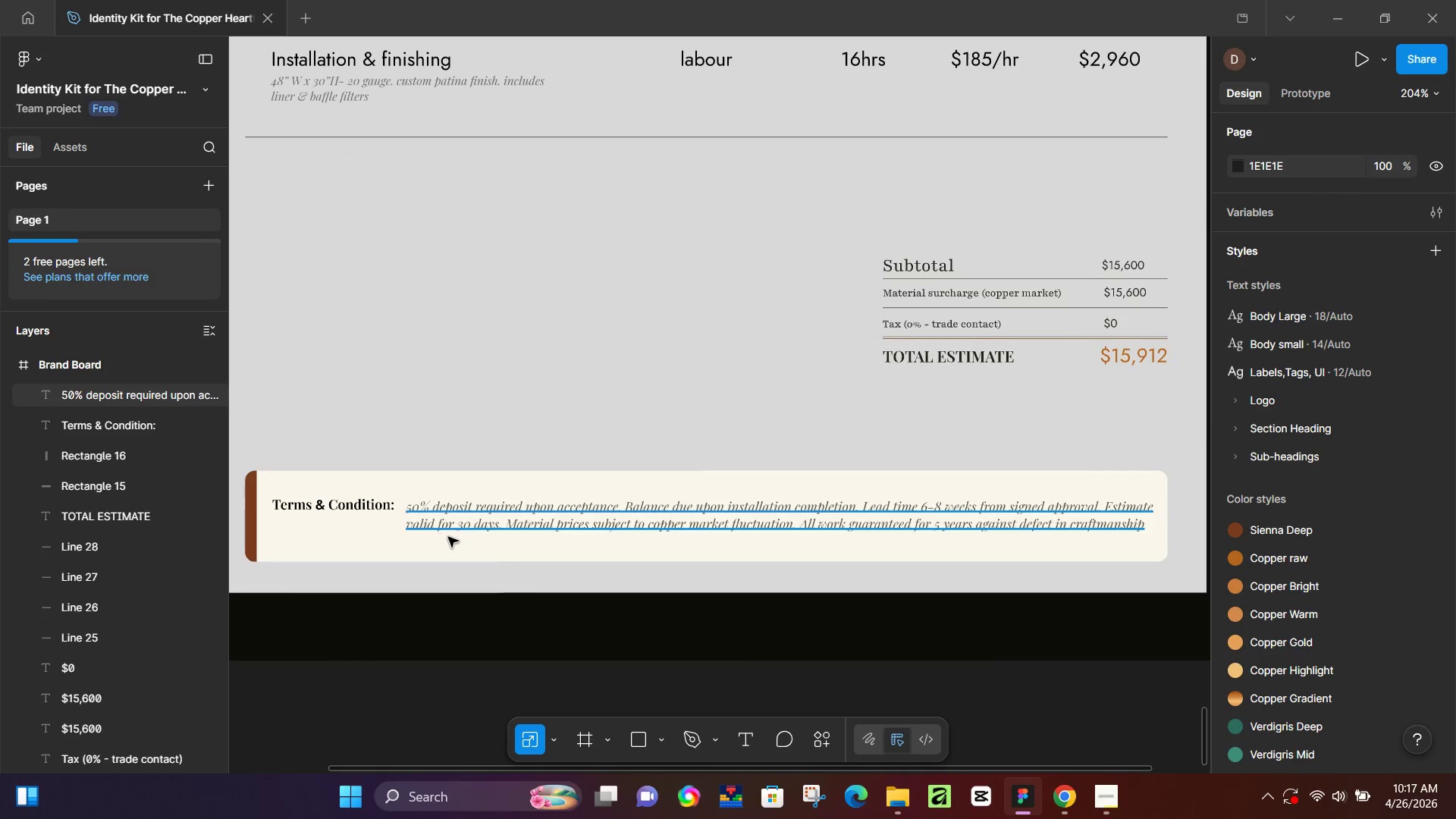 
key(ArrowUp)
 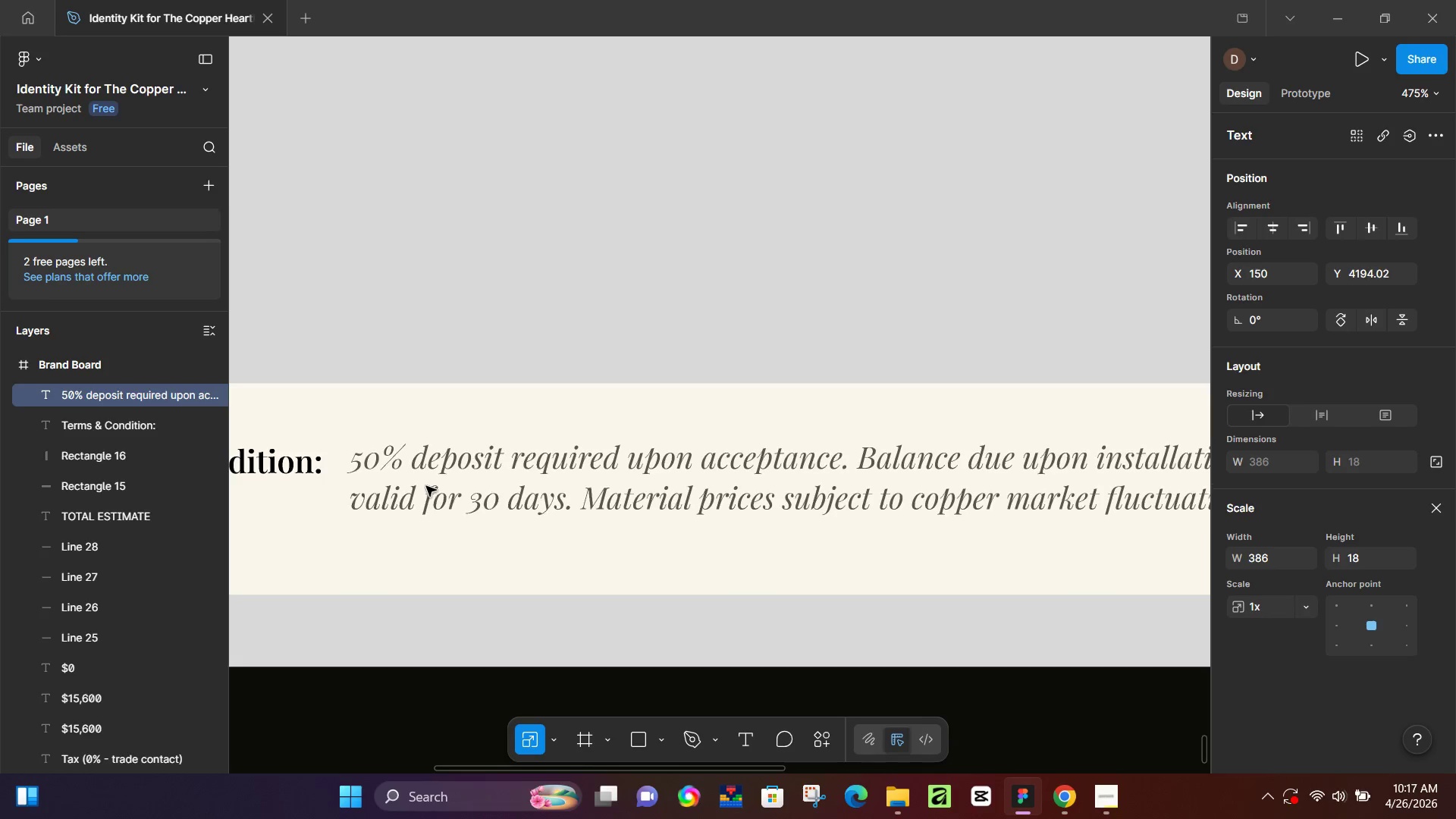 
scroll: coordinate [449, 537], scroll_direction: up, amount: 7.0
 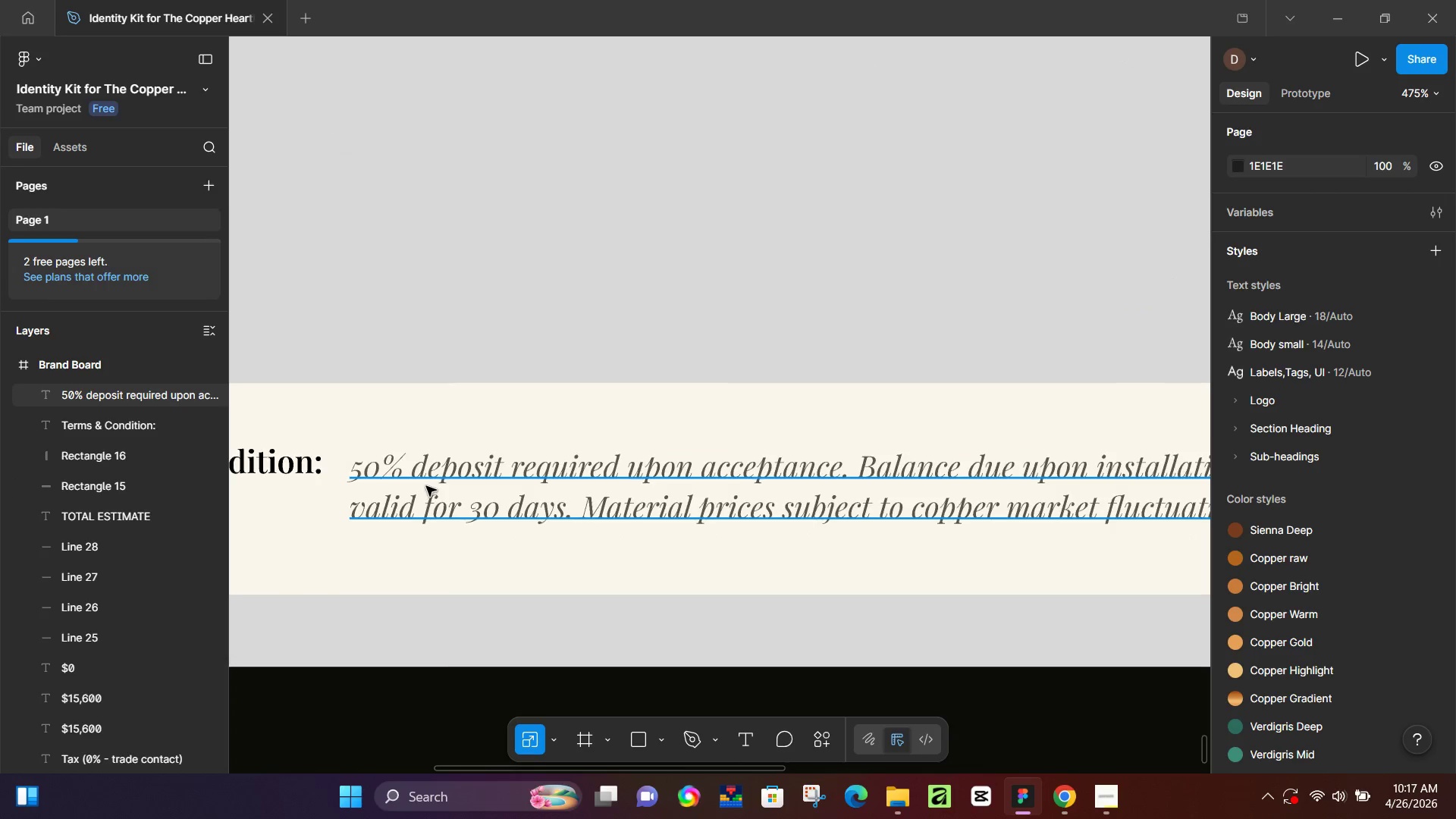 
key(ArrowUp)
 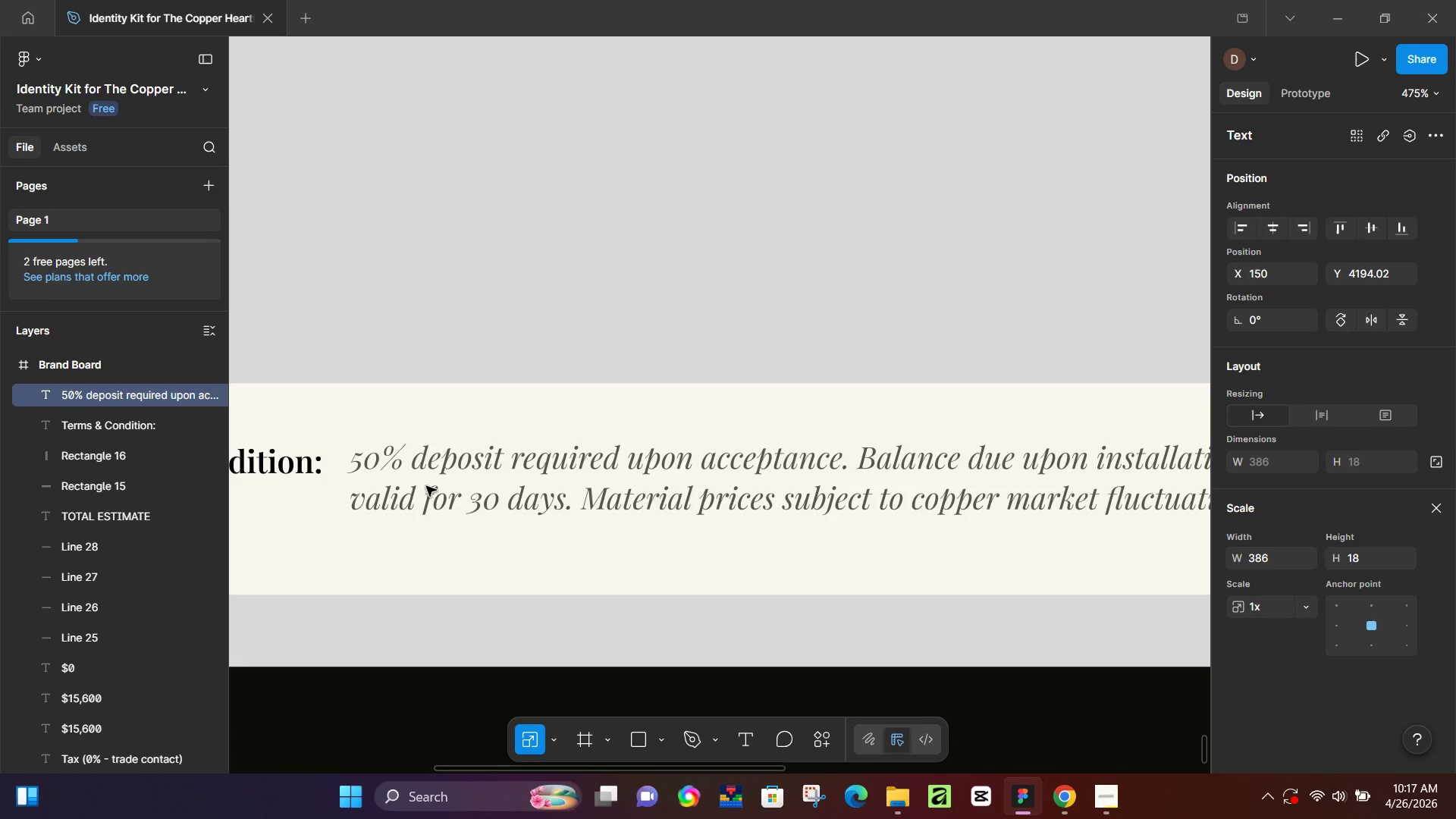 
key(ArrowDown)
 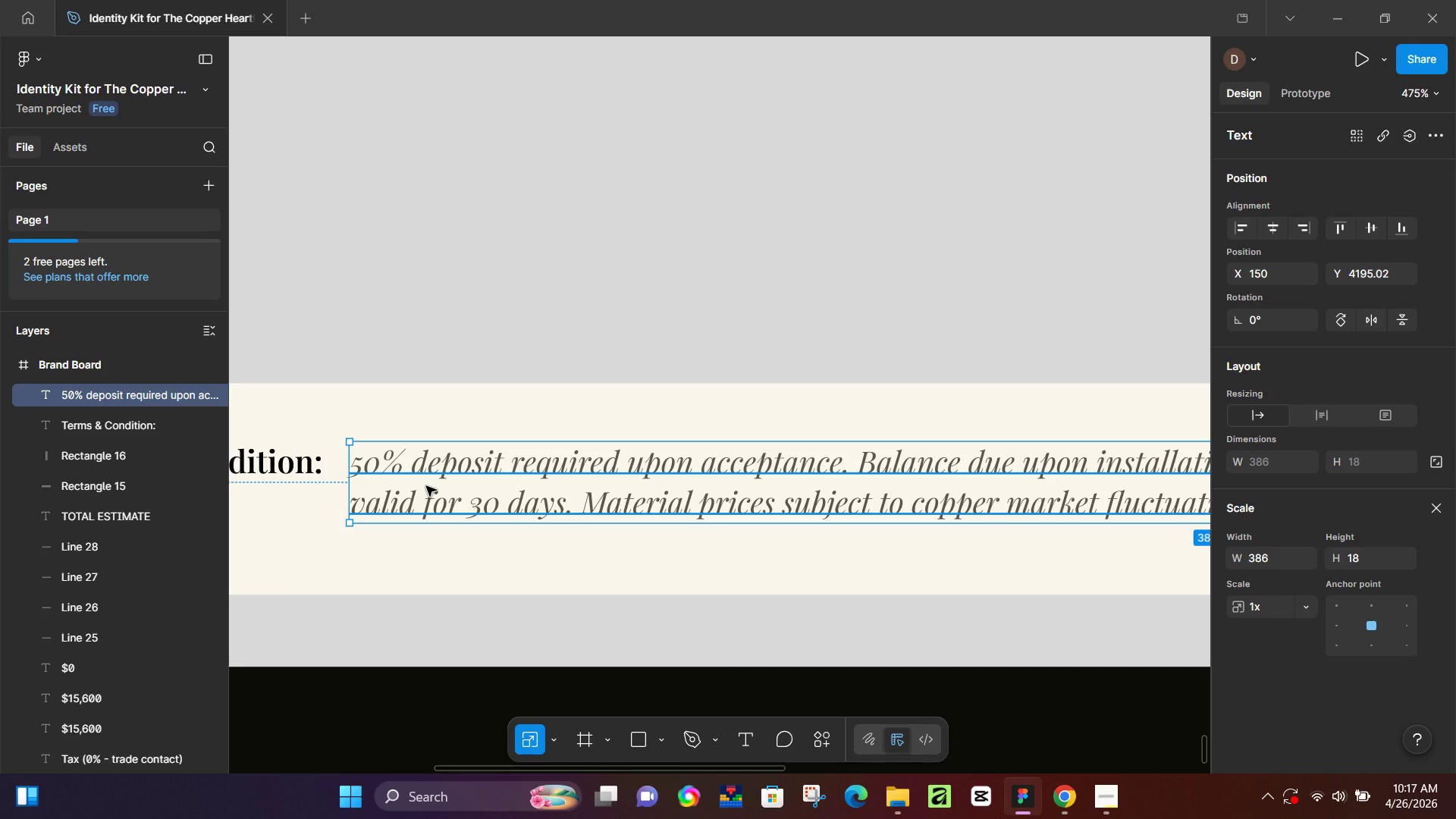 
wait(12.98)
 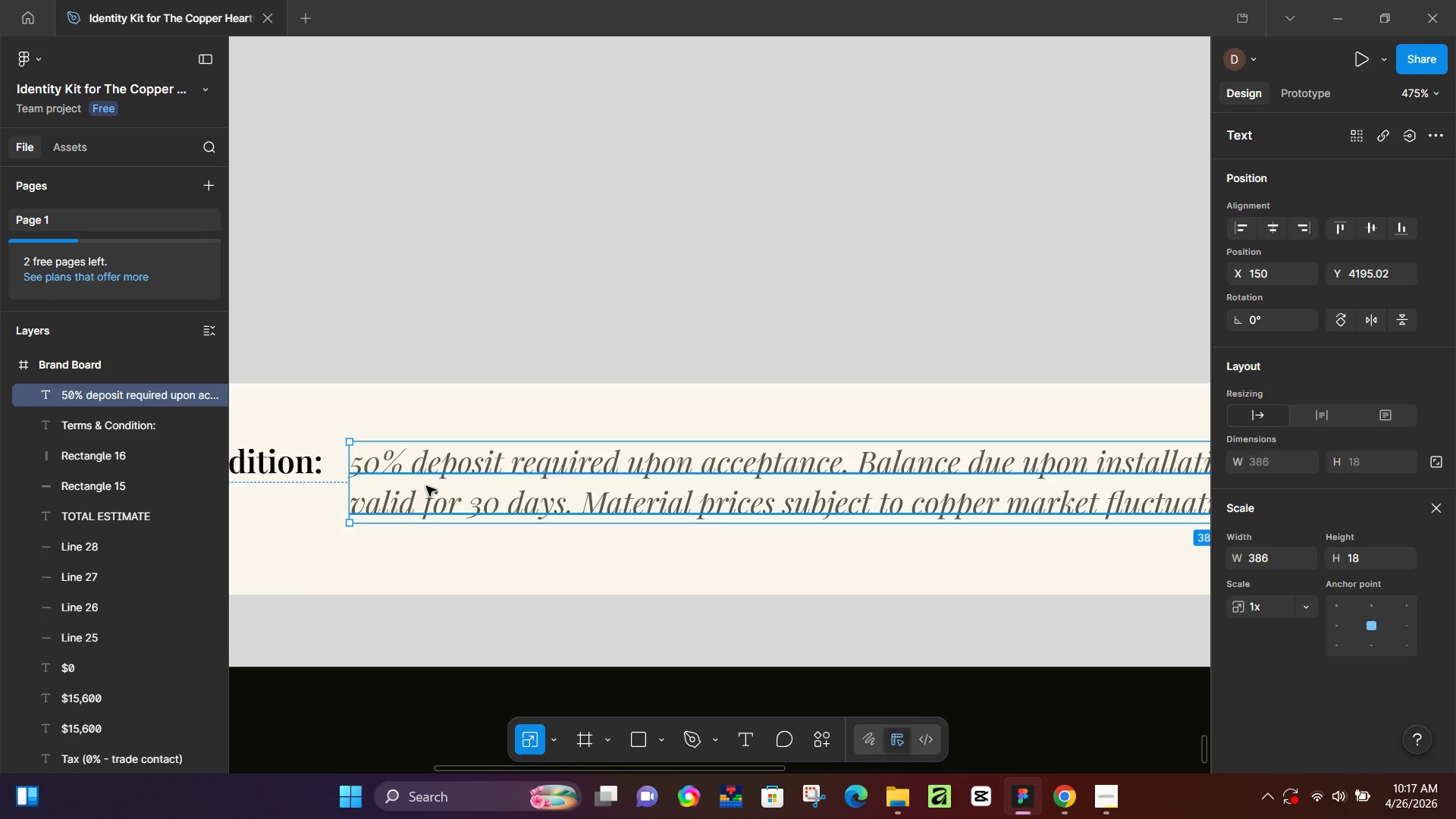 
hold_key(key=ControlLeft, duration=0.39)
hold_key(key=ControlLeft, duration=0.47)
scroll: coordinate [985, 494], scroll_direction: down, amount: 9.0
 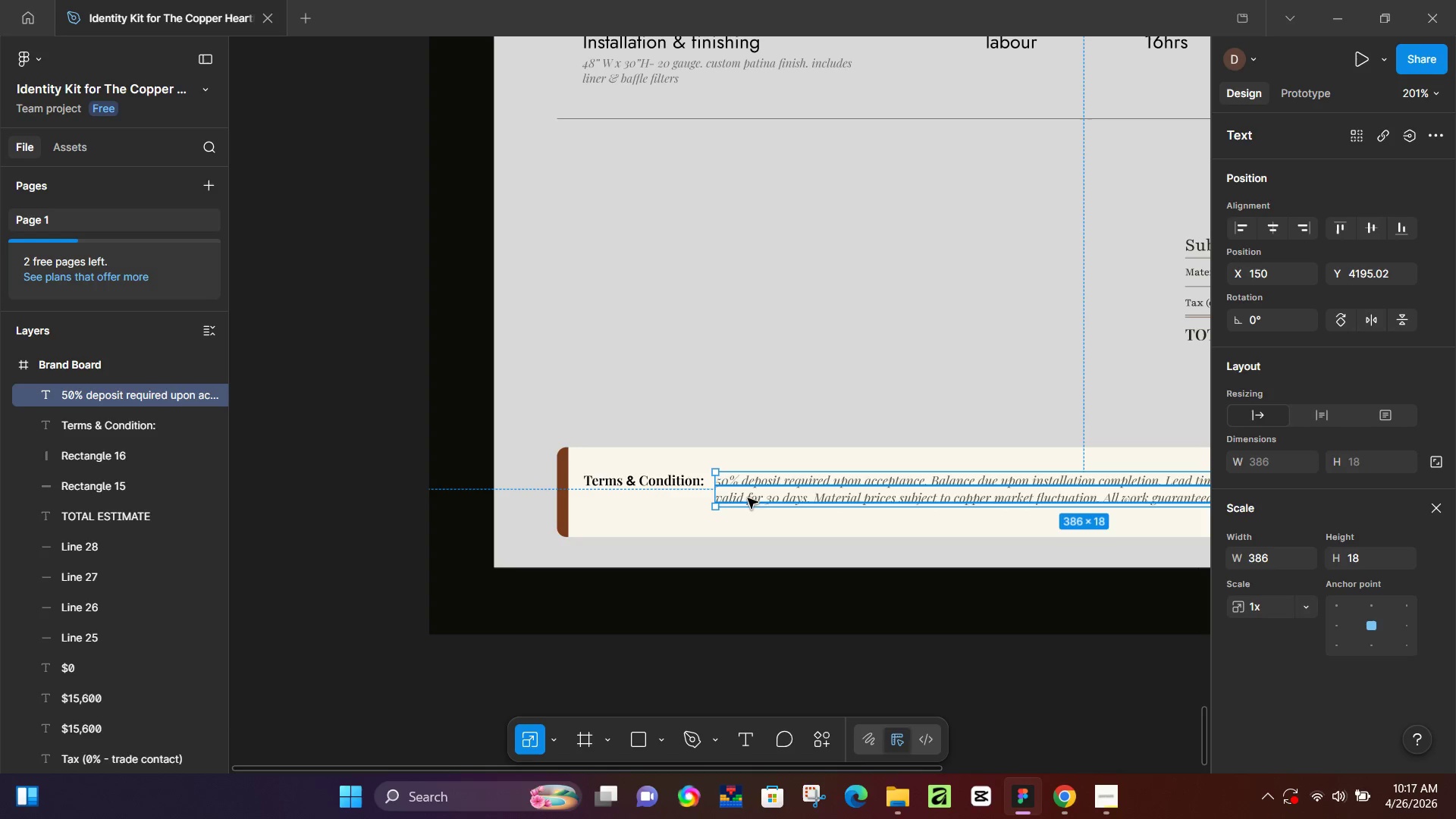 
left_click([318, 564])
 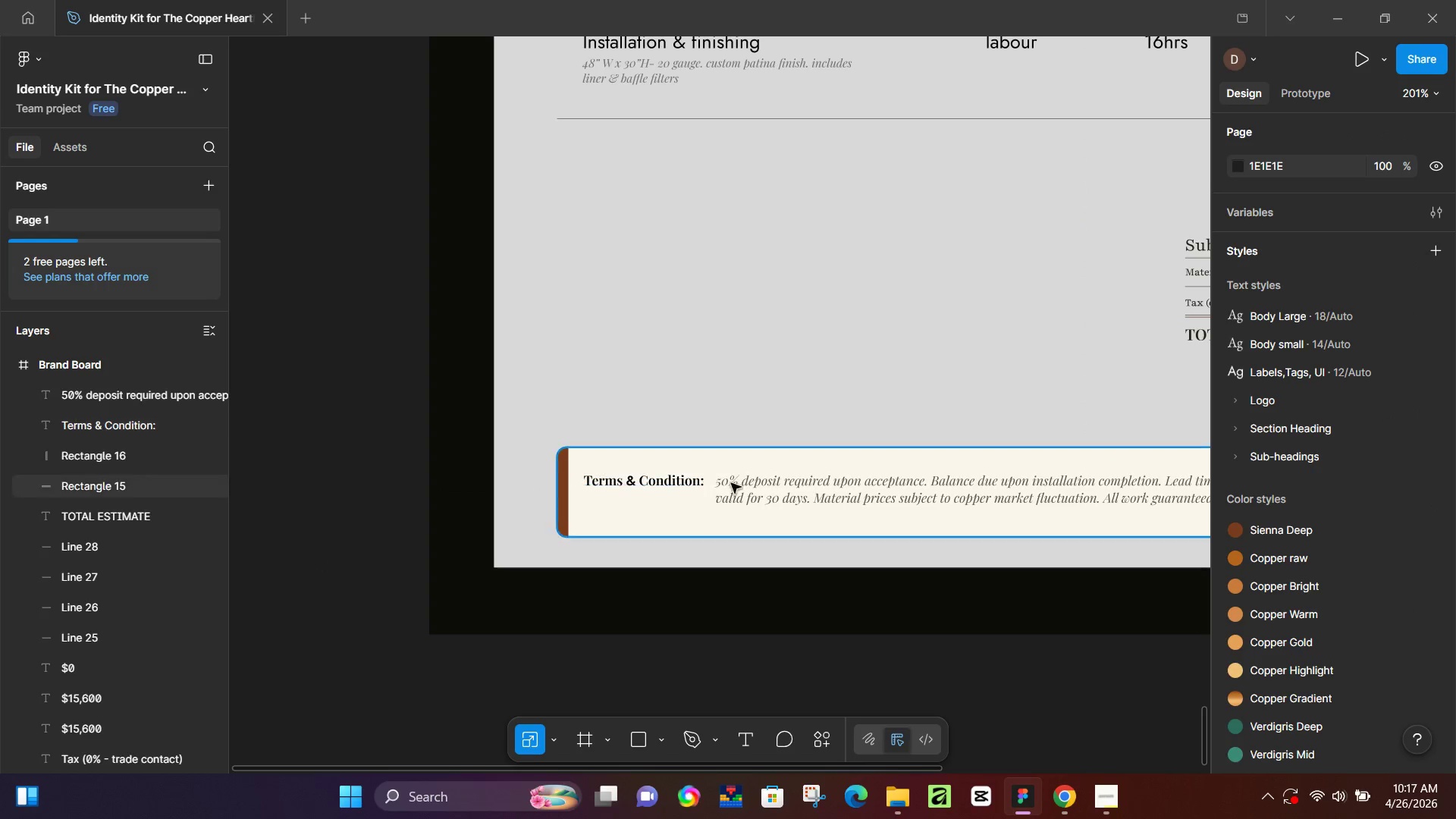 
left_click([764, 488])
 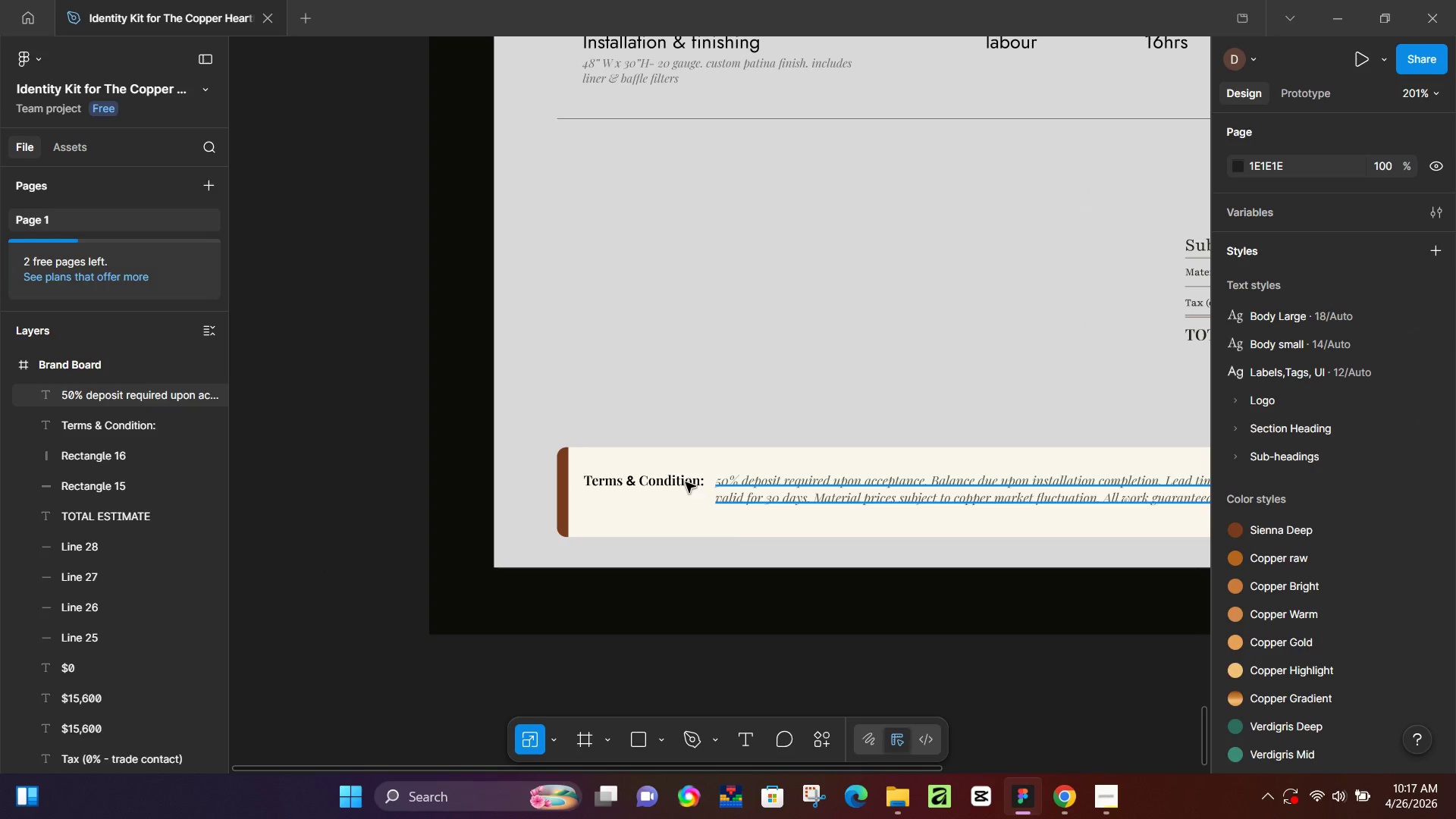 
hold_key(key=ShiftLeft, duration=1.51)
left_click([685, 482])
 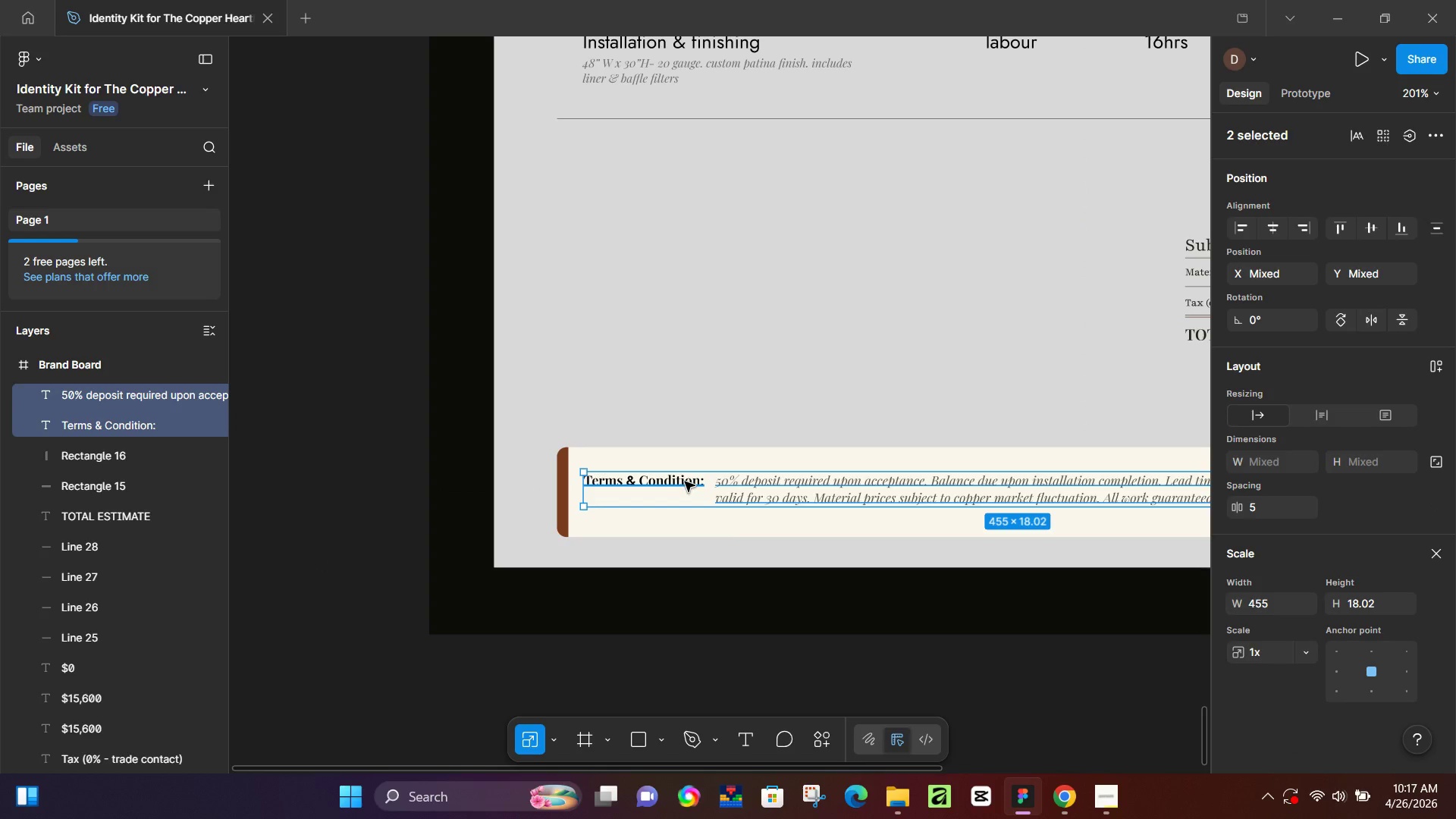 
key(Shift+ShiftLeft)
 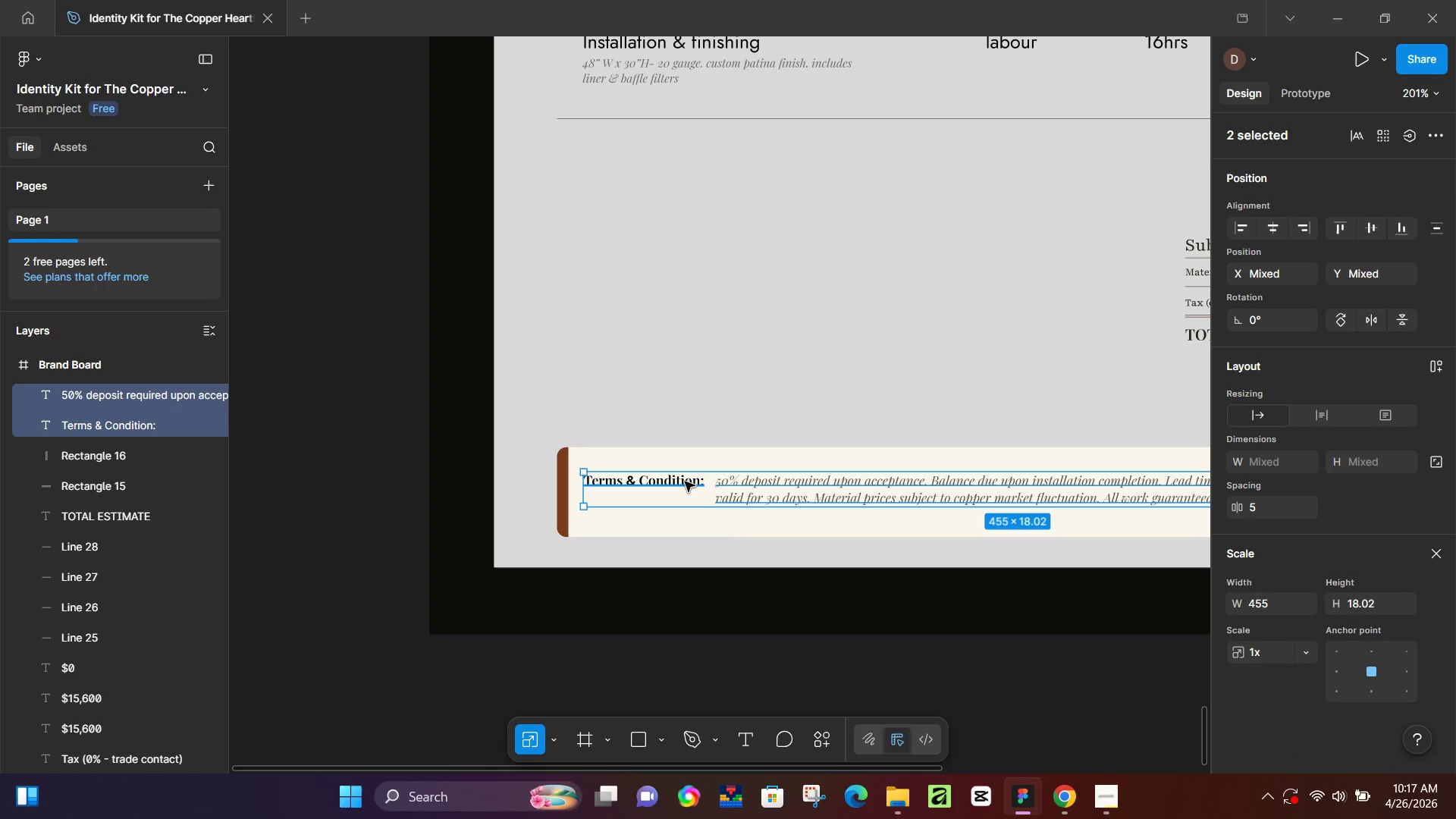 
key(Shift+ShiftLeft)
 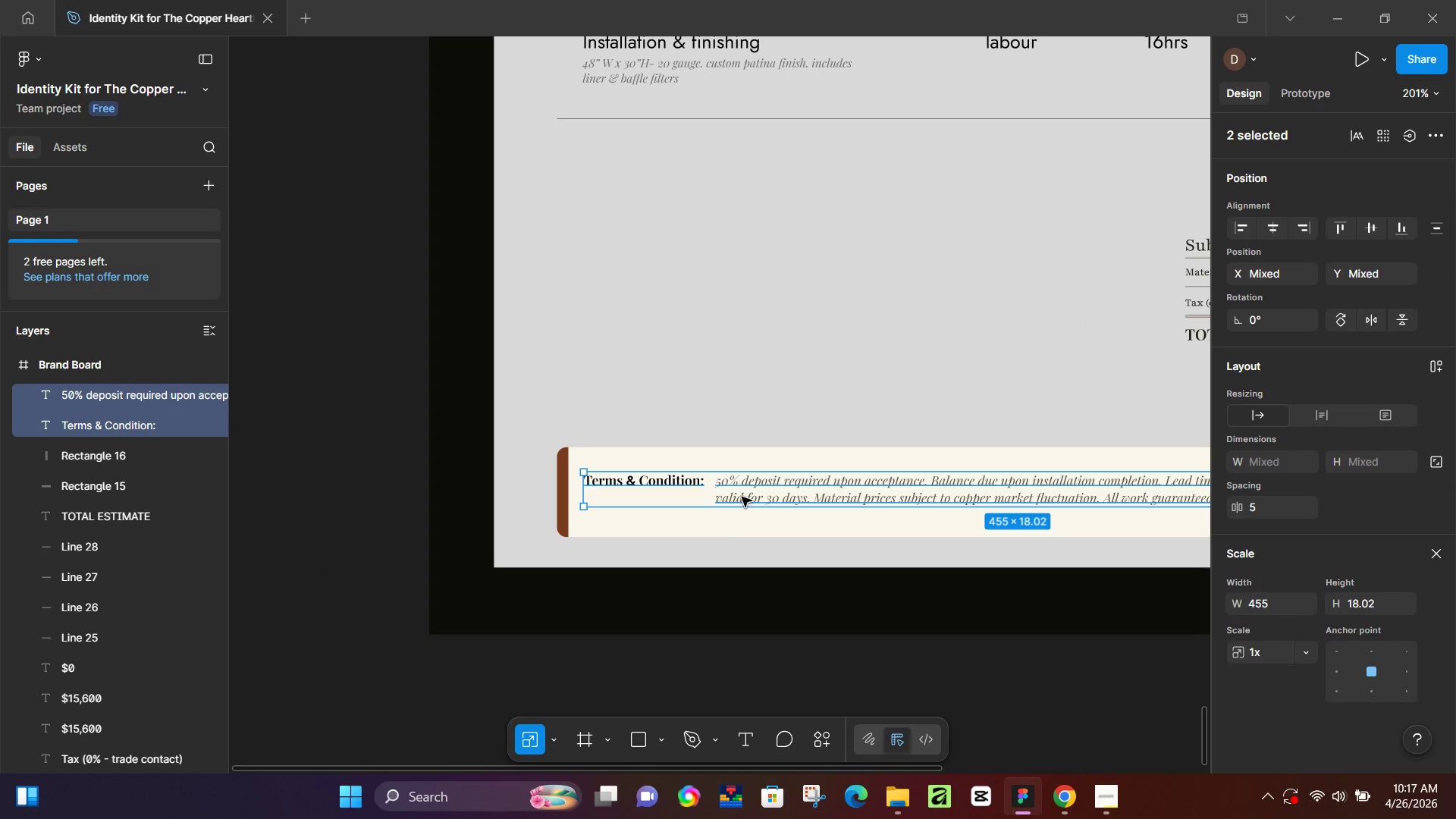 
key(Shift+ShiftLeft)
 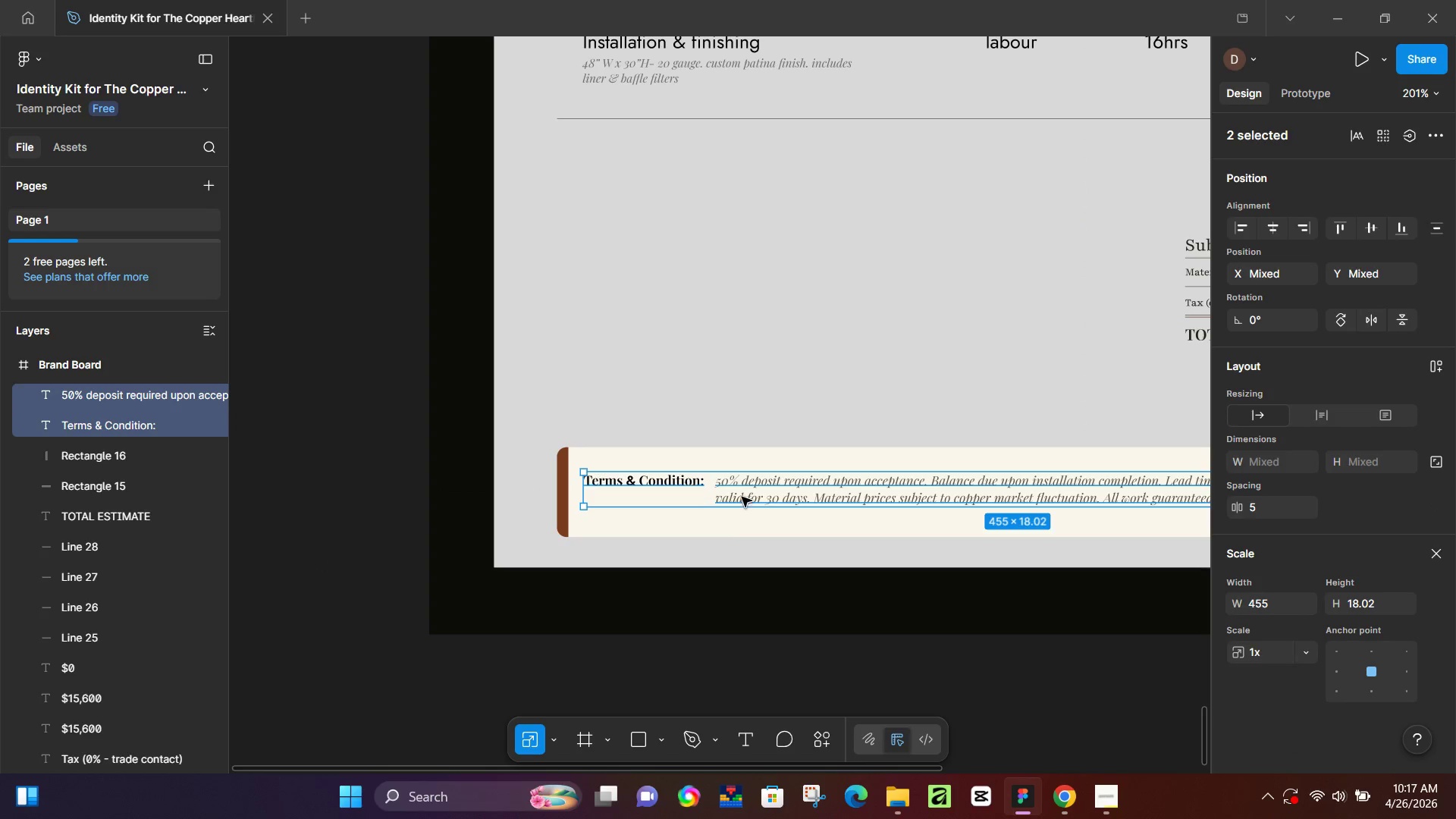 
key(Shift+ShiftLeft)
 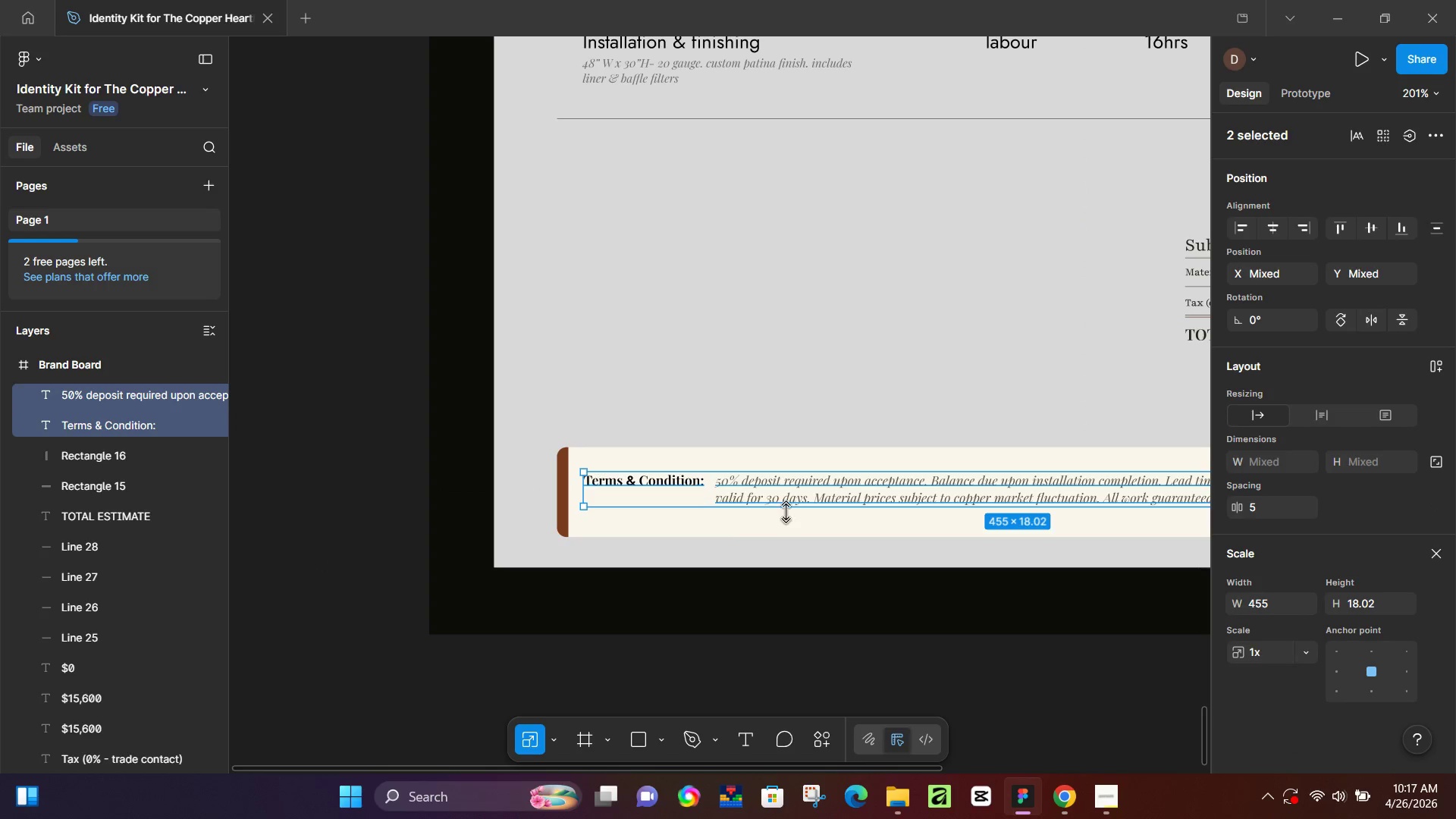 
key(Shift+ShiftLeft)
 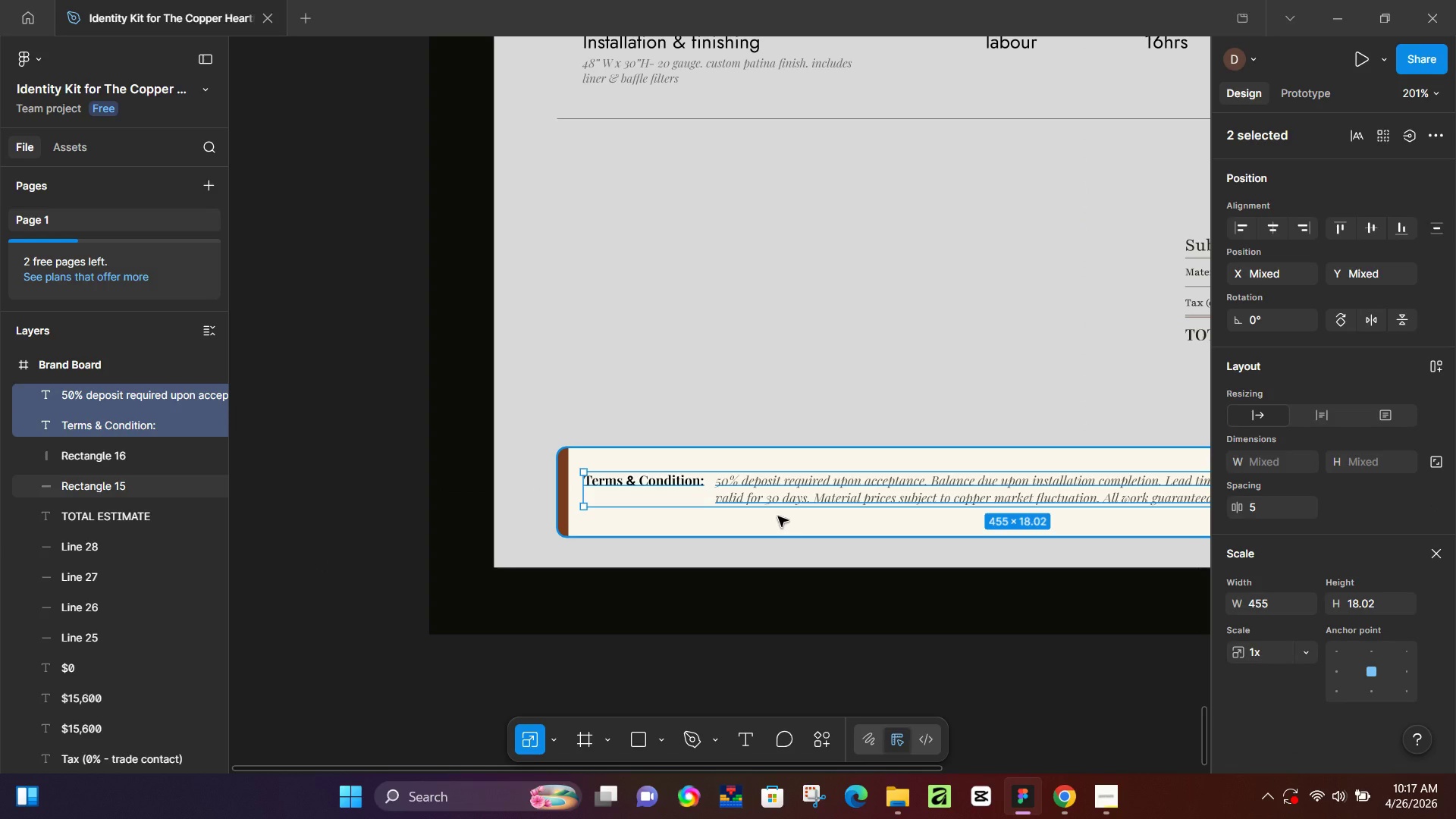 
key(ArrowUp)
 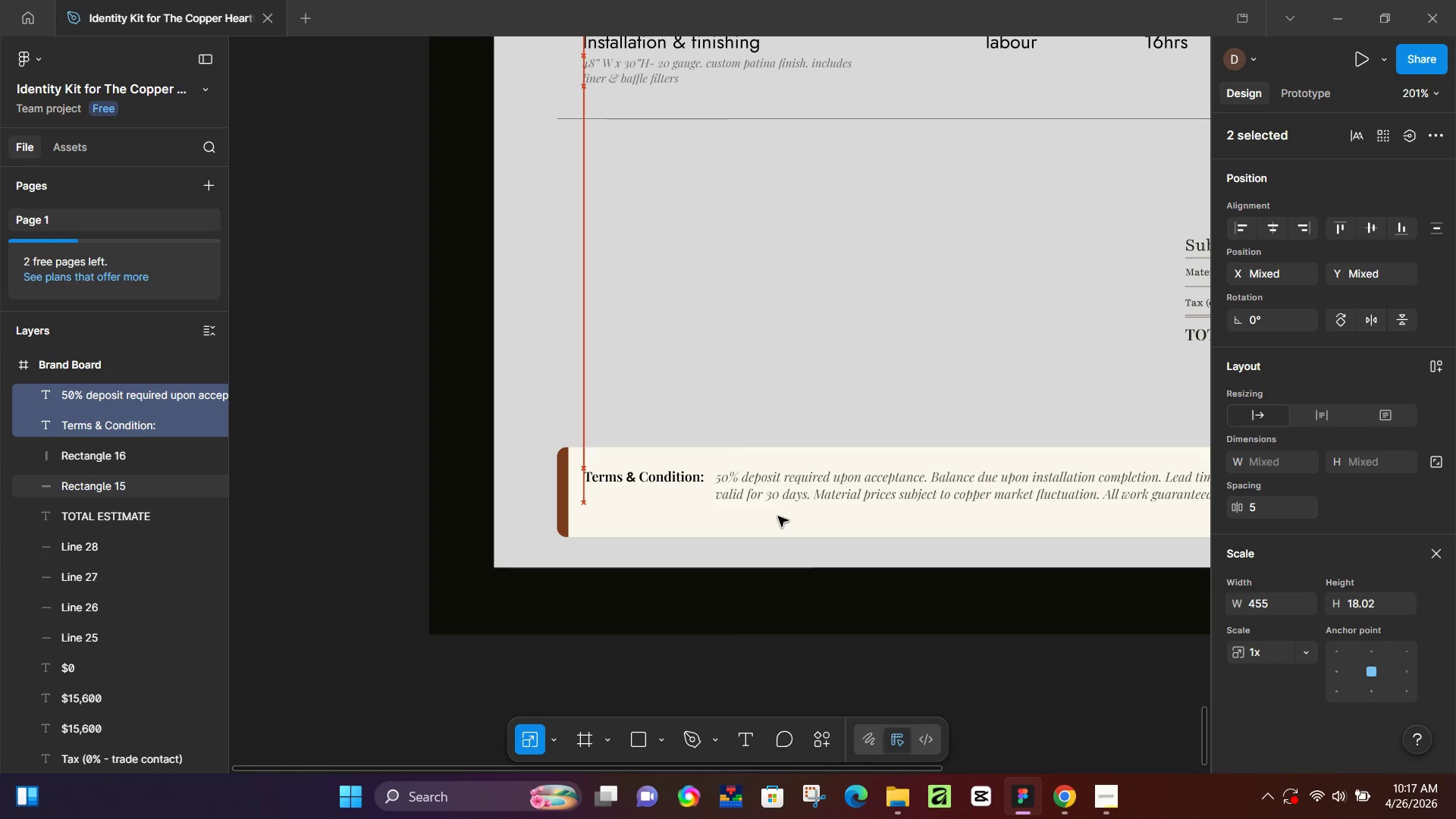 
key(ArrowUp)
 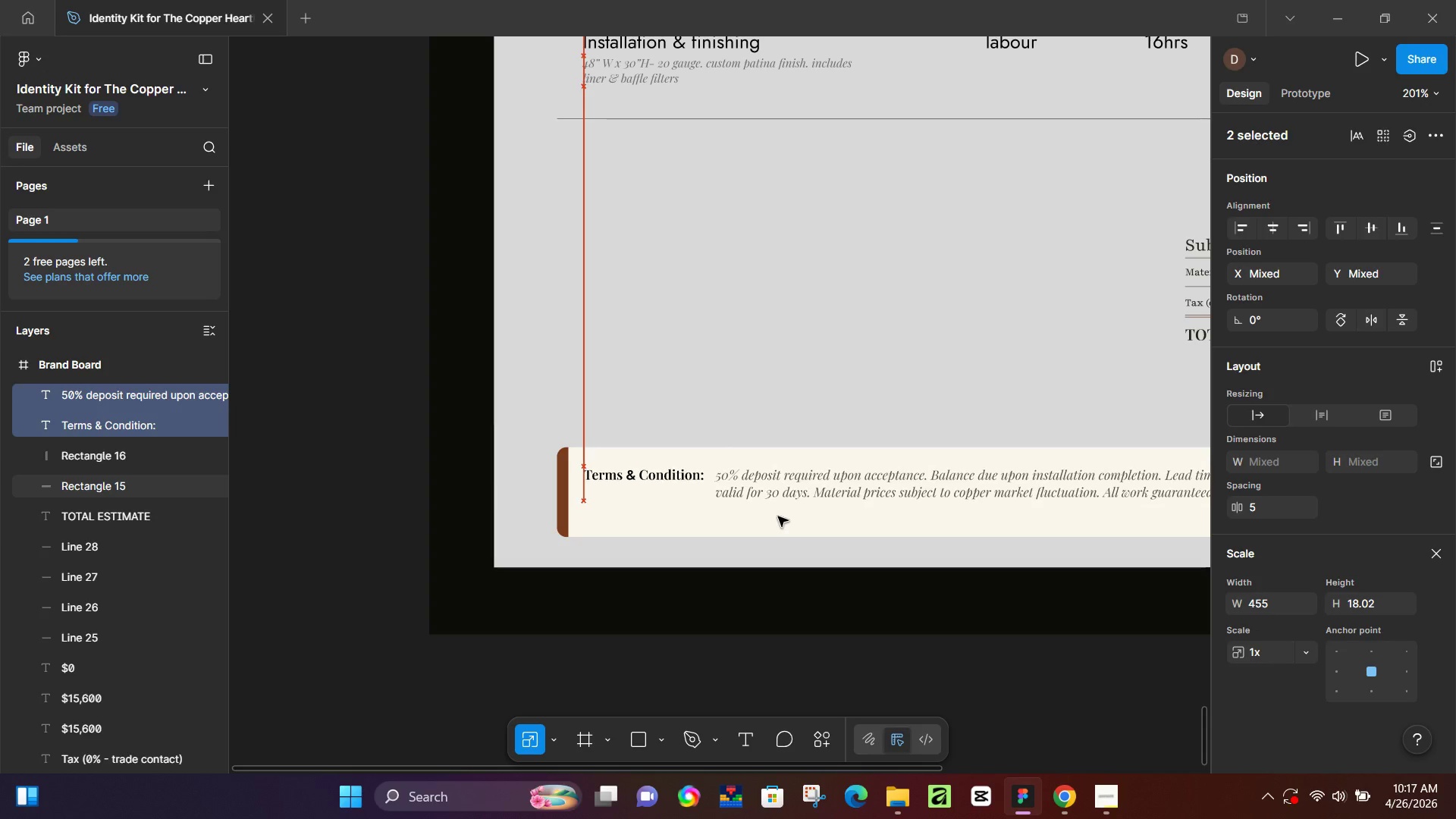 
key(ArrowUp)
 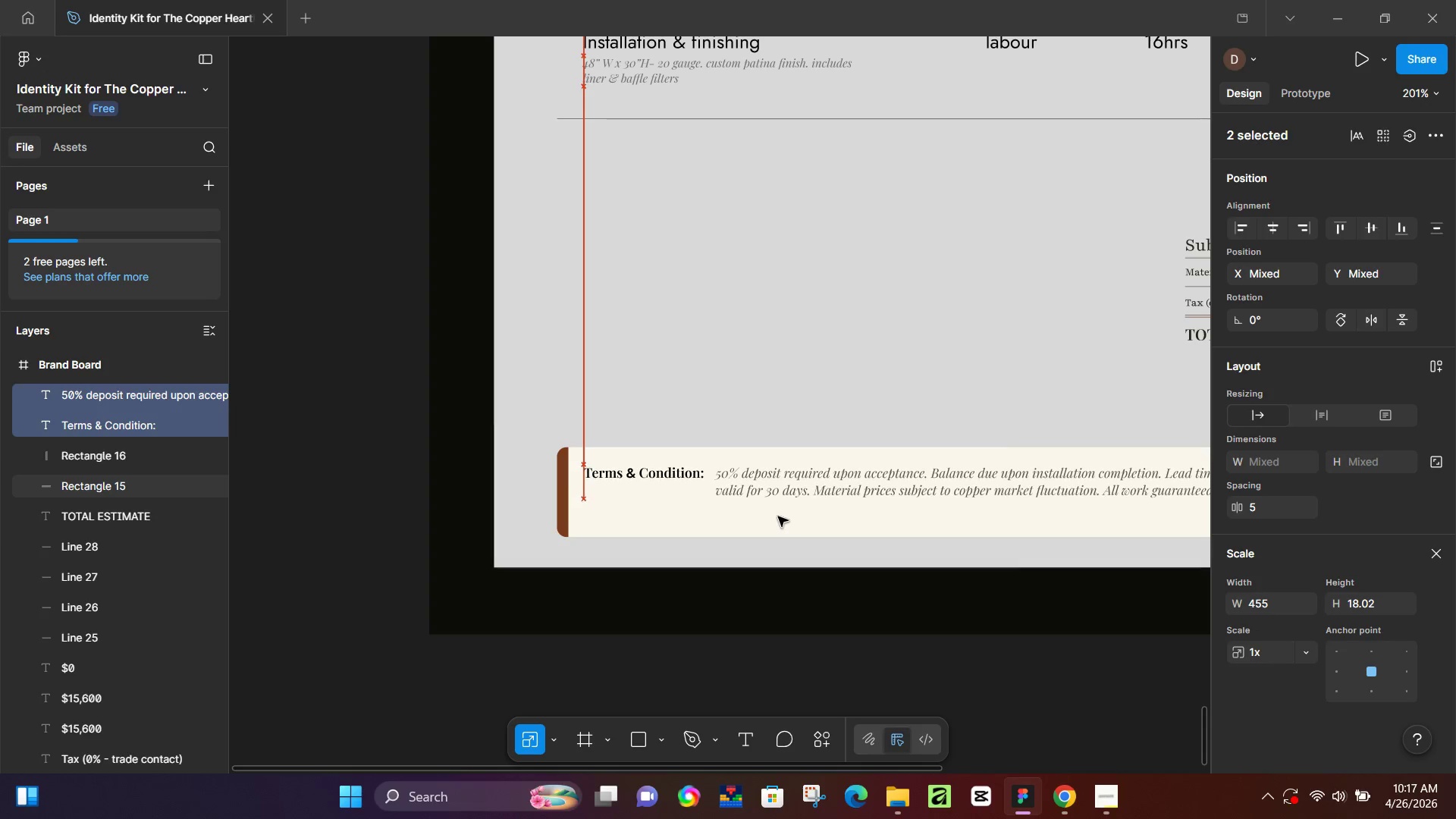 
key(ArrowUp)
 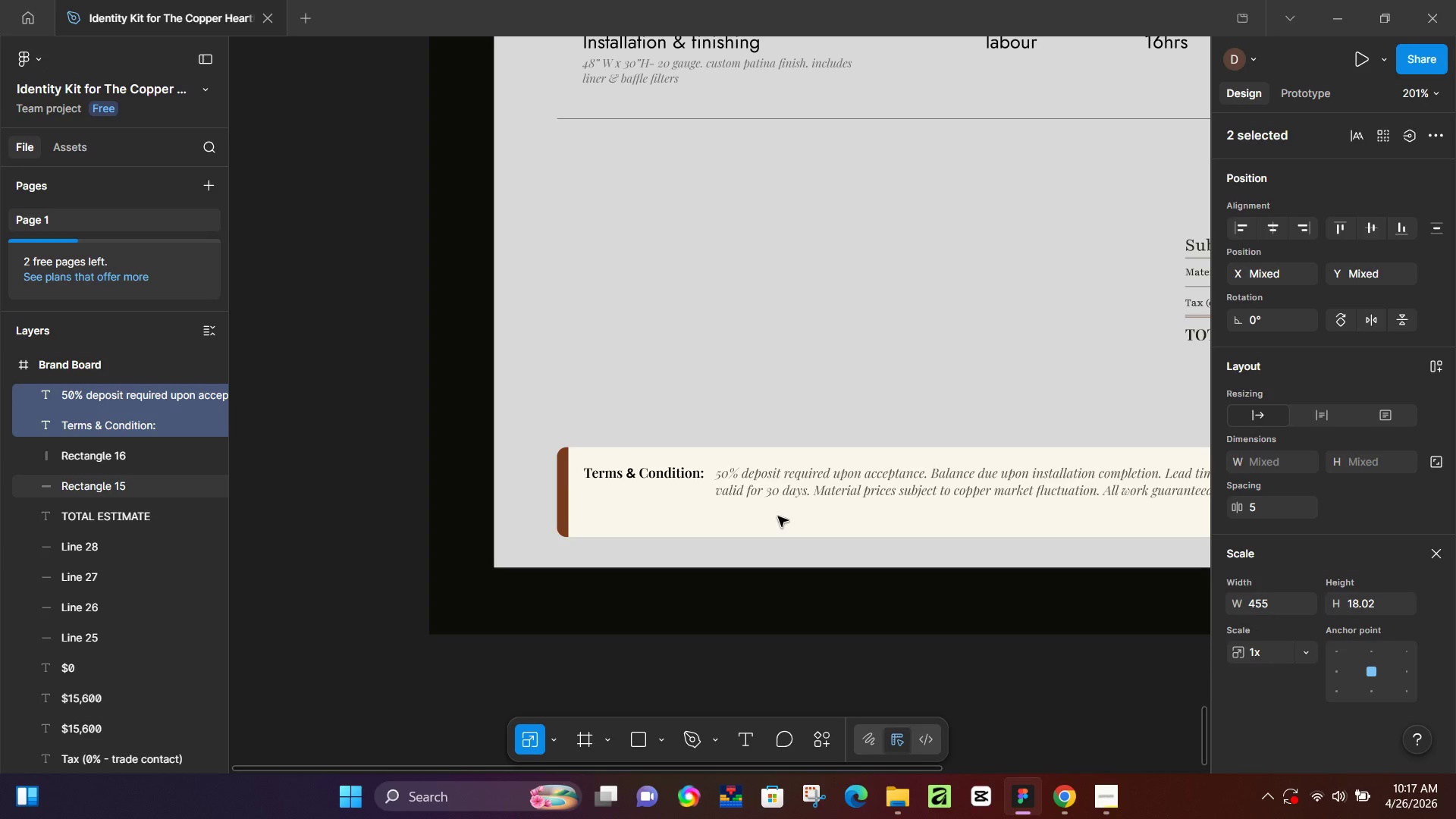 
key(ArrowDown)
 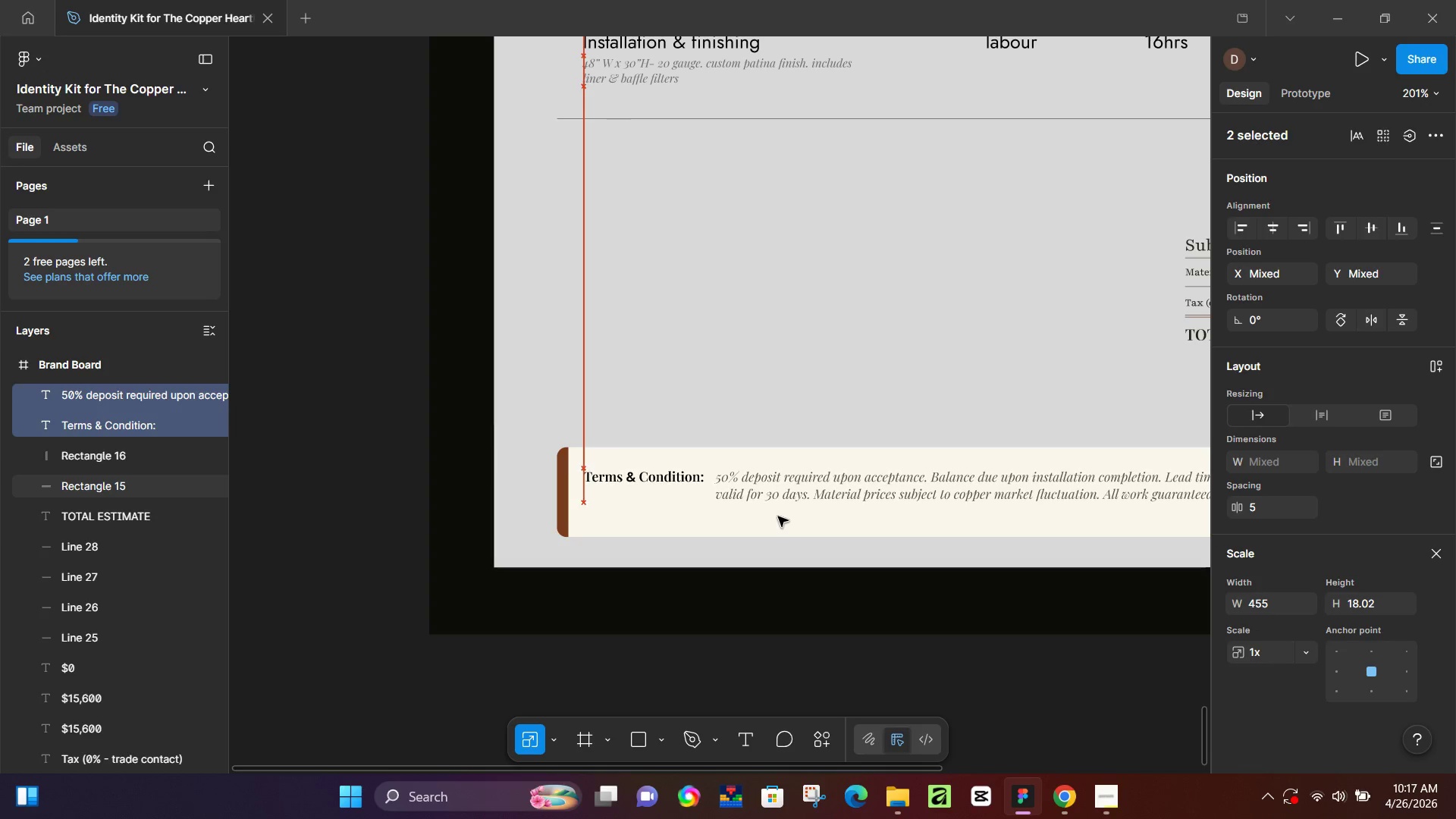 
key(ArrowDown)
 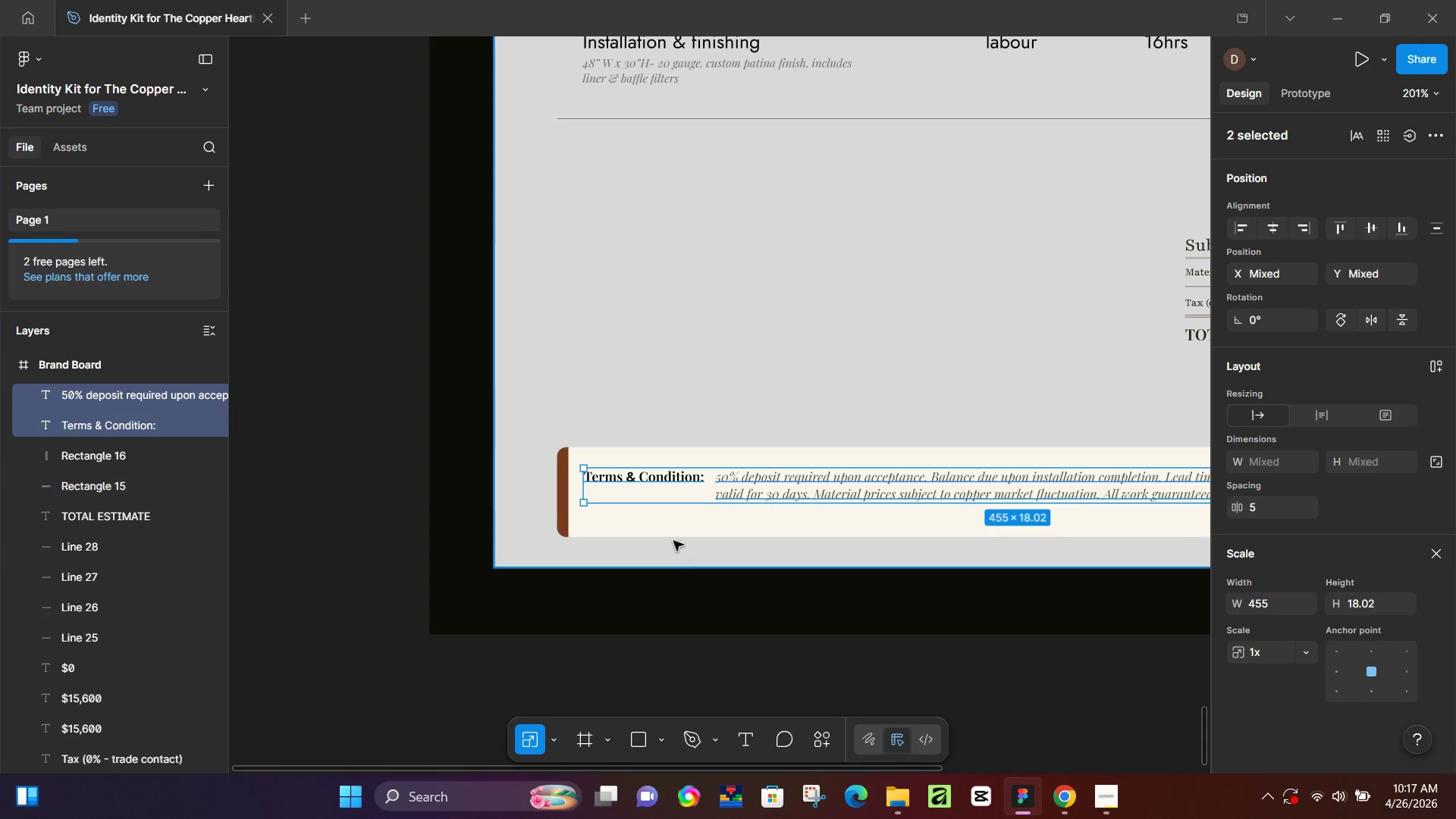 
left_click([652, 530])
 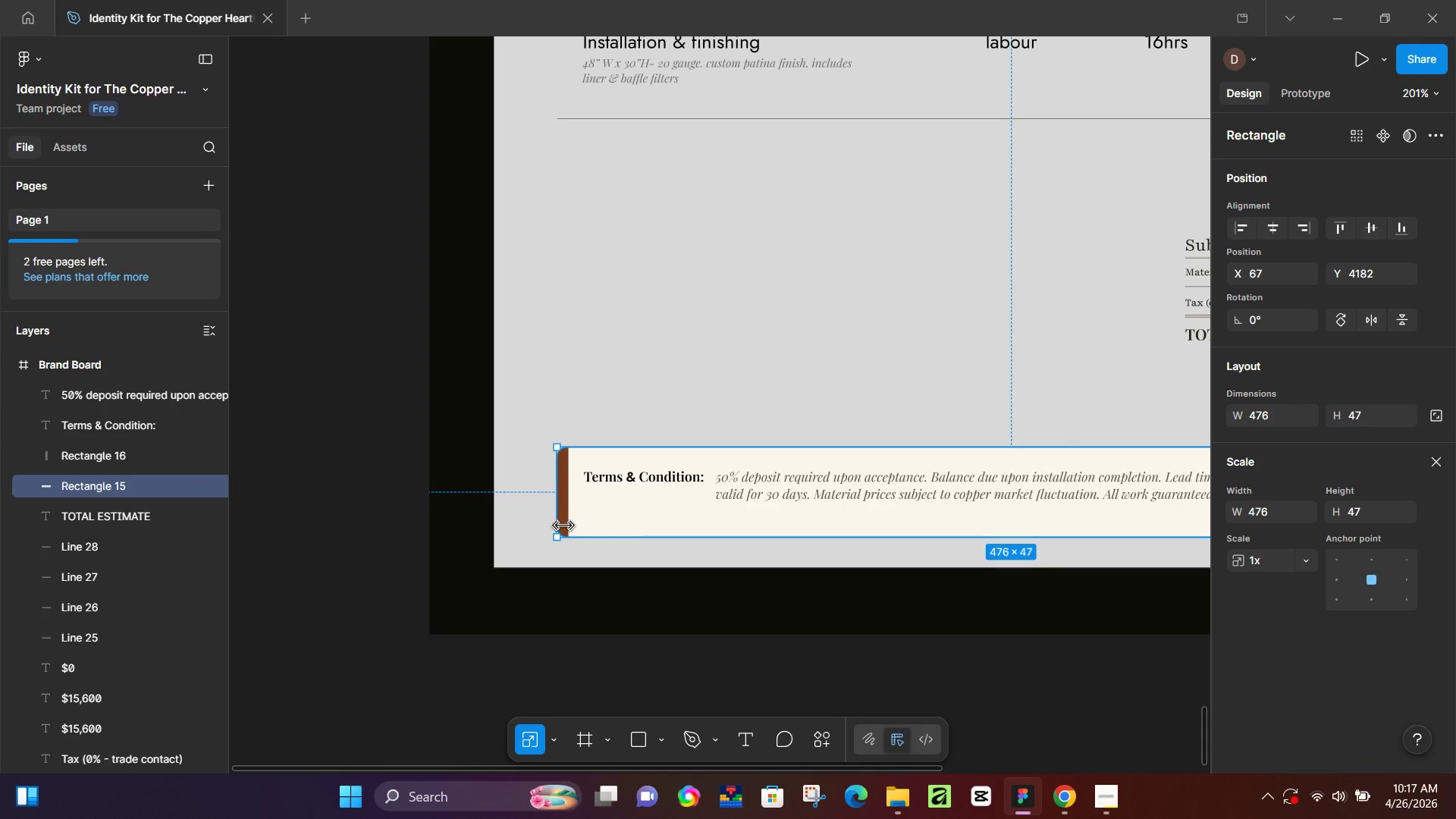 
hold_key(key=ShiftLeft, duration=1.51)
left_click([568, 504])
 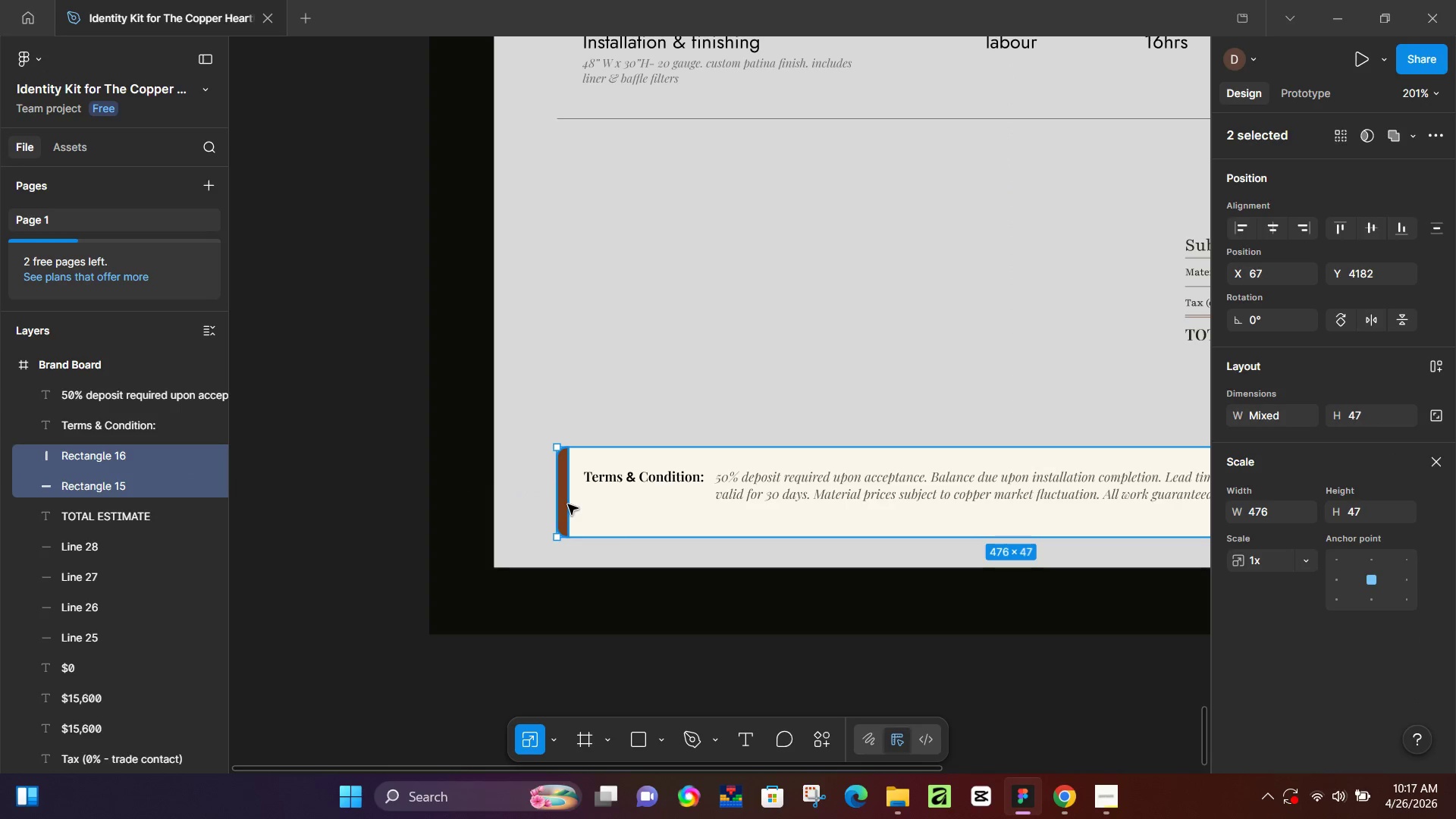 
key(Shift+ShiftLeft)
 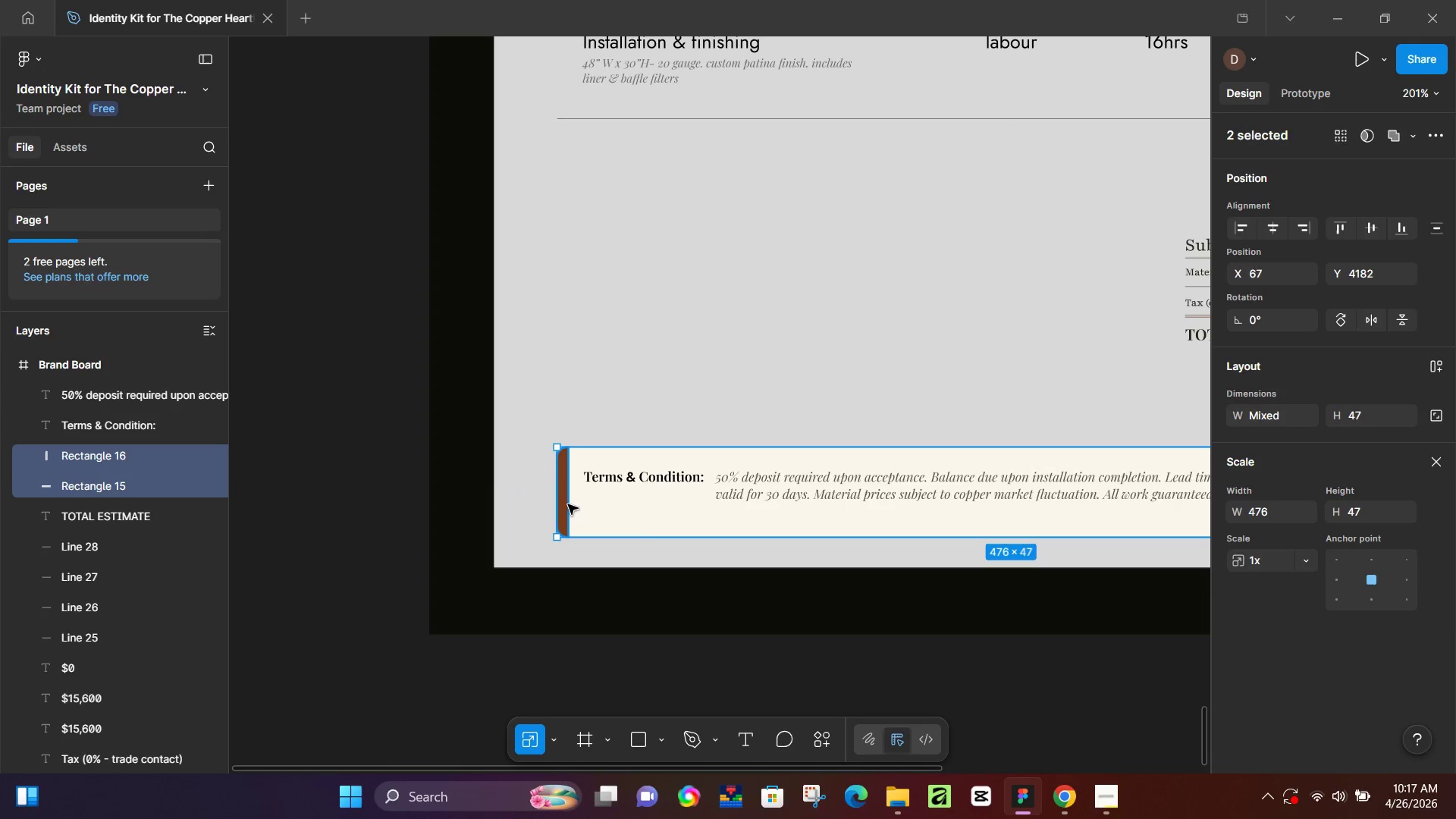 
key(Shift+ShiftLeft)
 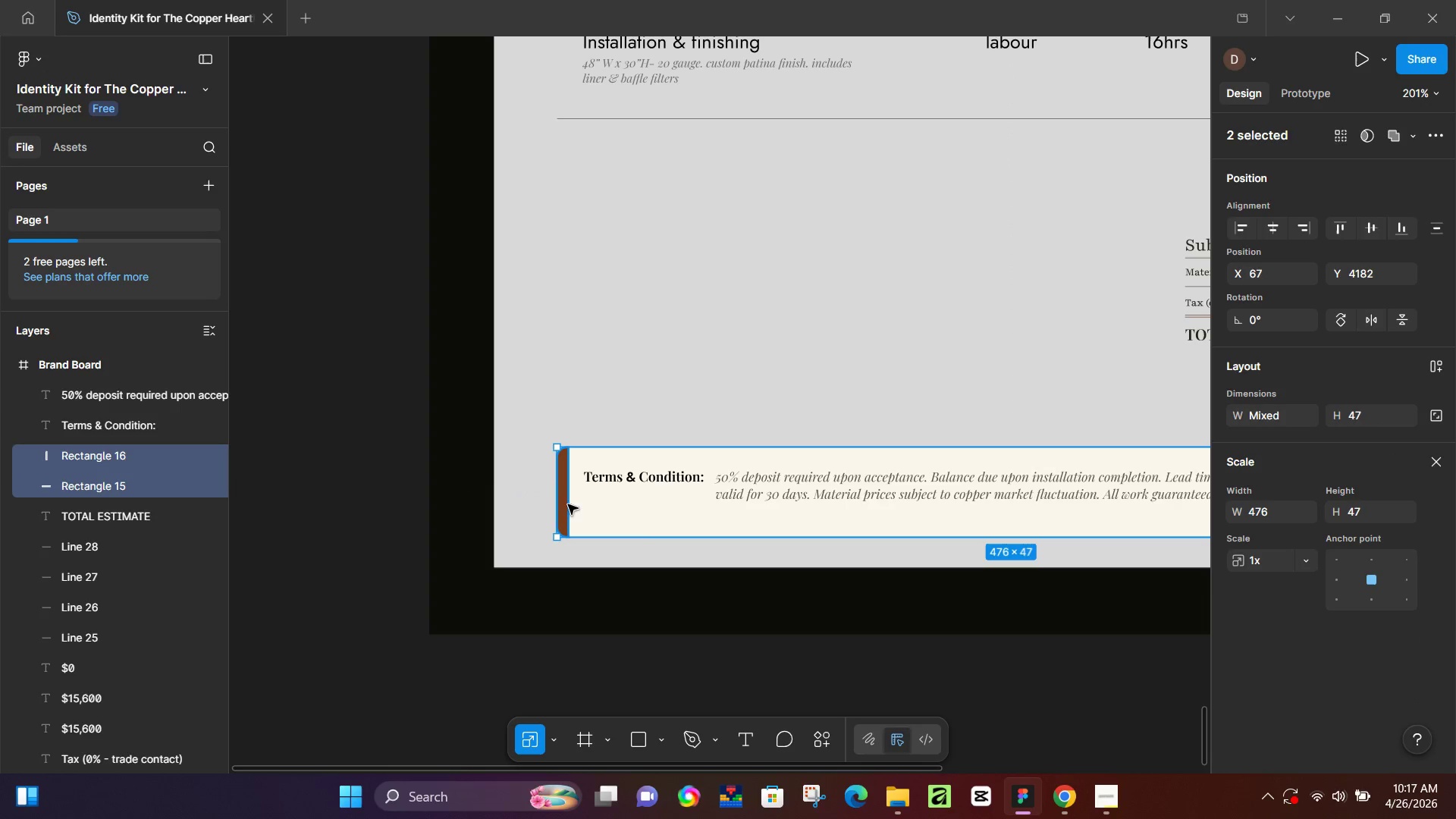 
key(Shift+ShiftLeft)
 